 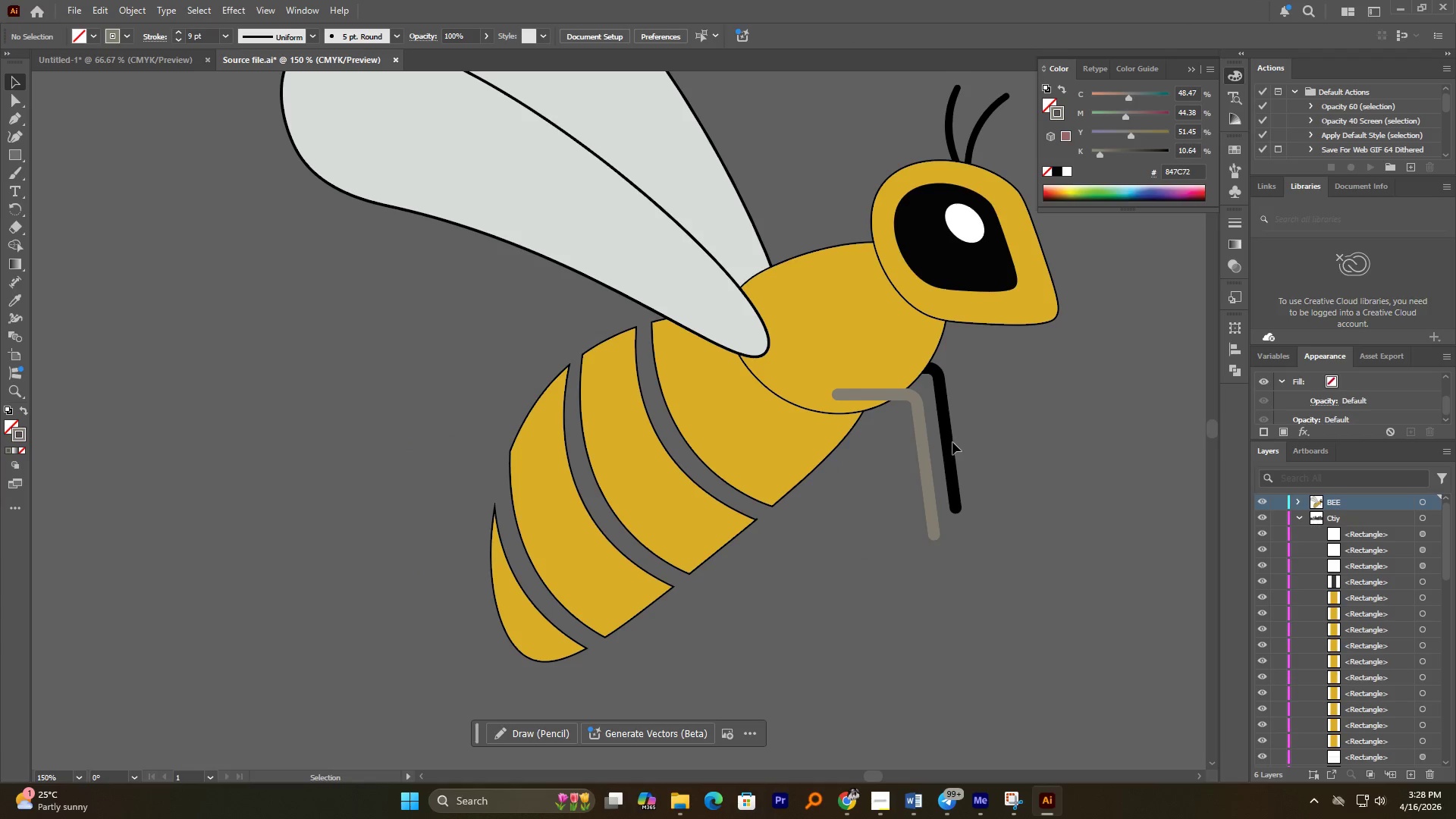 
double_click([24, 438])
 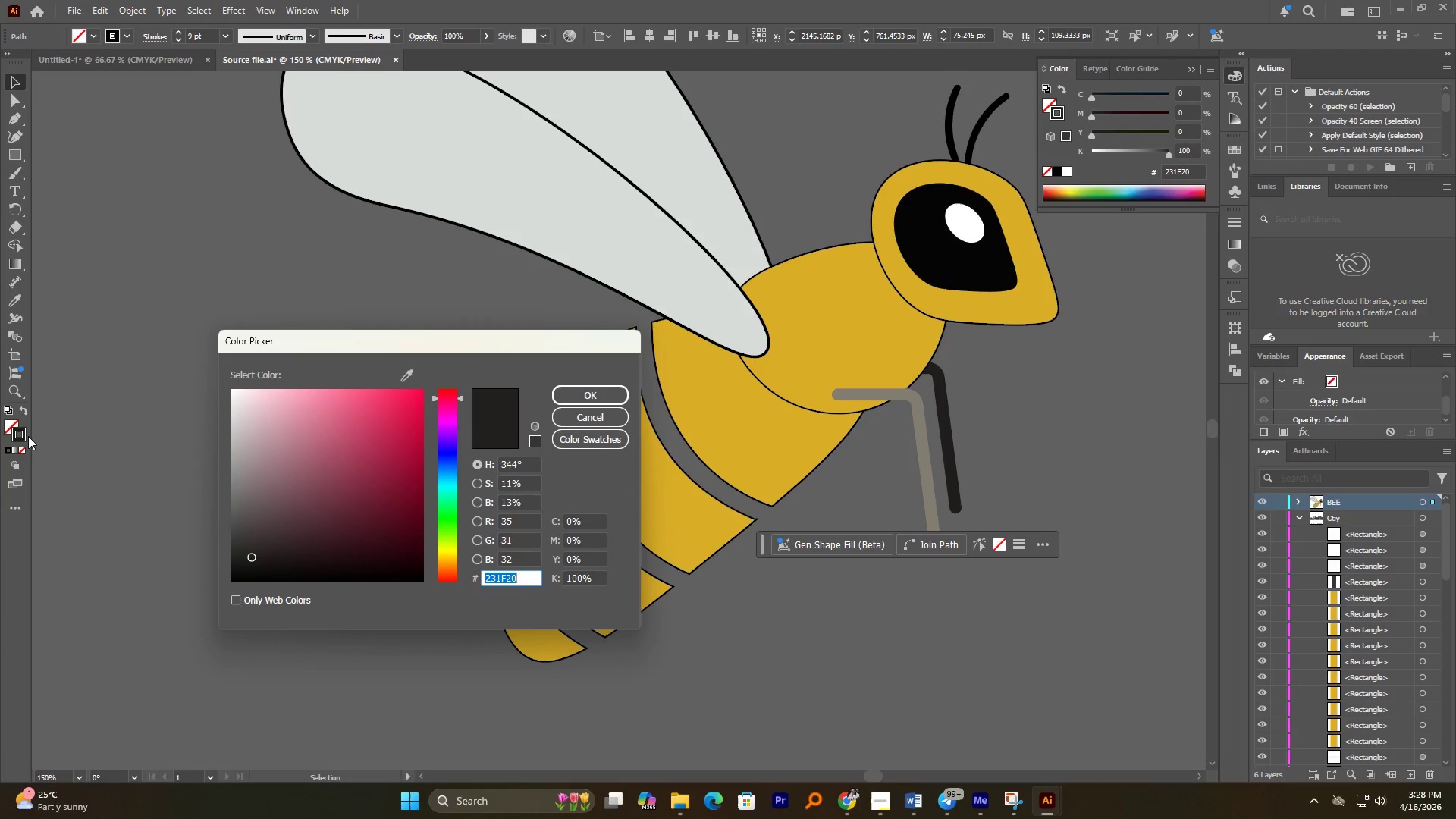 
key(Control+V)
 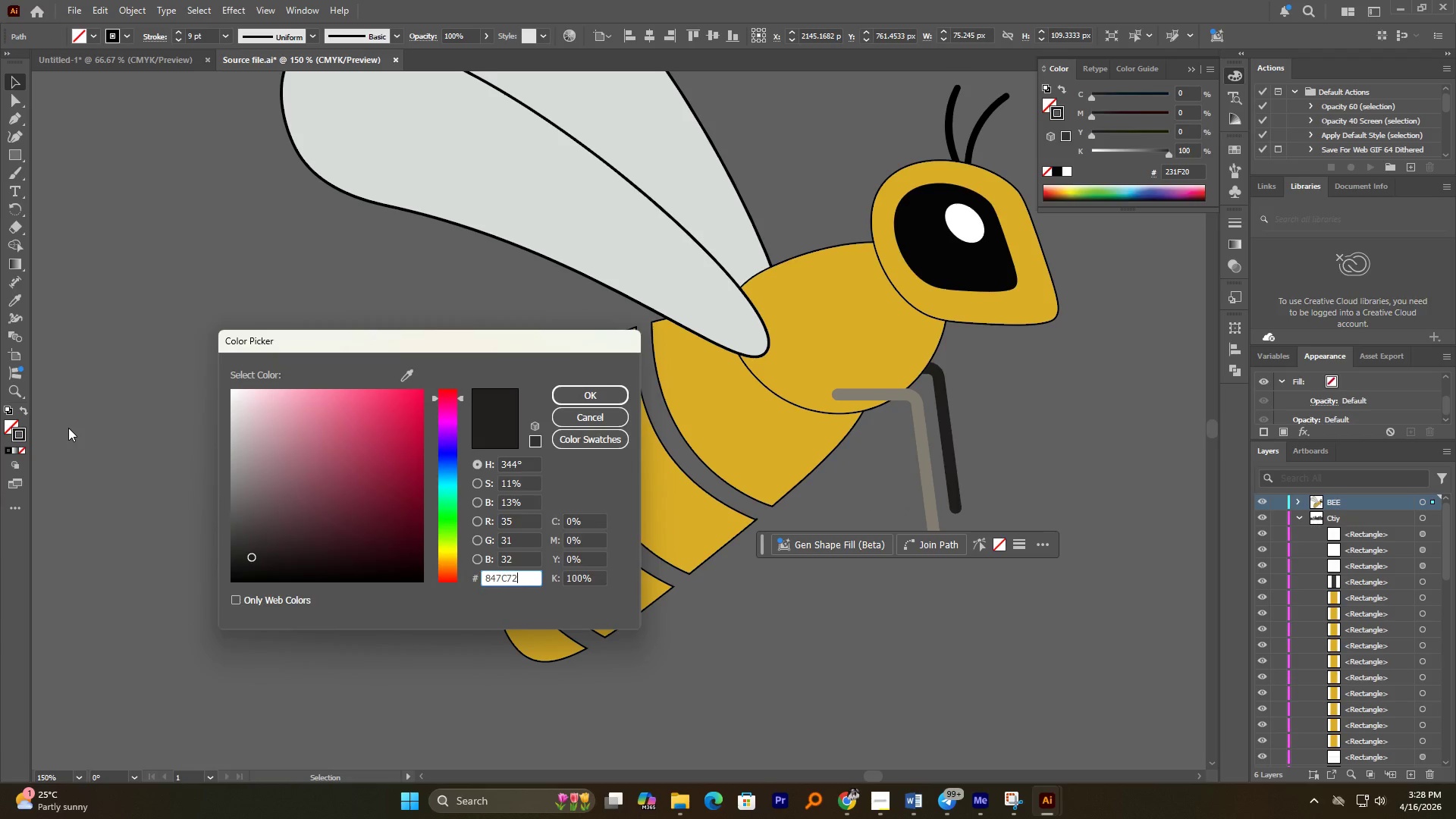 
key(NumpadEnter)
 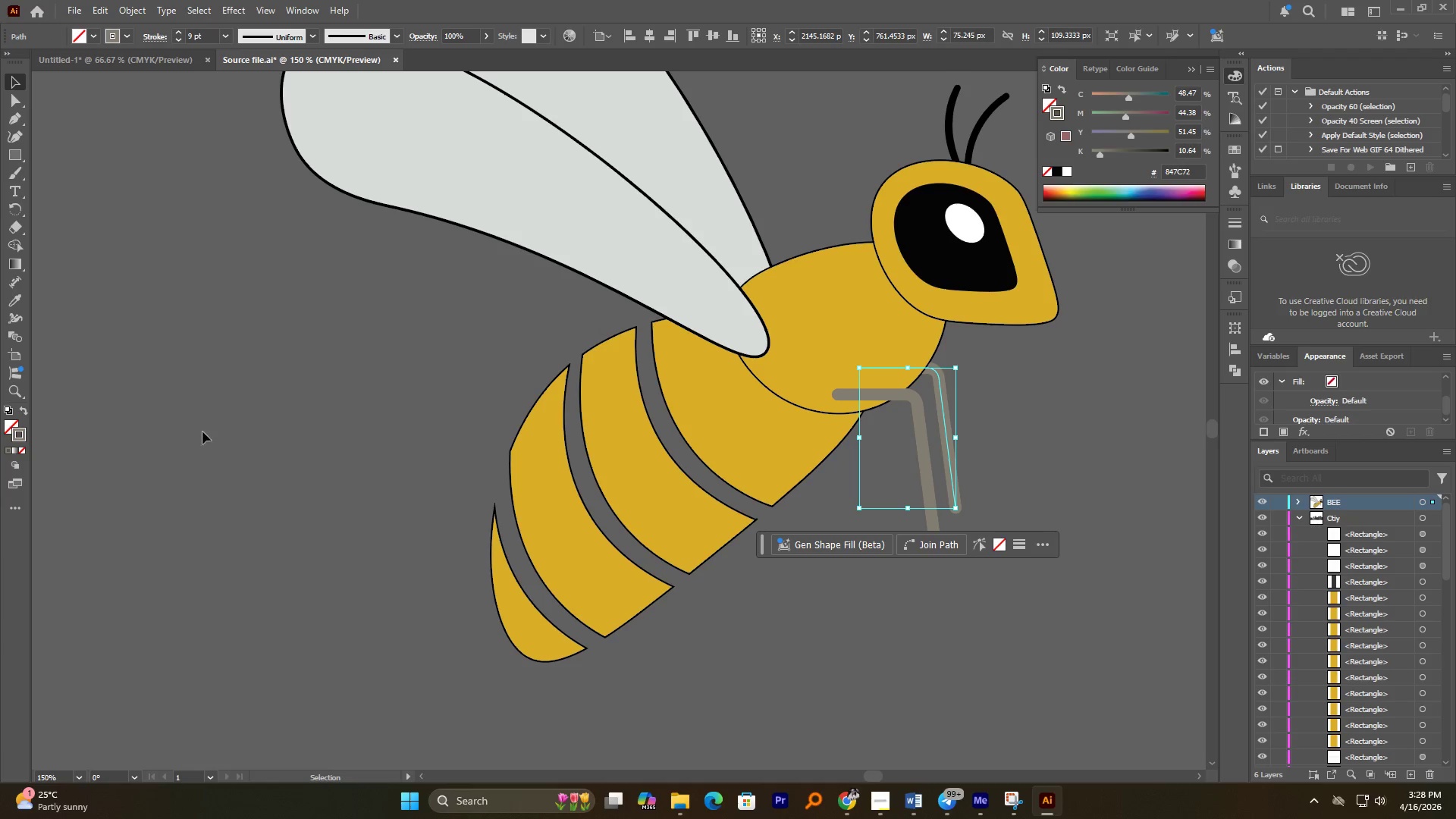 
left_click([190, 430])
 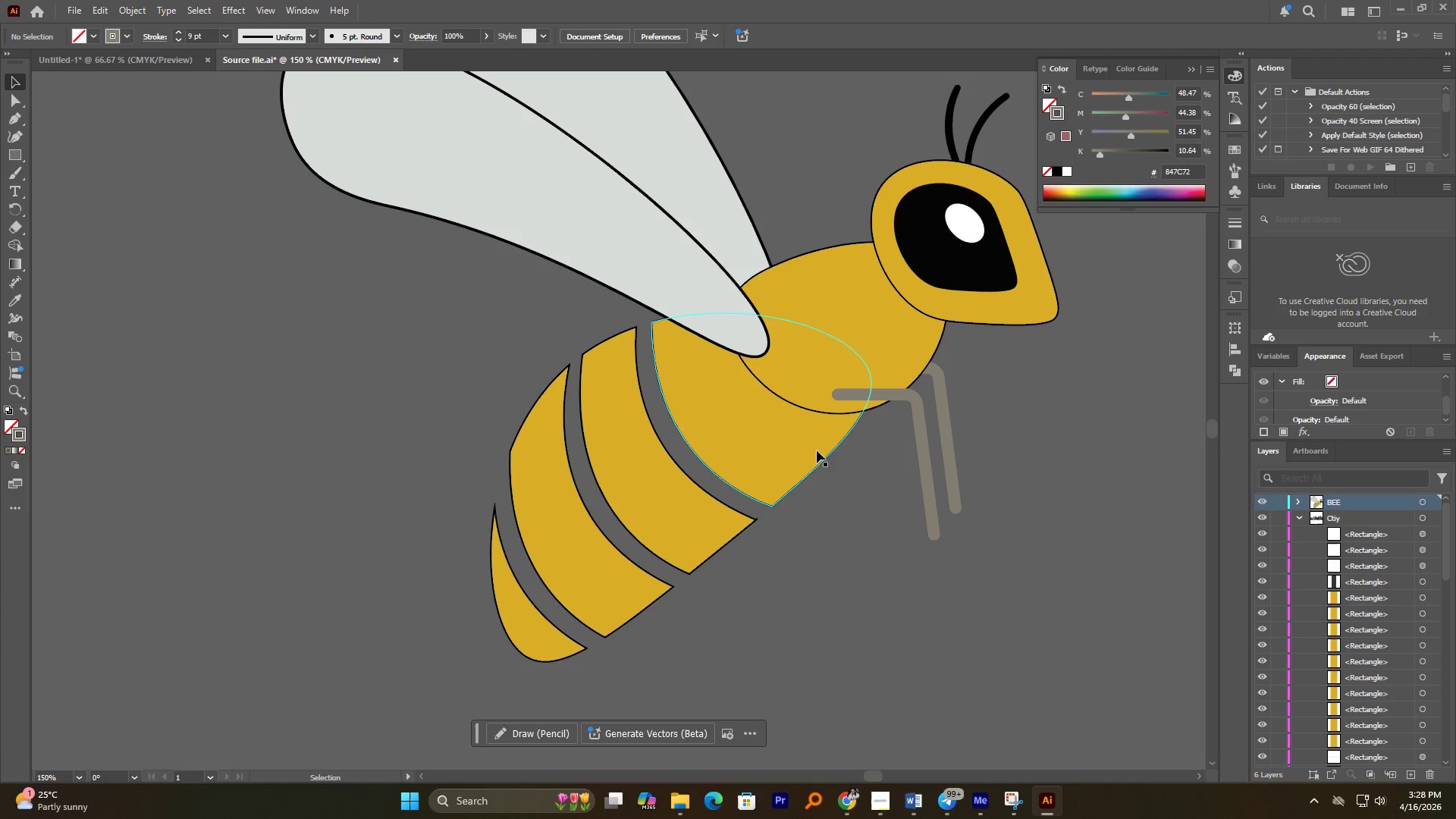 
hold_key(key=AltLeft, duration=1.36)
scroll: coordinate [821, 450], scroll_direction: down, amount: 2.0
 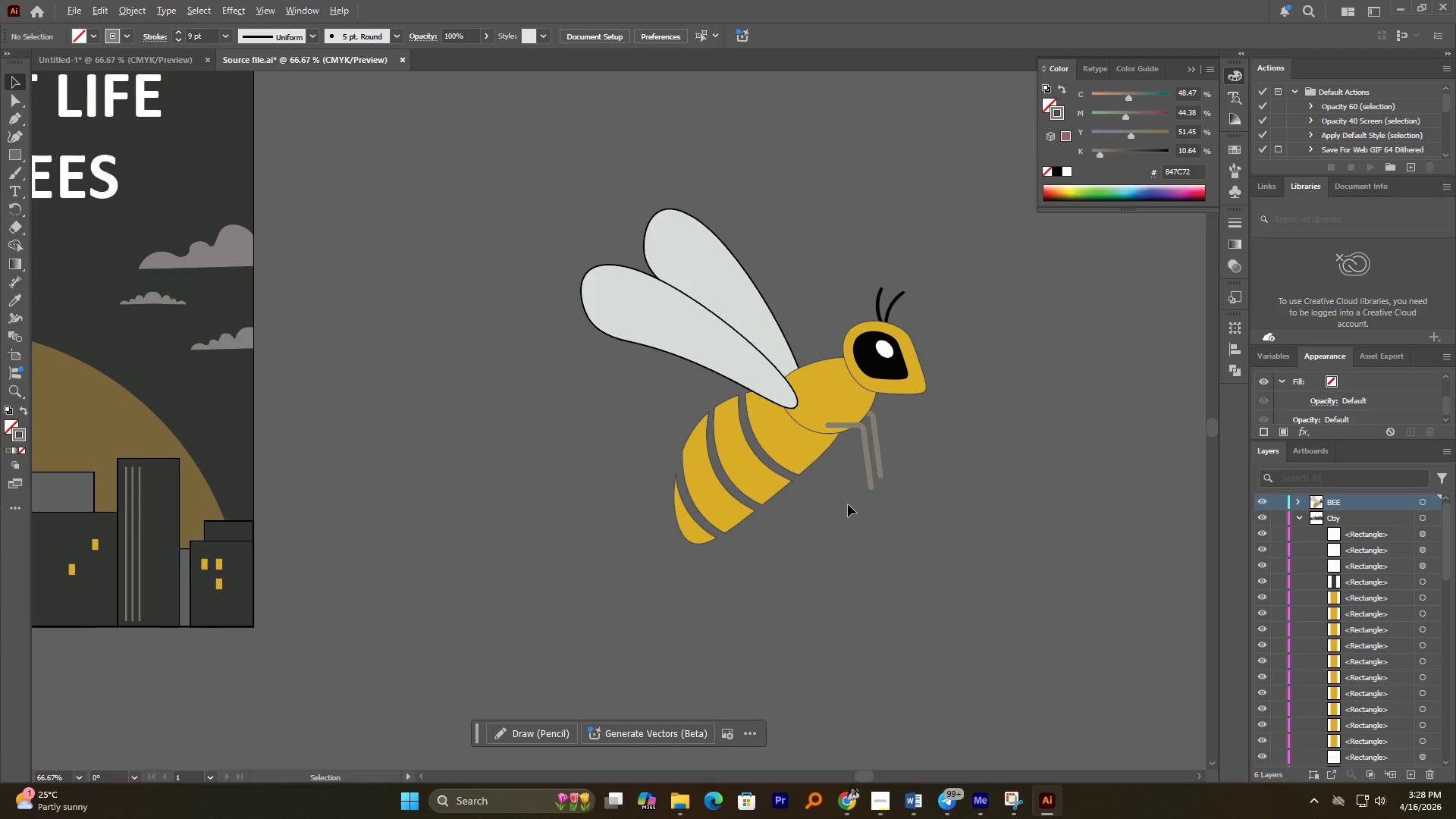 
scroll: coordinate [739, 497], scroll_direction: up, amount: 2.0
 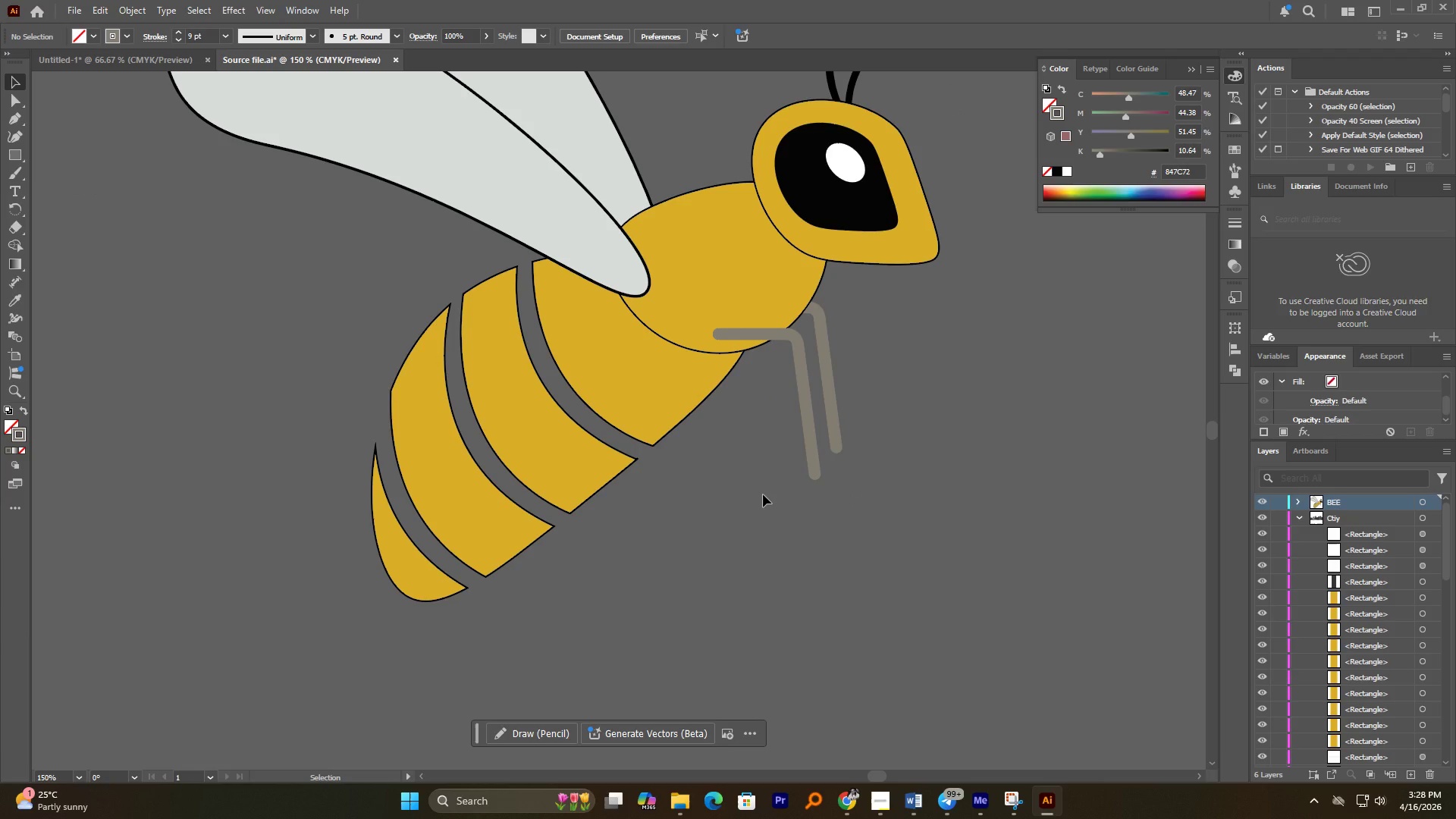 
wait(7.56)
 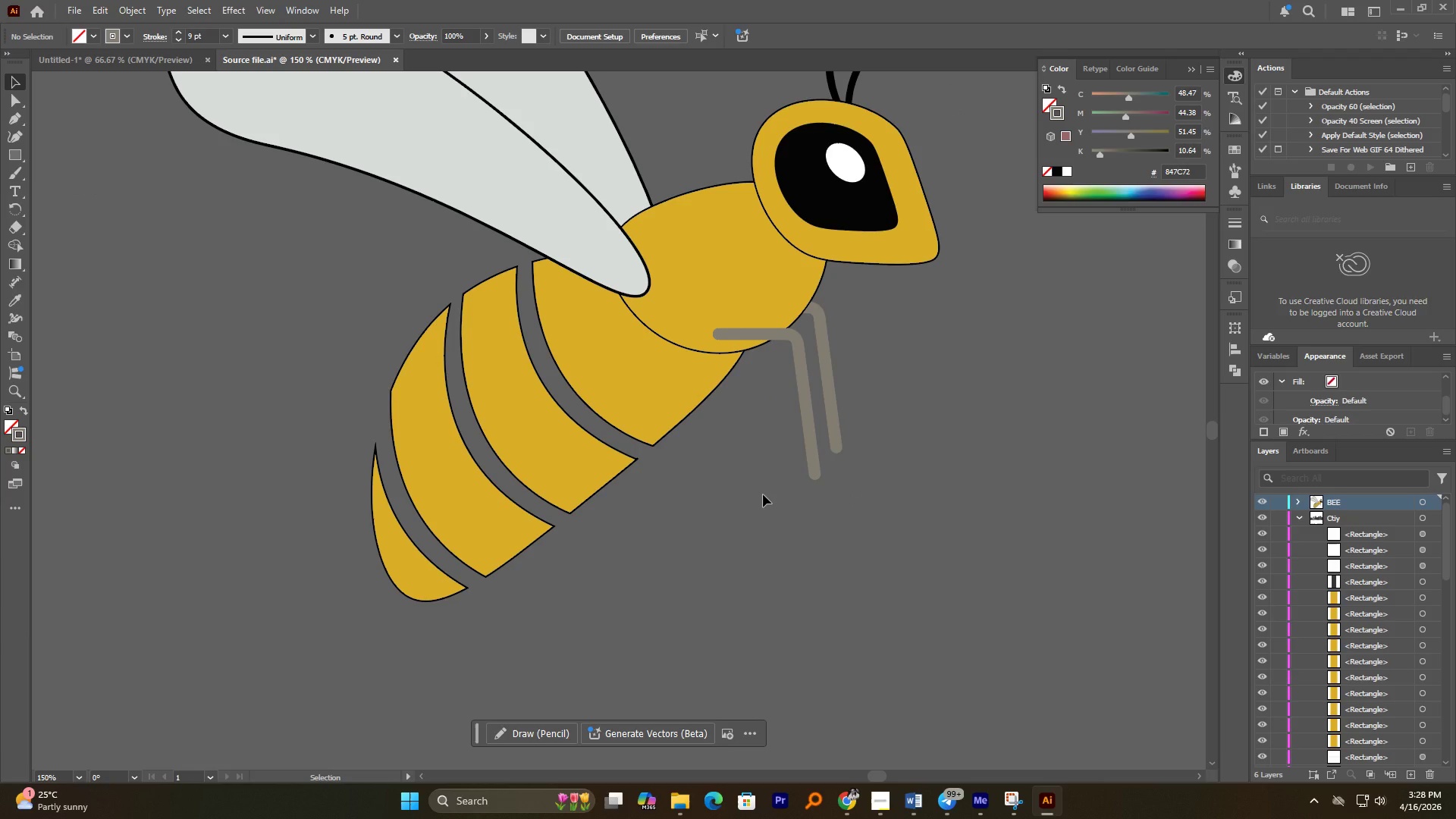 
hold_key(key=AltLeft, duration=0.48)
scroll: coordinate [777, 387], scroll_direction: up, amount: 1.0
 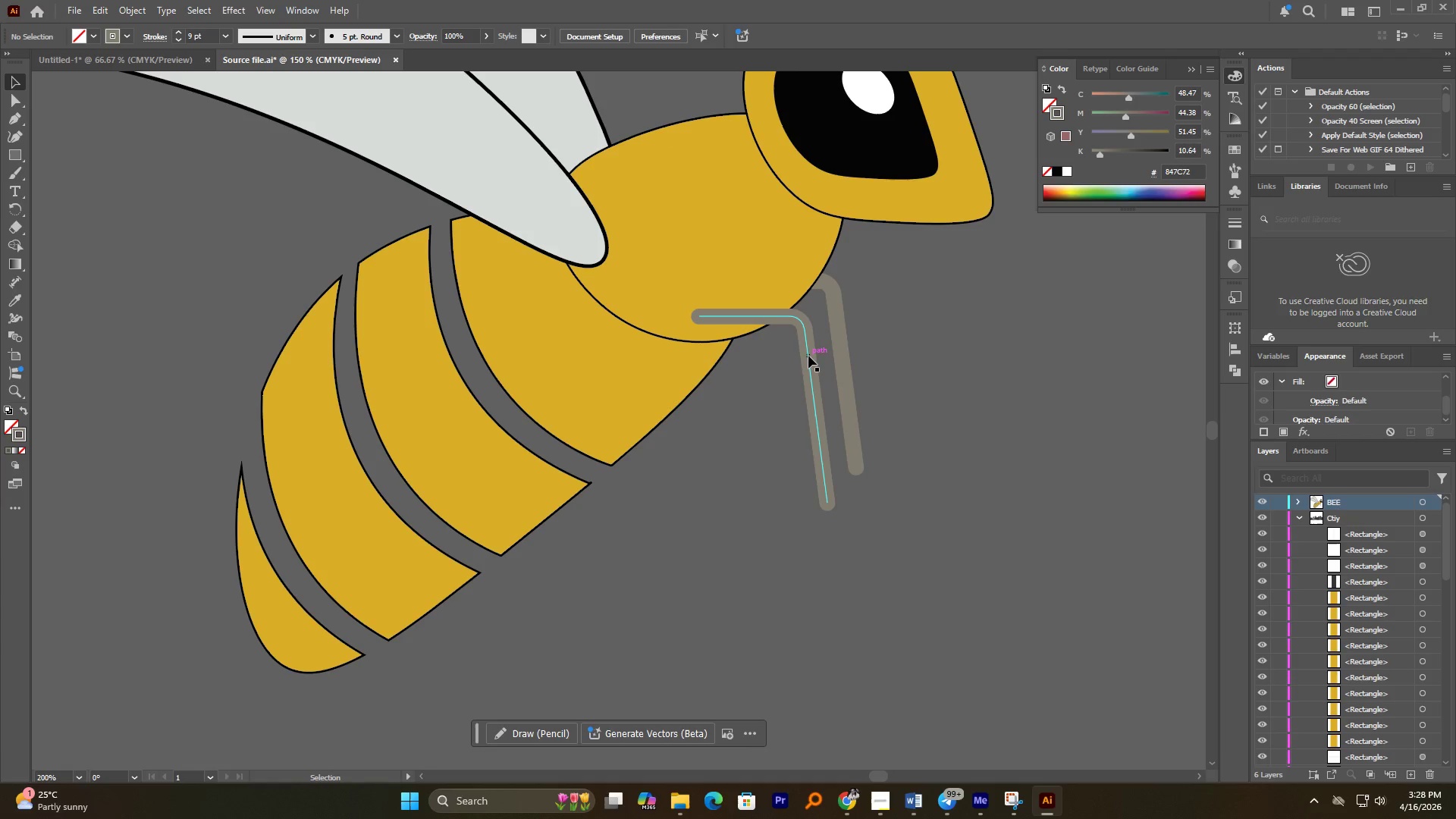 
hold_key(key=AltLeft, duration=28.39)
left_click_drag(start_coordinate=[808, 356], to_coordinate=[742, 397])
 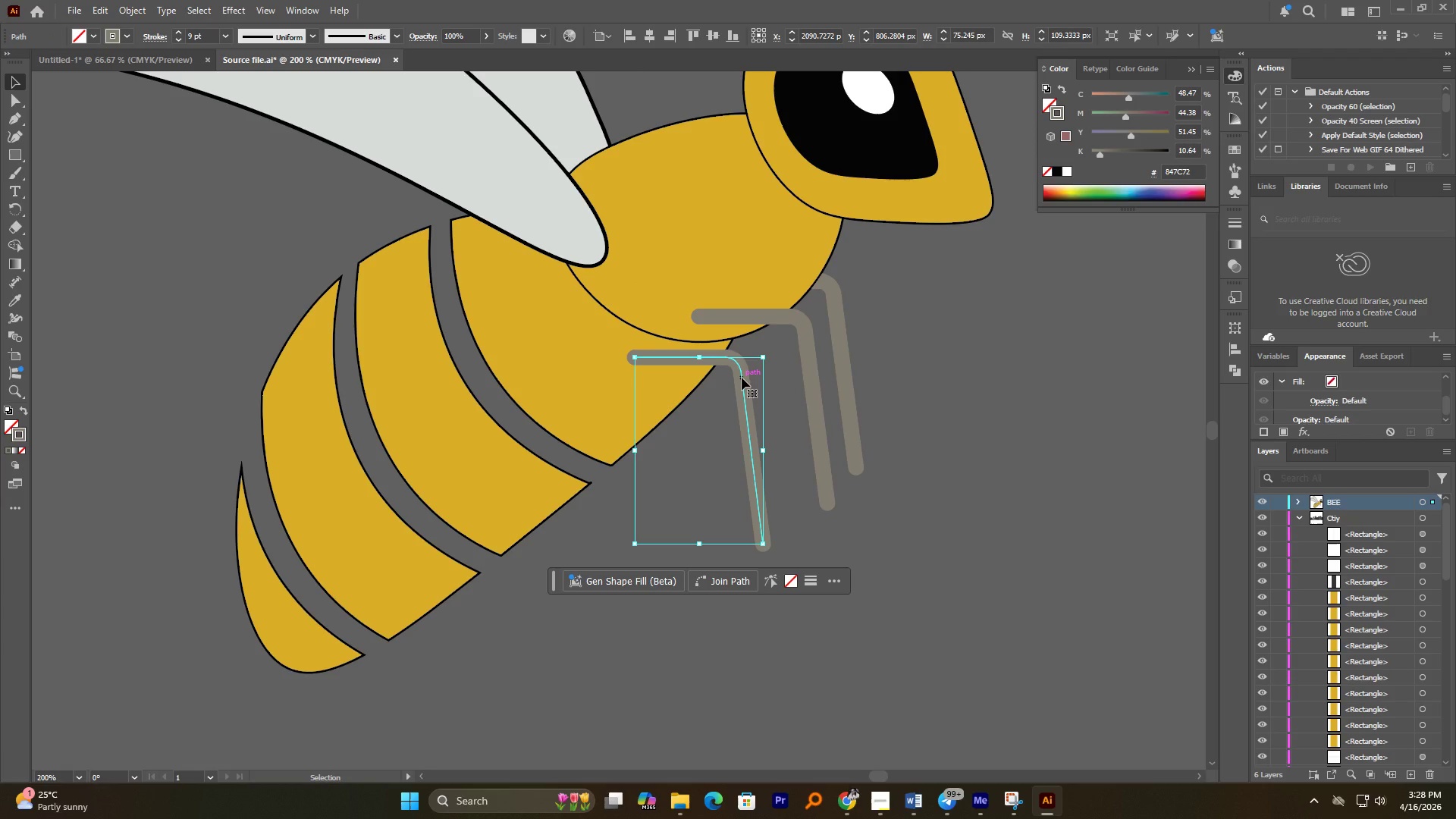 
key(Delete)
 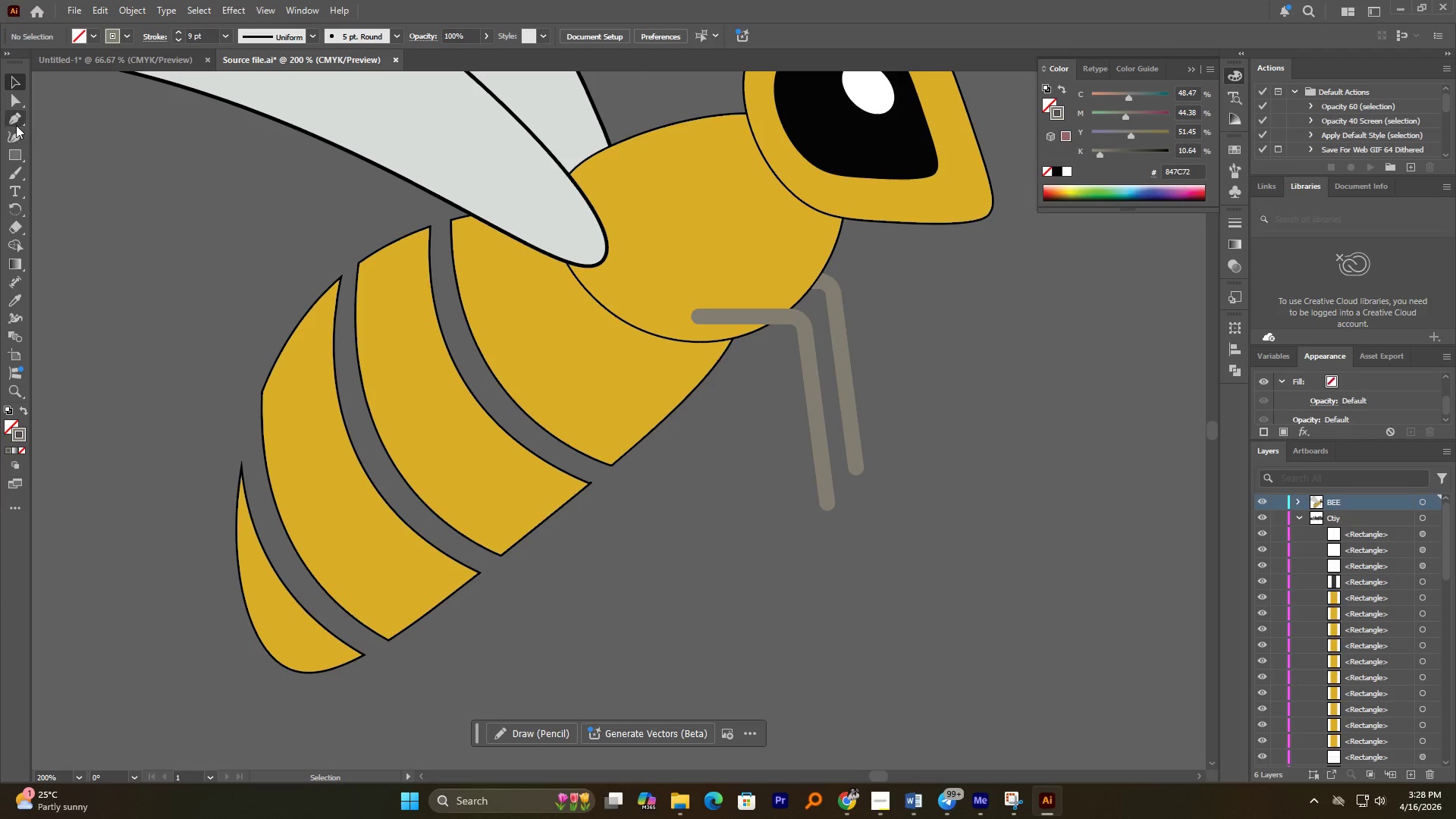 
left_click([16, 124])
 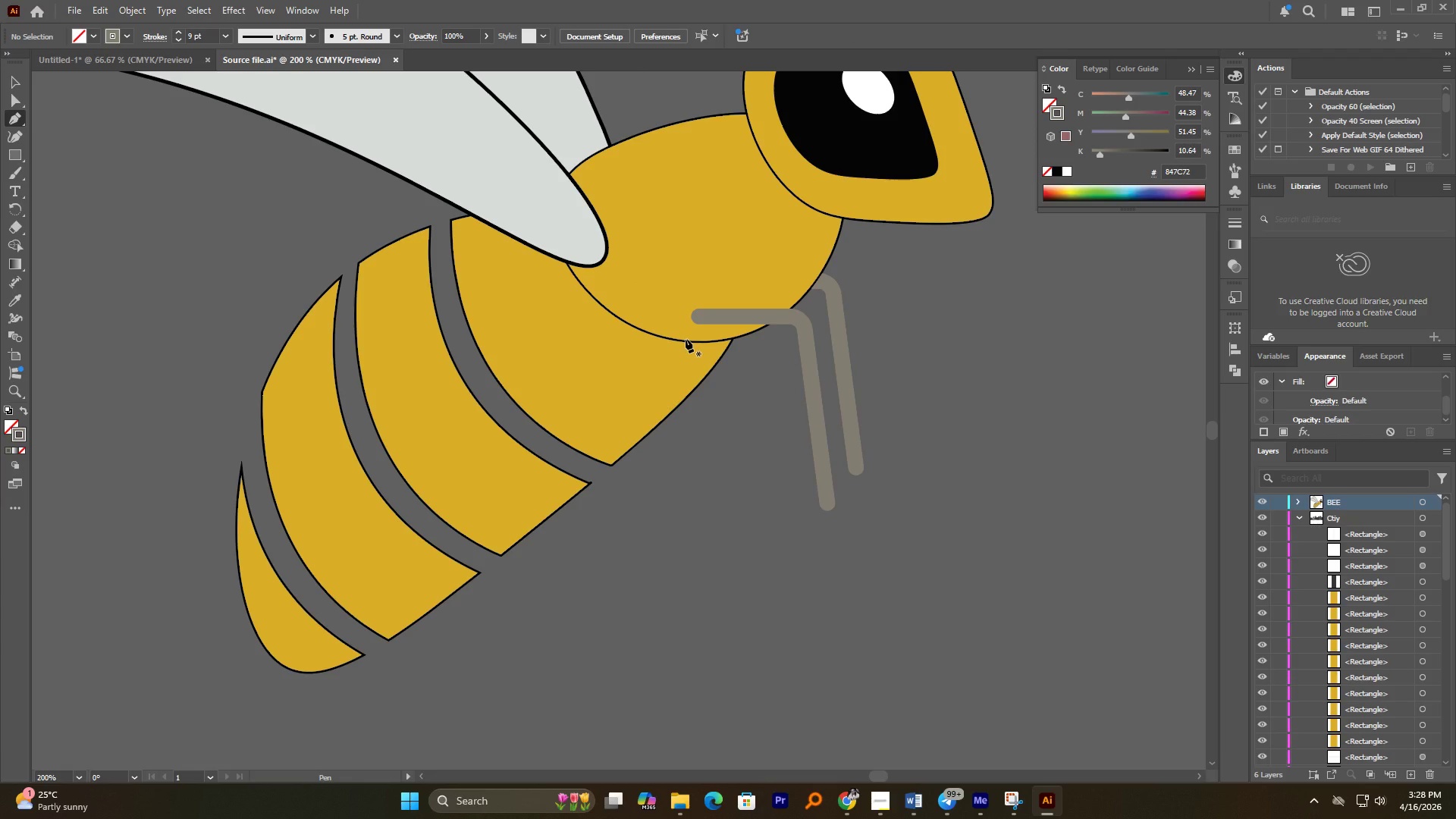 
left_click([682, 336])
 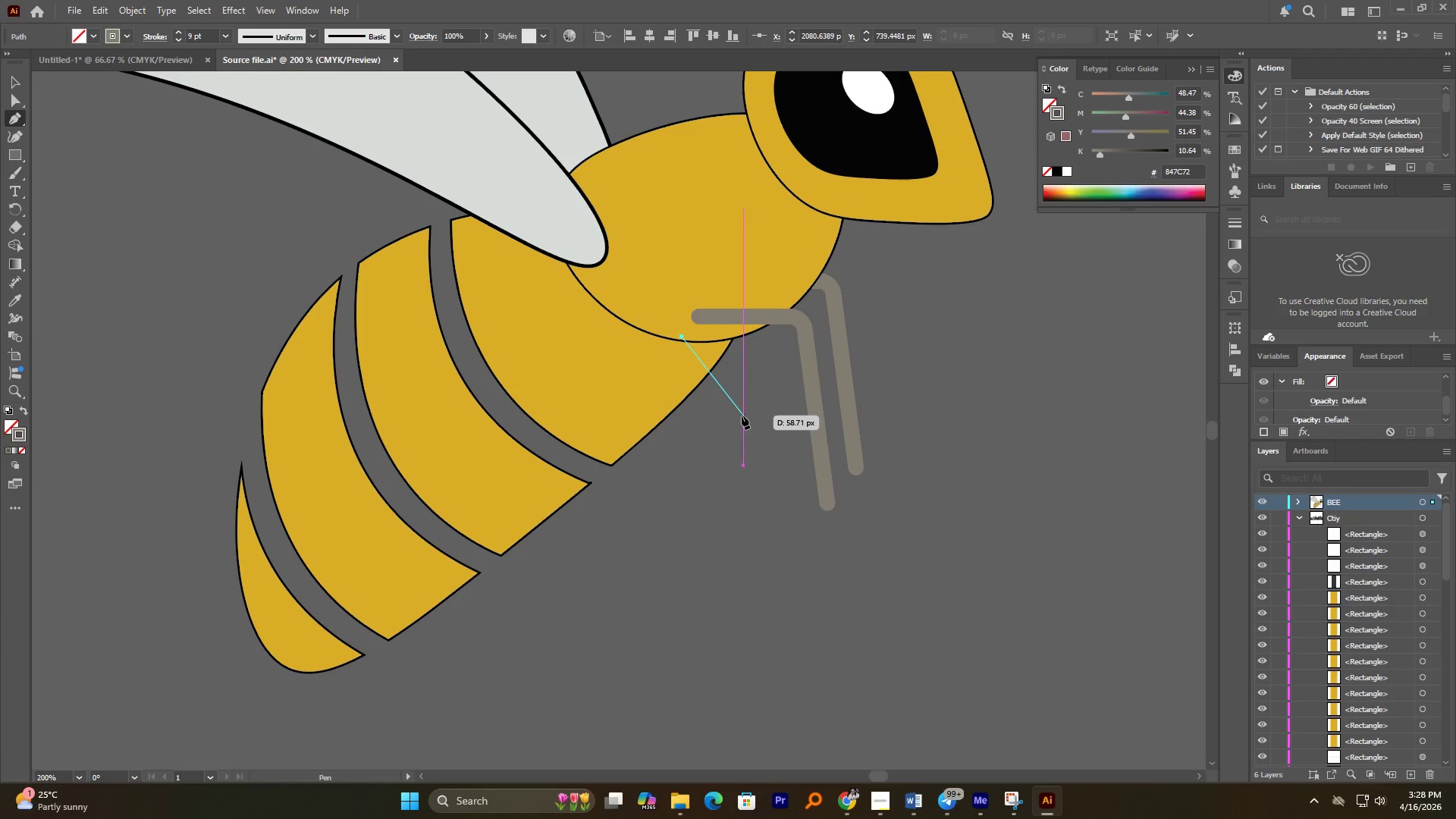 
left_click([743, 424])
 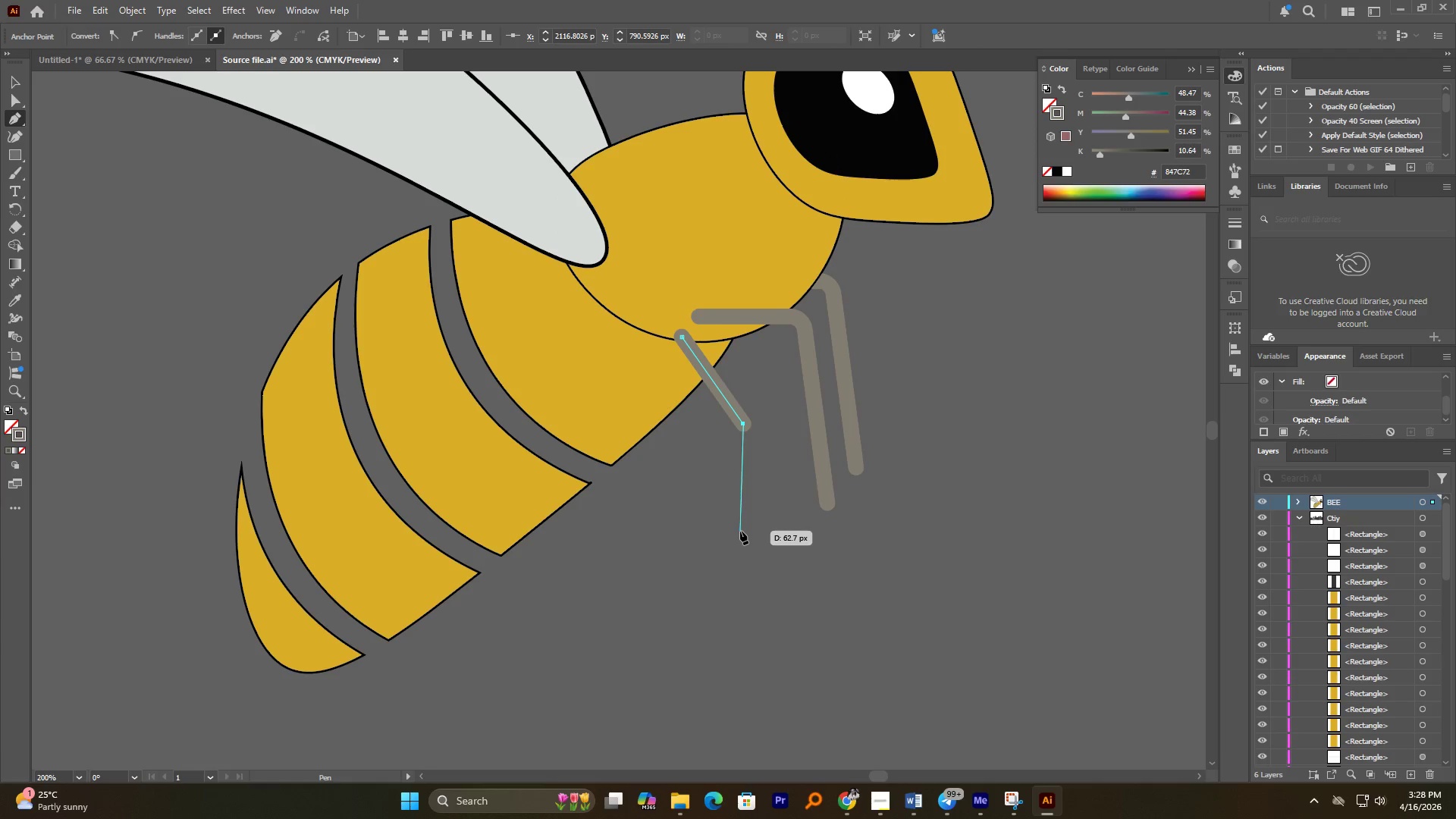 
left_click([742, 524])
 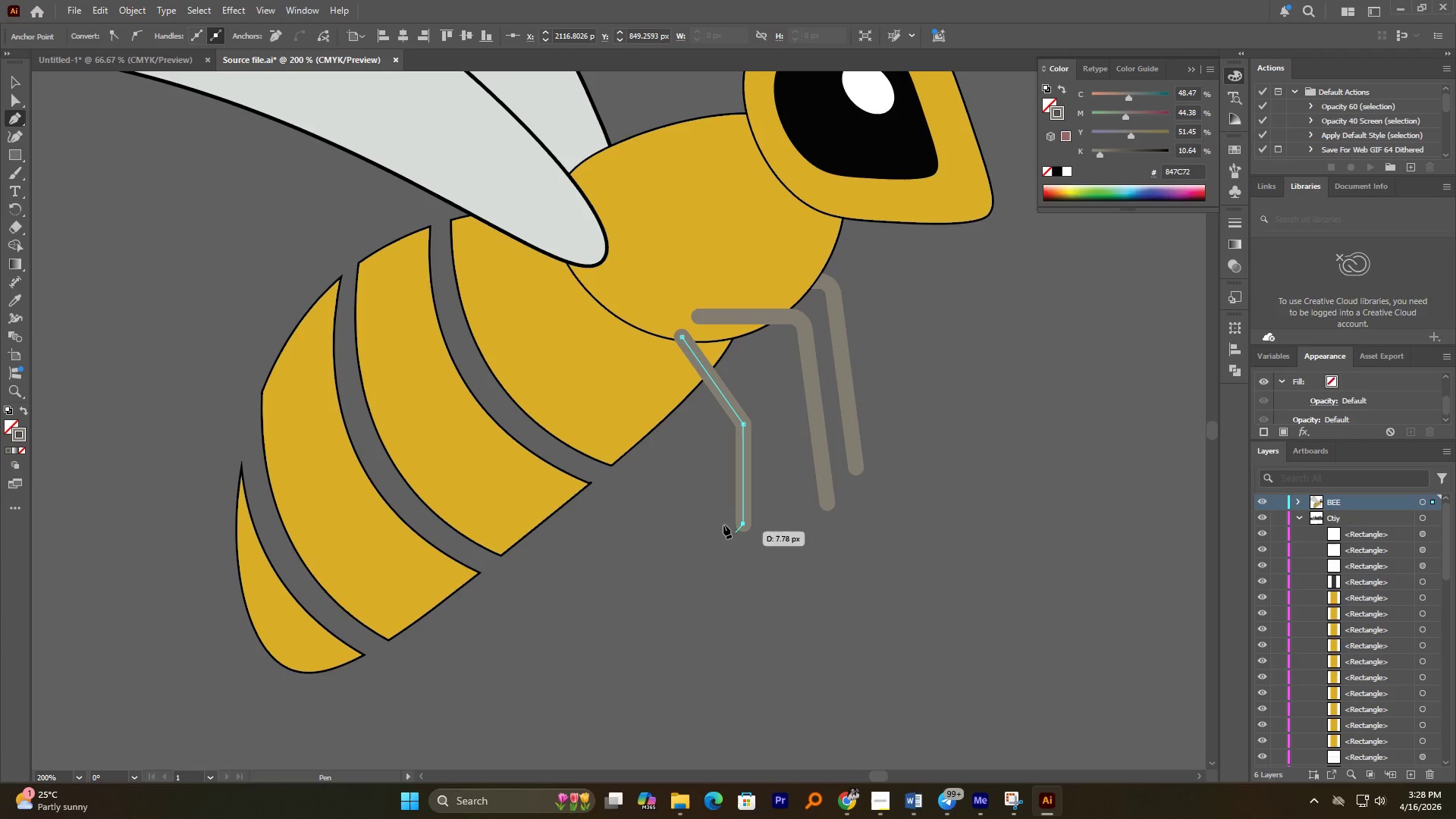 
left_click([11, 83])
 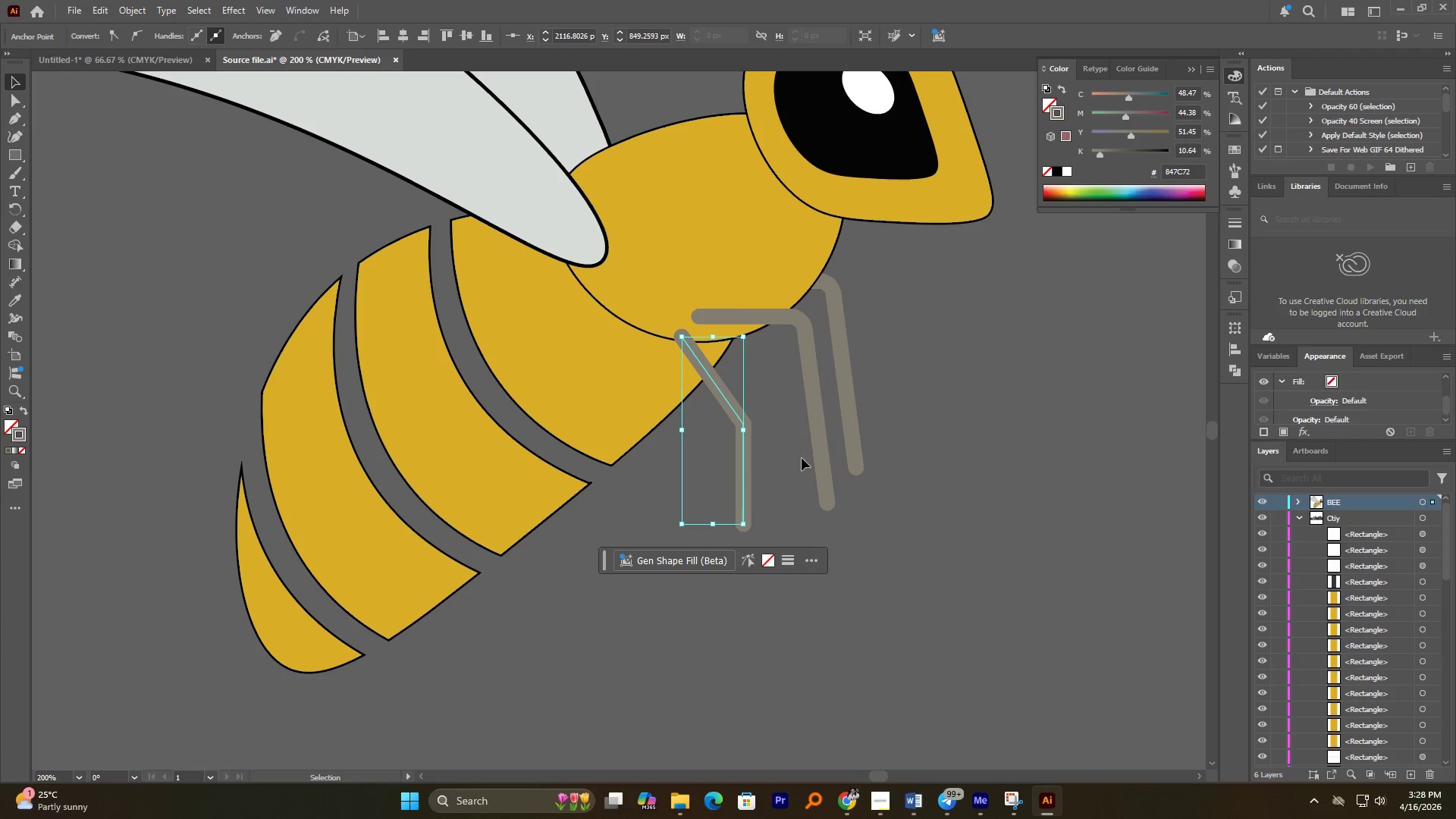 
left_click([786, 463])
 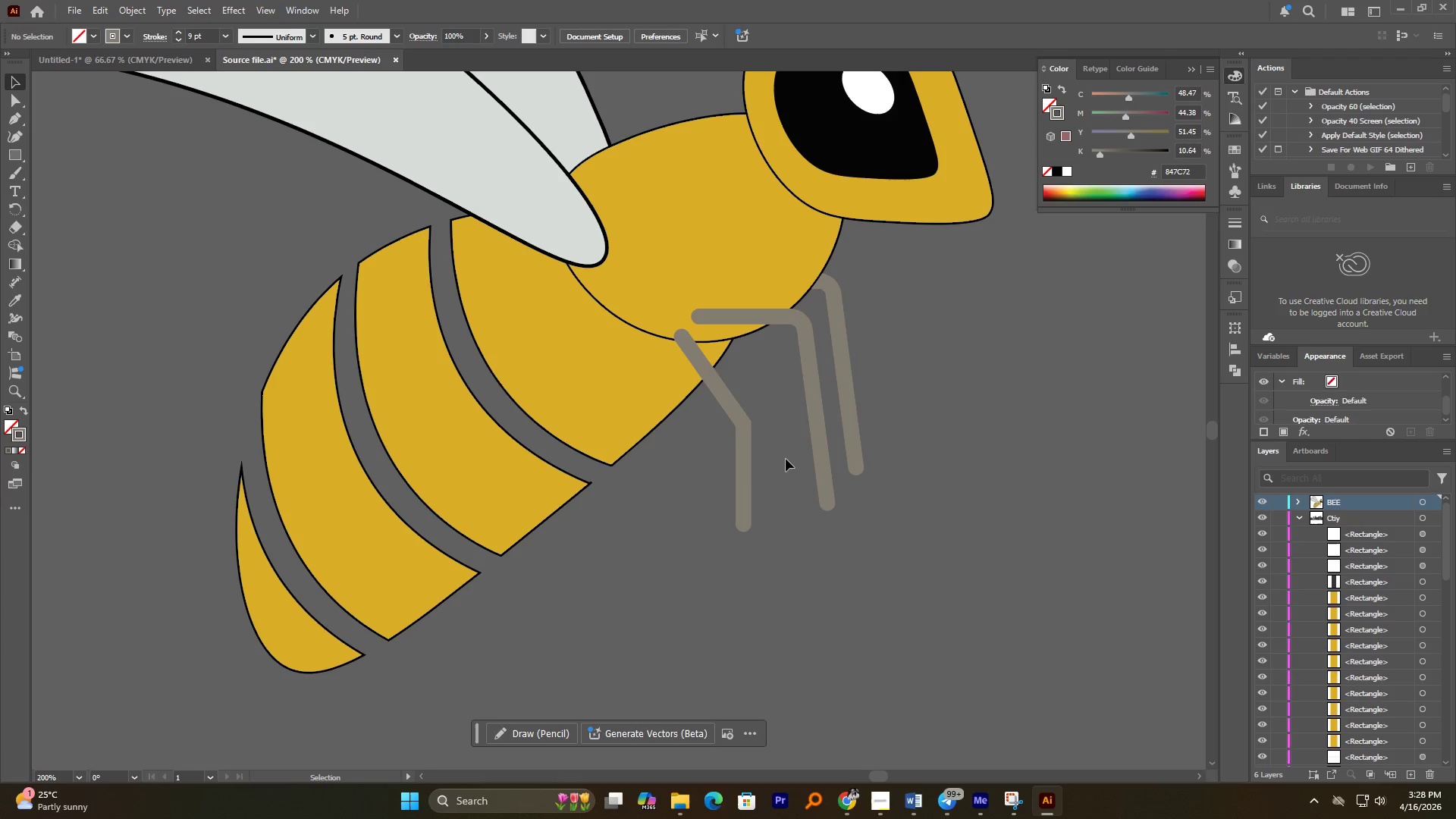 
hold_key(key=AltLeft, duration=0.83)
 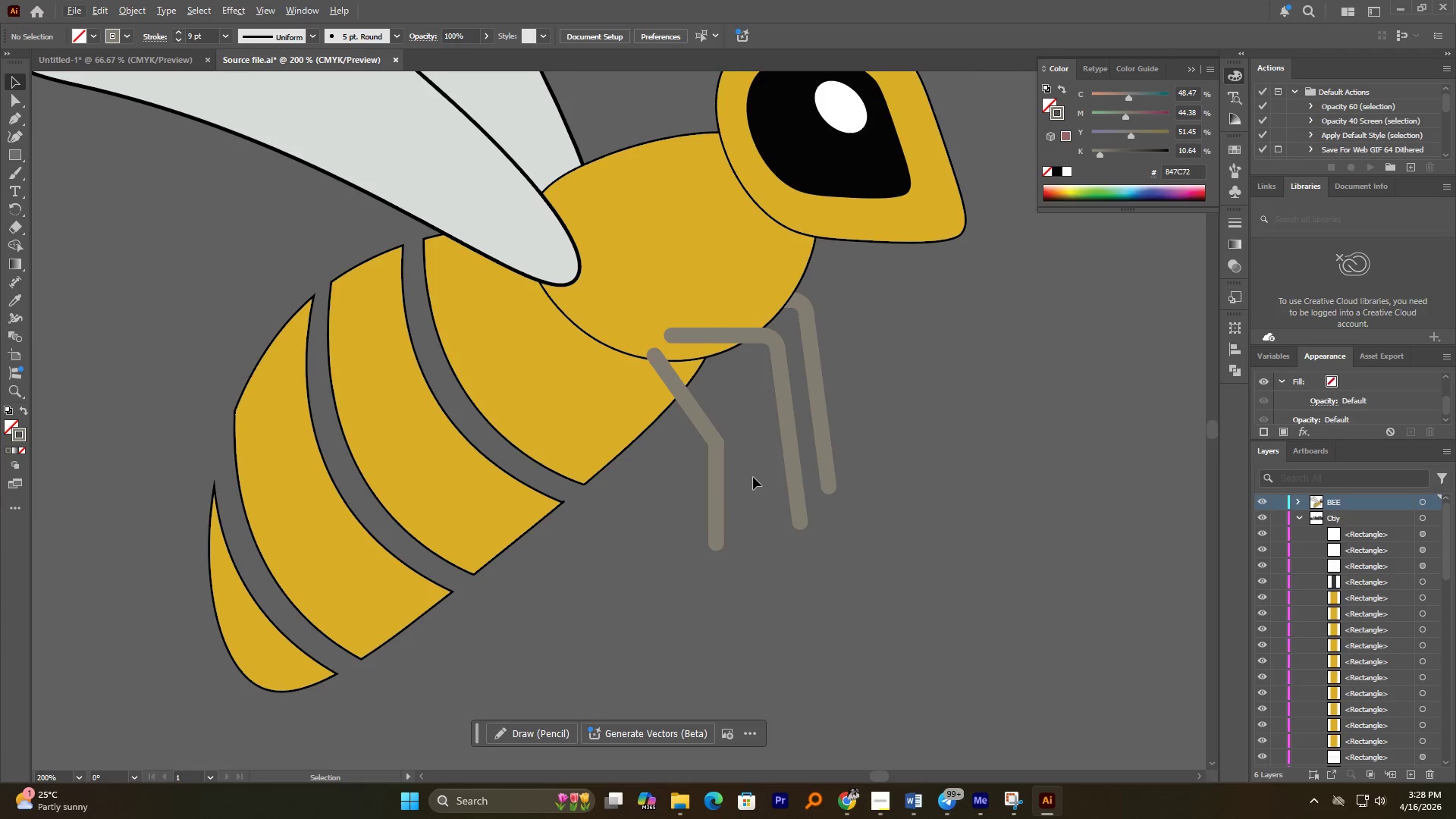 
hold_key(key=AltLeft, duration=1.34)
hold_key(key=ShiftLeft, duration=0.72)
left_click_drag(start_coordinate=[723, 480], to_coordinate=[739, 471])
 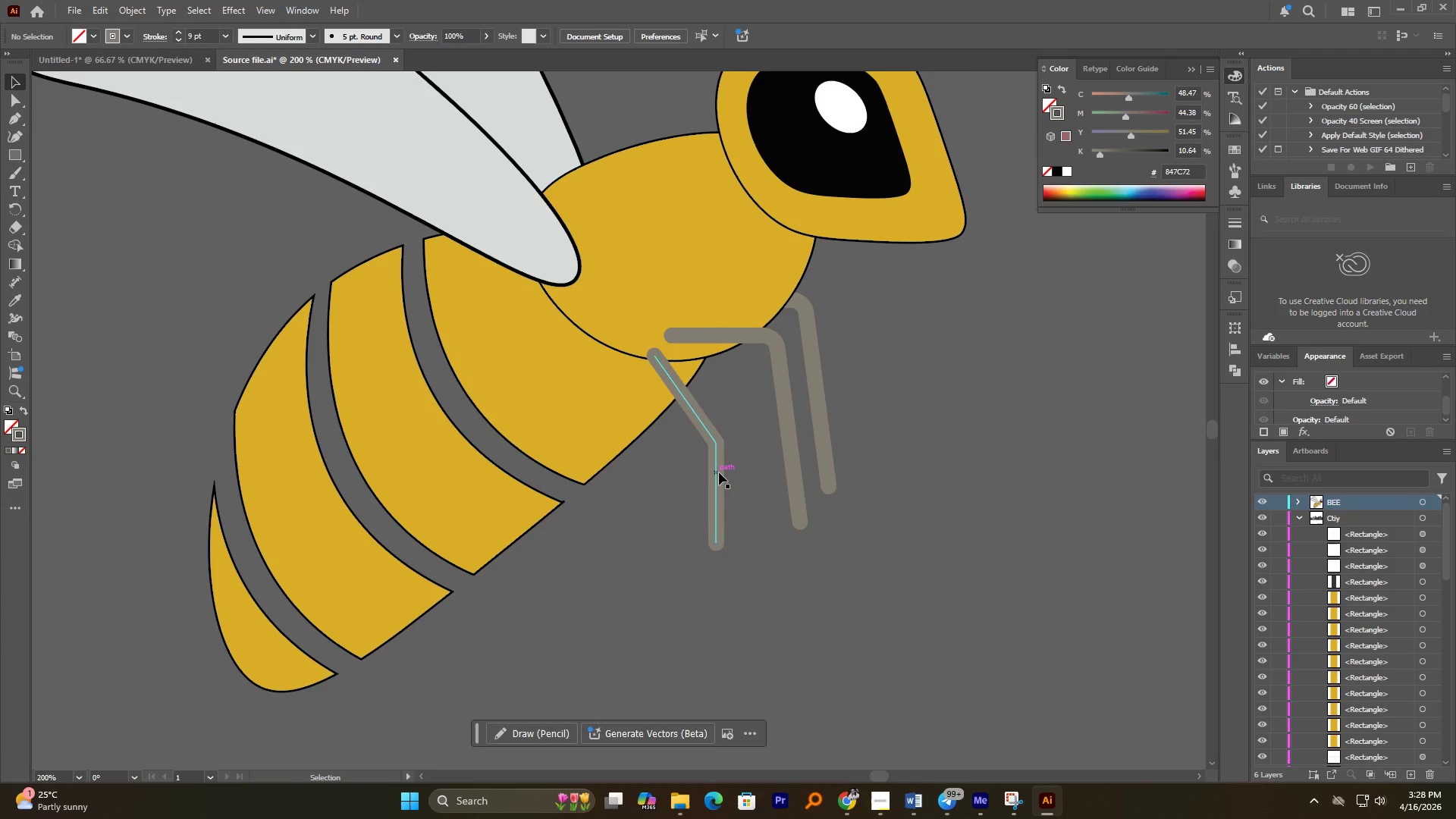 
hold_key(key=AltLeft, duration=2.05)
left_click_drag(start_coordinate=[719, 473], to_coordinate=[740, 468])
 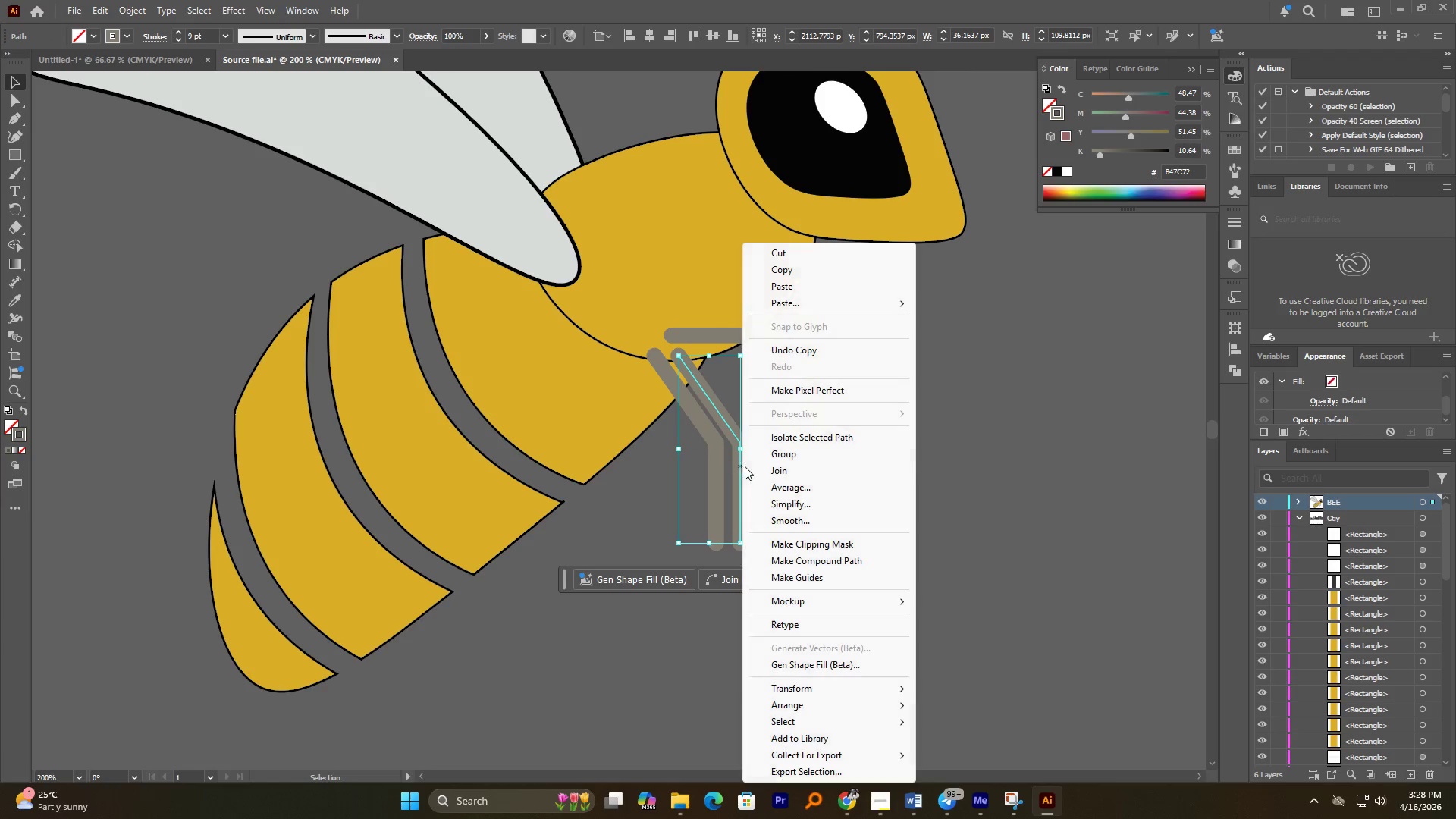 
hold_key(key=ShiftLeft, duration=1.92)
 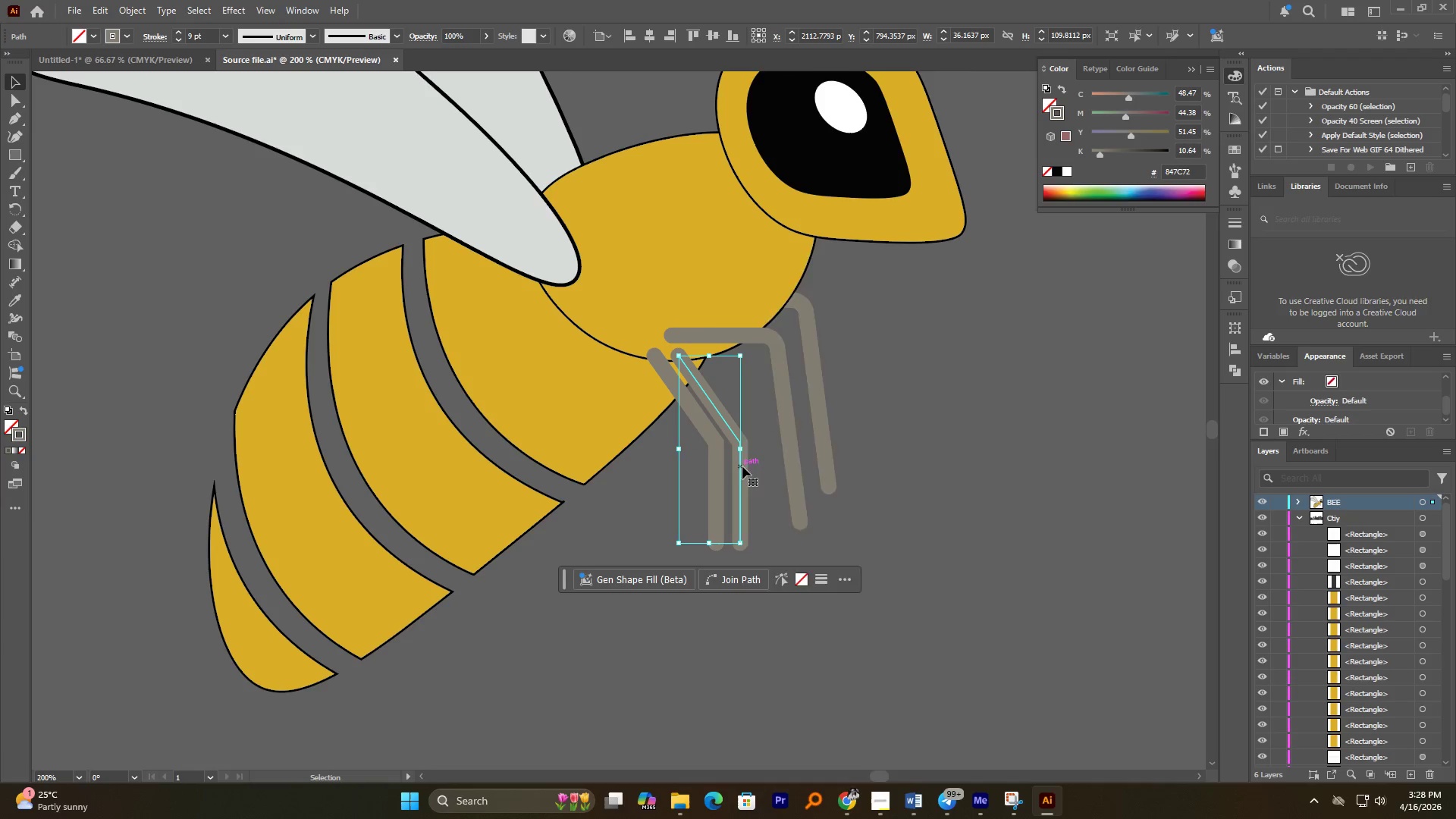 
right_click([742, 466])
 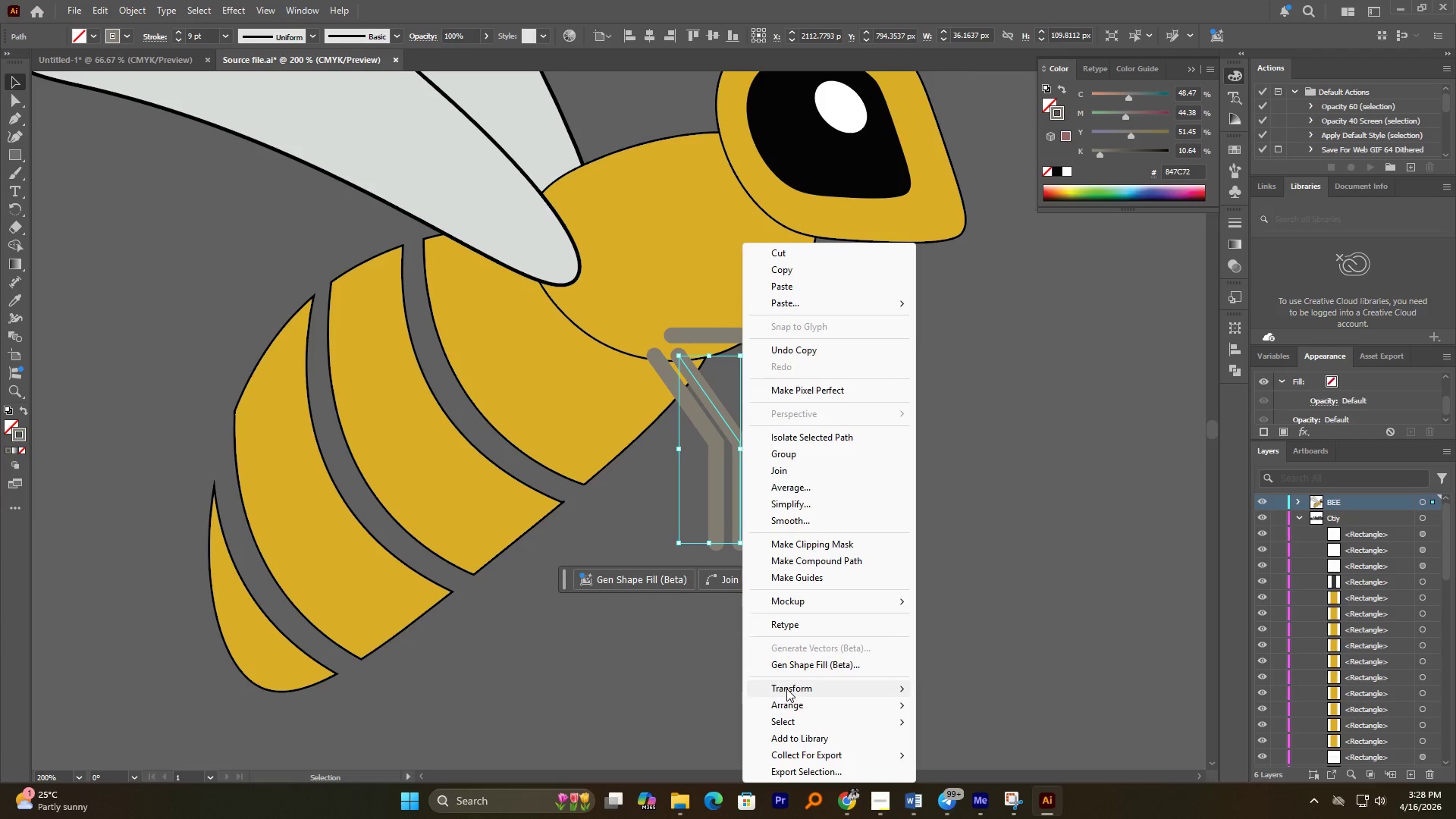 
left_click([790, 699])
 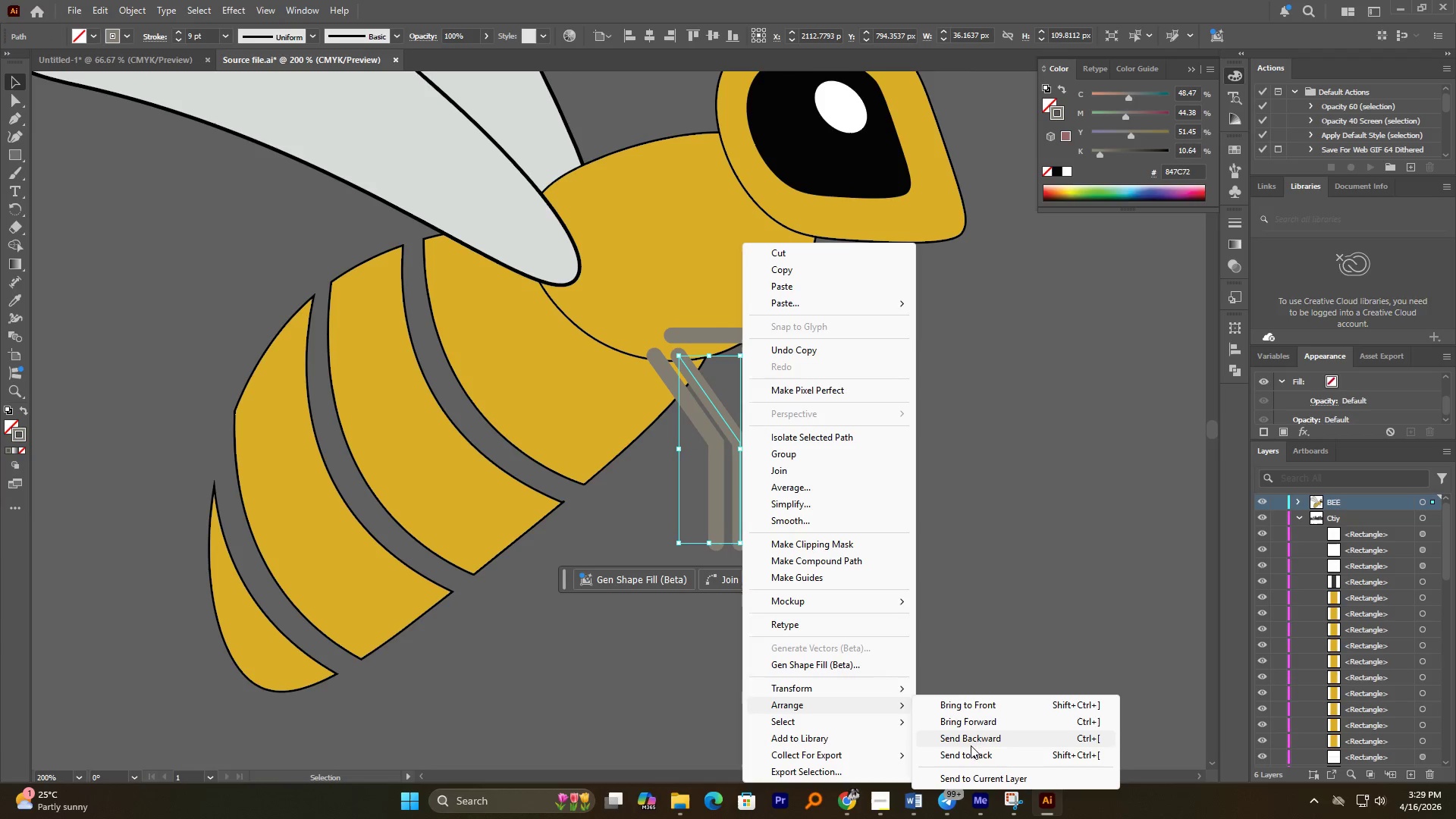 
left_click([968, 752])
 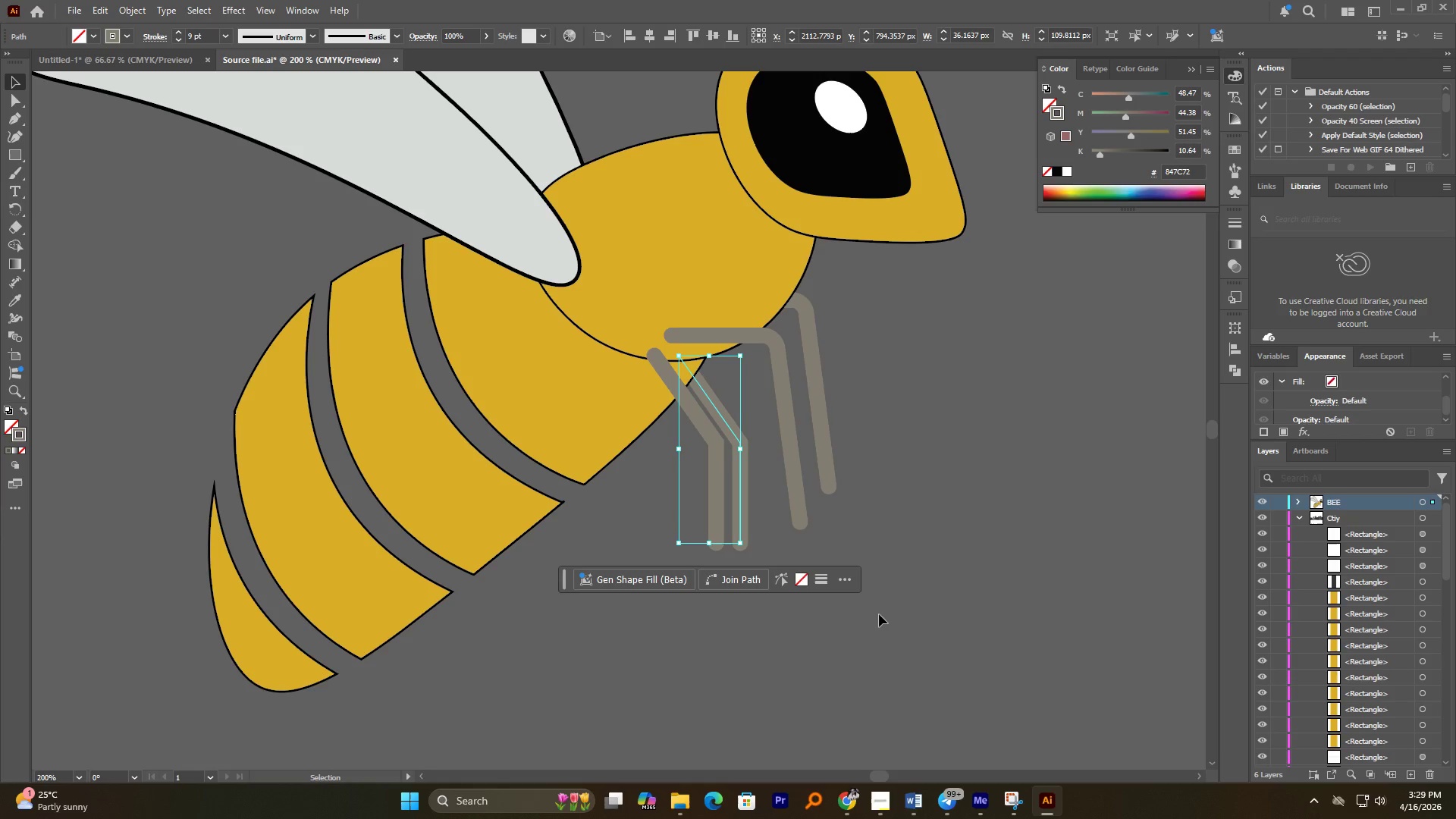 
left_click([899, 614])
 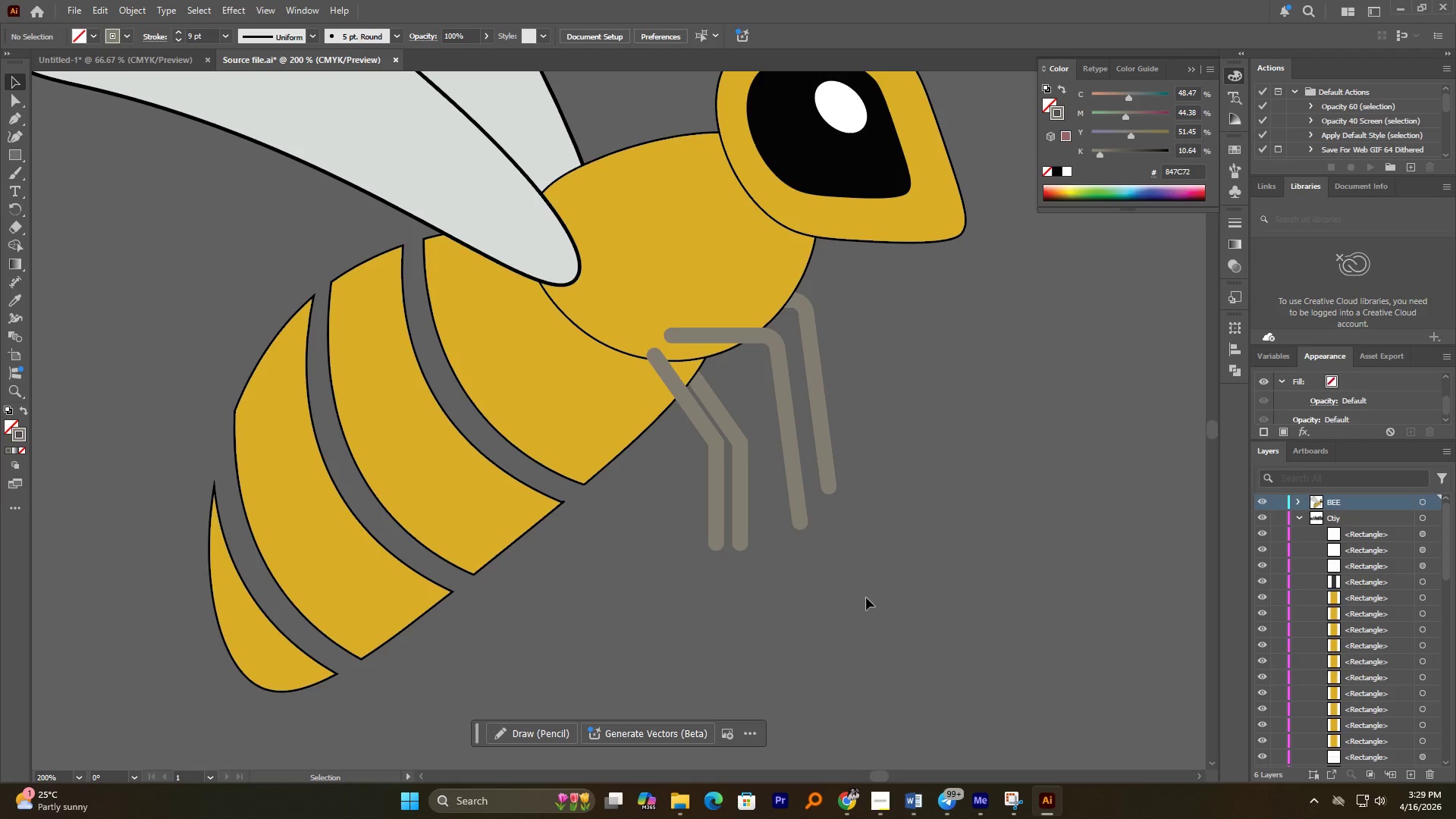 
hold_key(key=AltLeft, duration=1.53)
scroll: coordinate [755, 556], scroll_direction: down, amount: 1.0
 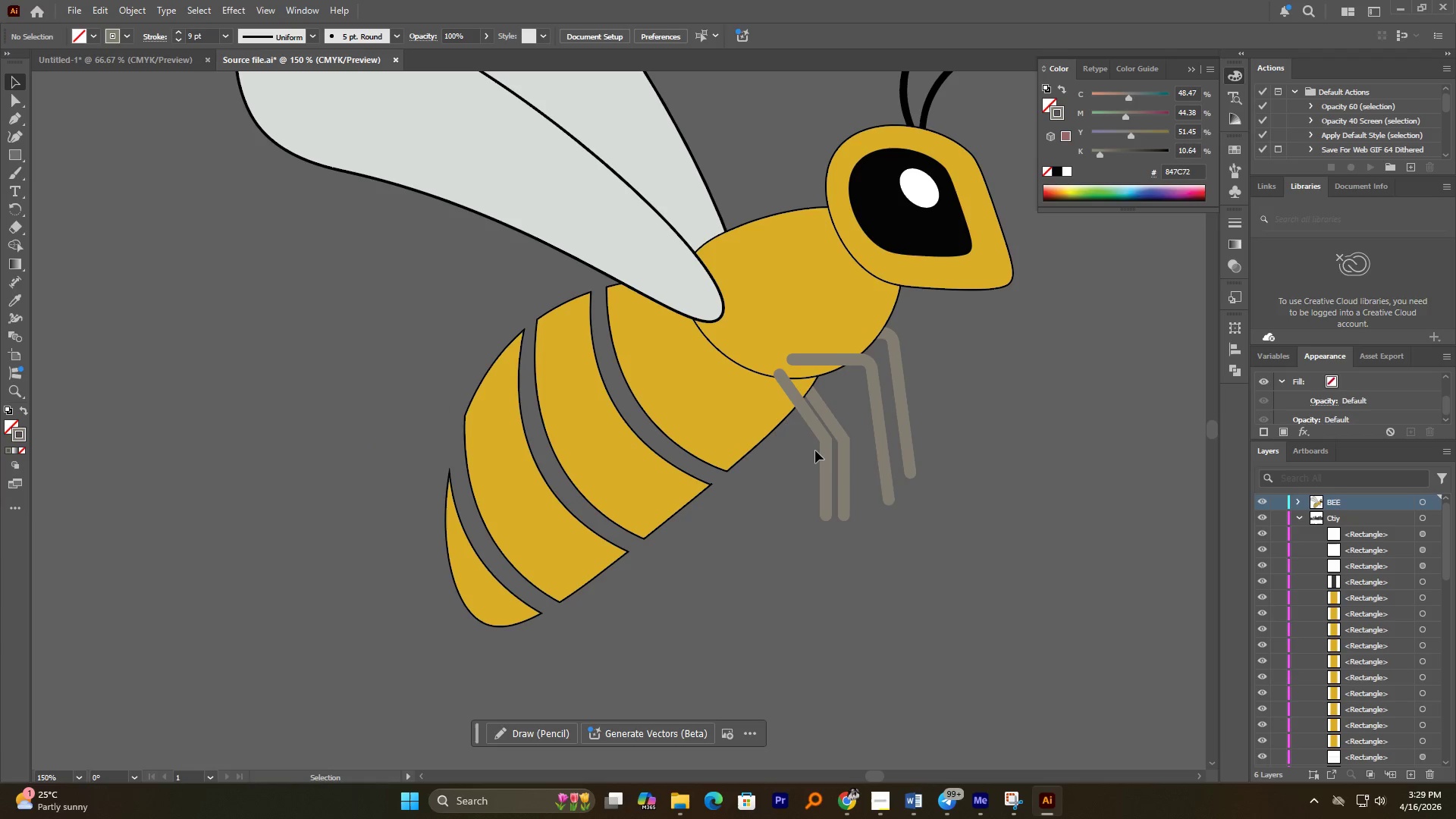 
wait(9.64)
 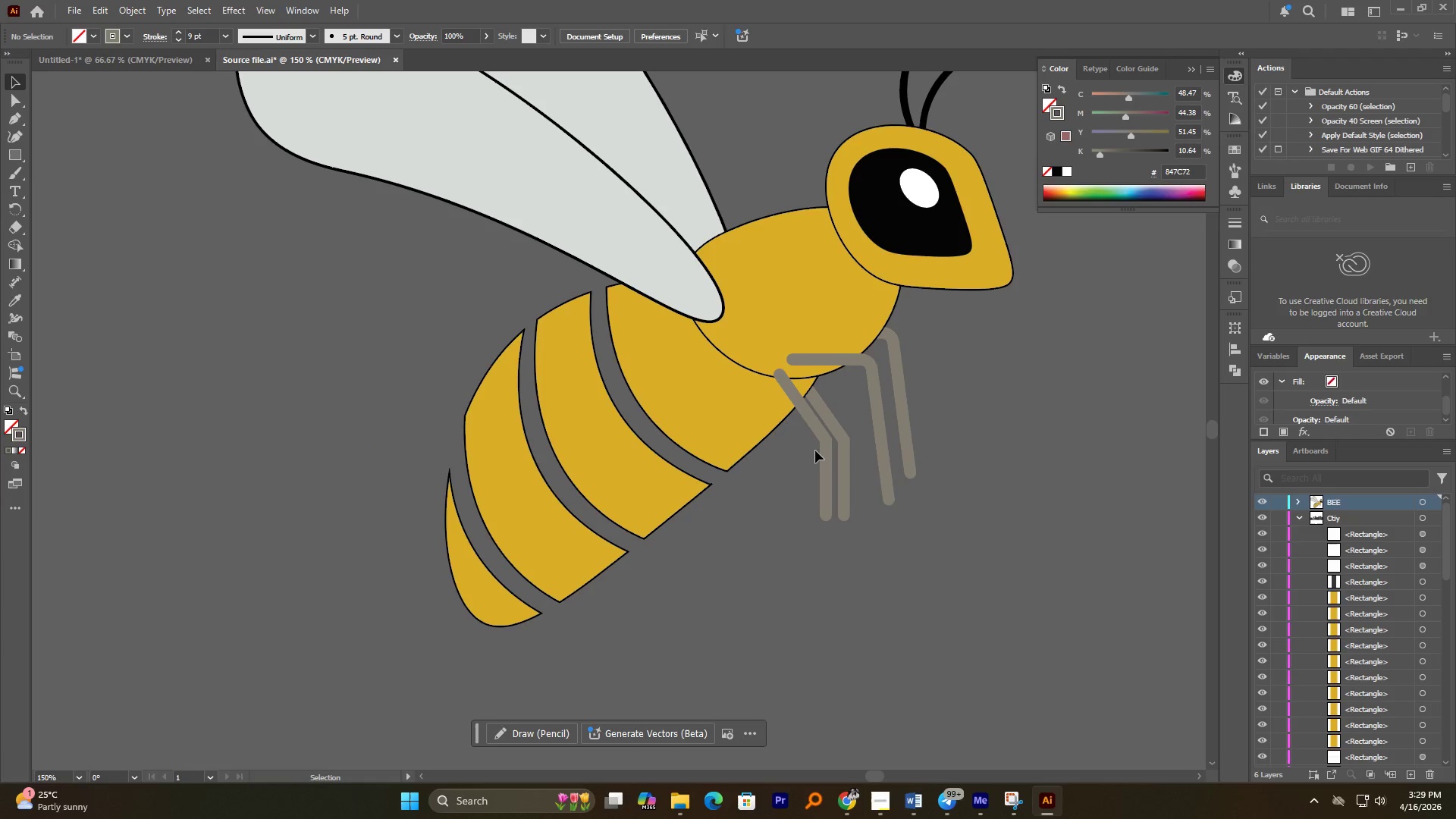 
hold_key(key=AltLeft, duration=0.89)
 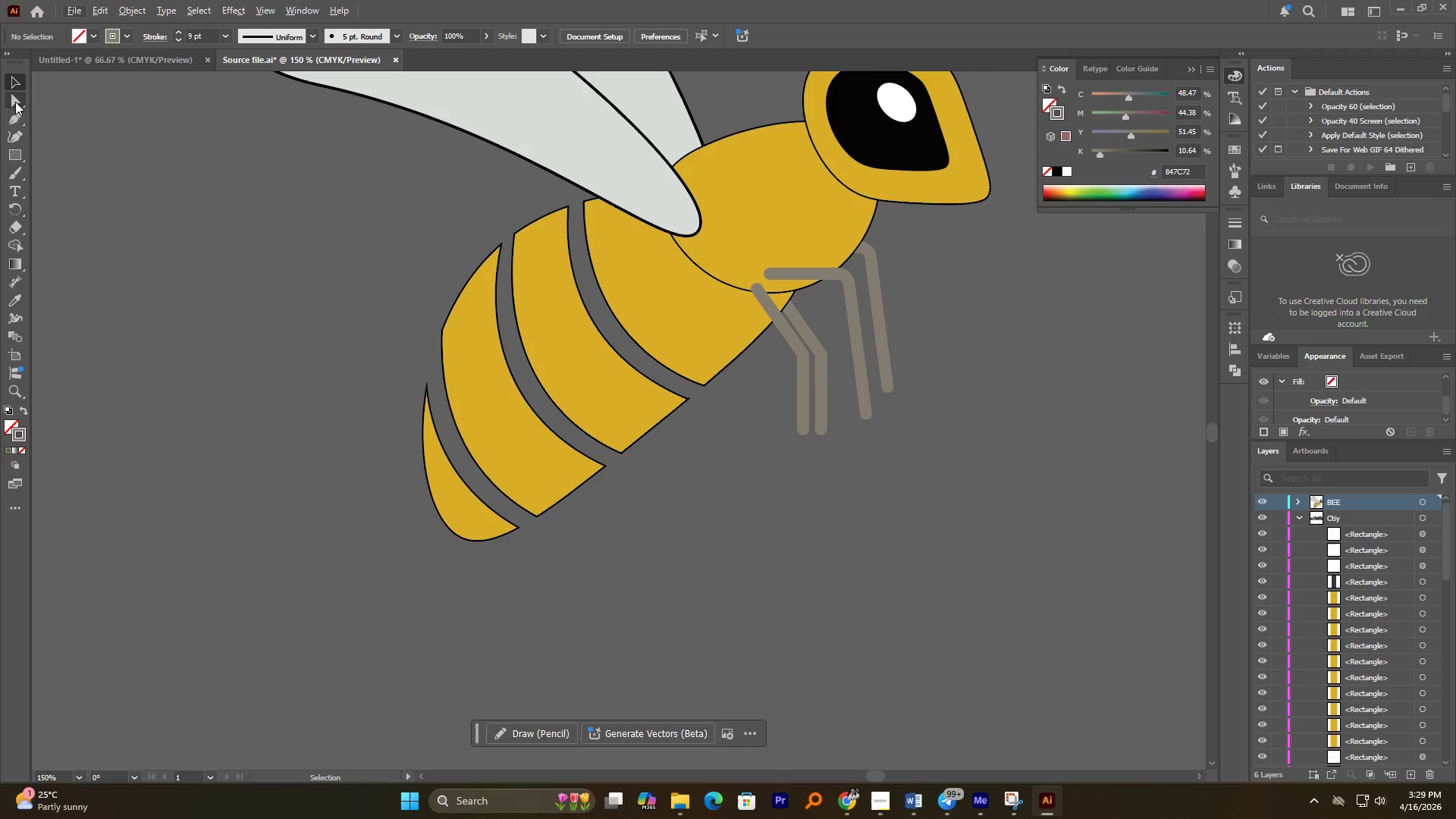 
left_click([15, 115])
 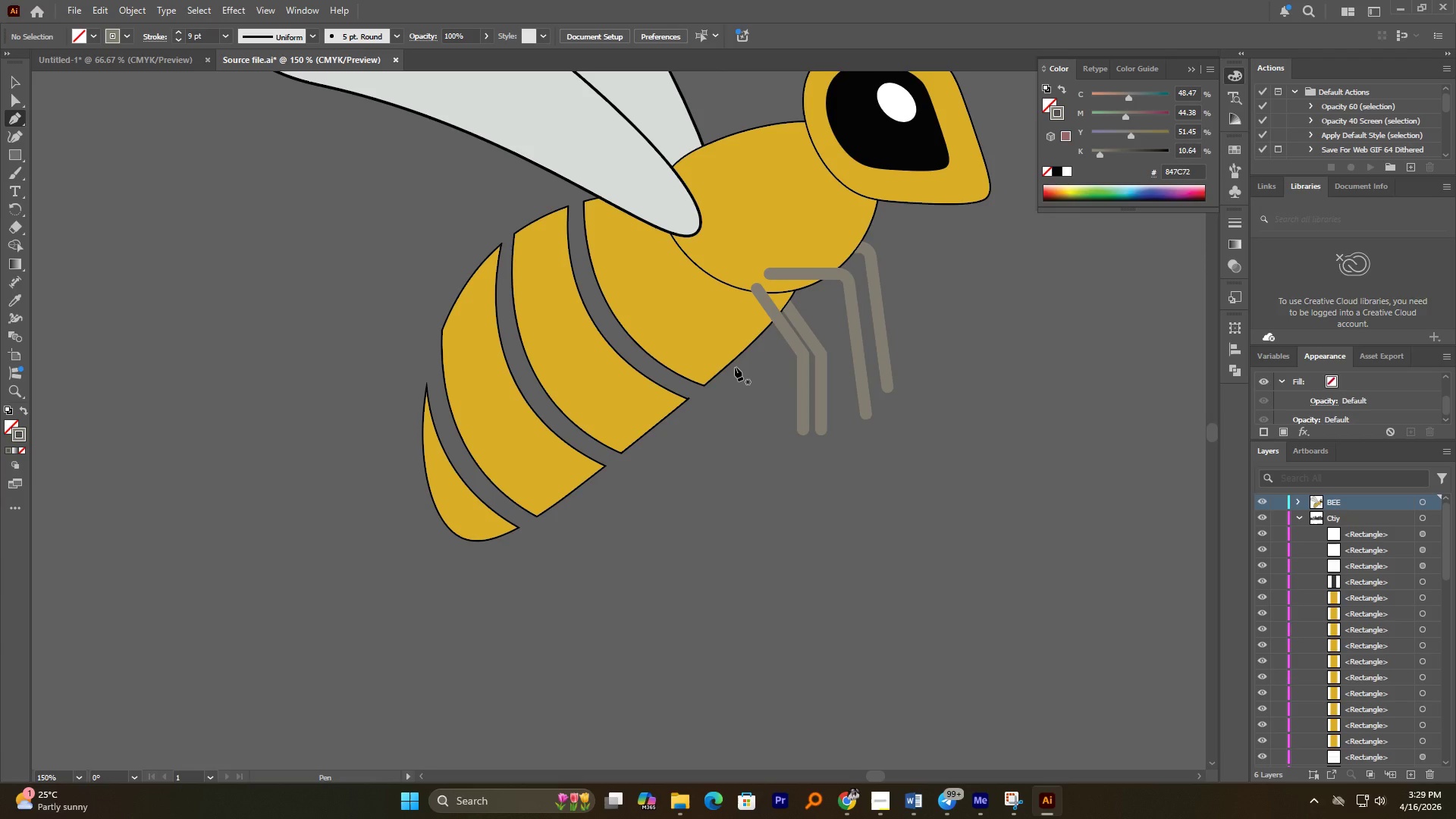 
wait(11.58)
 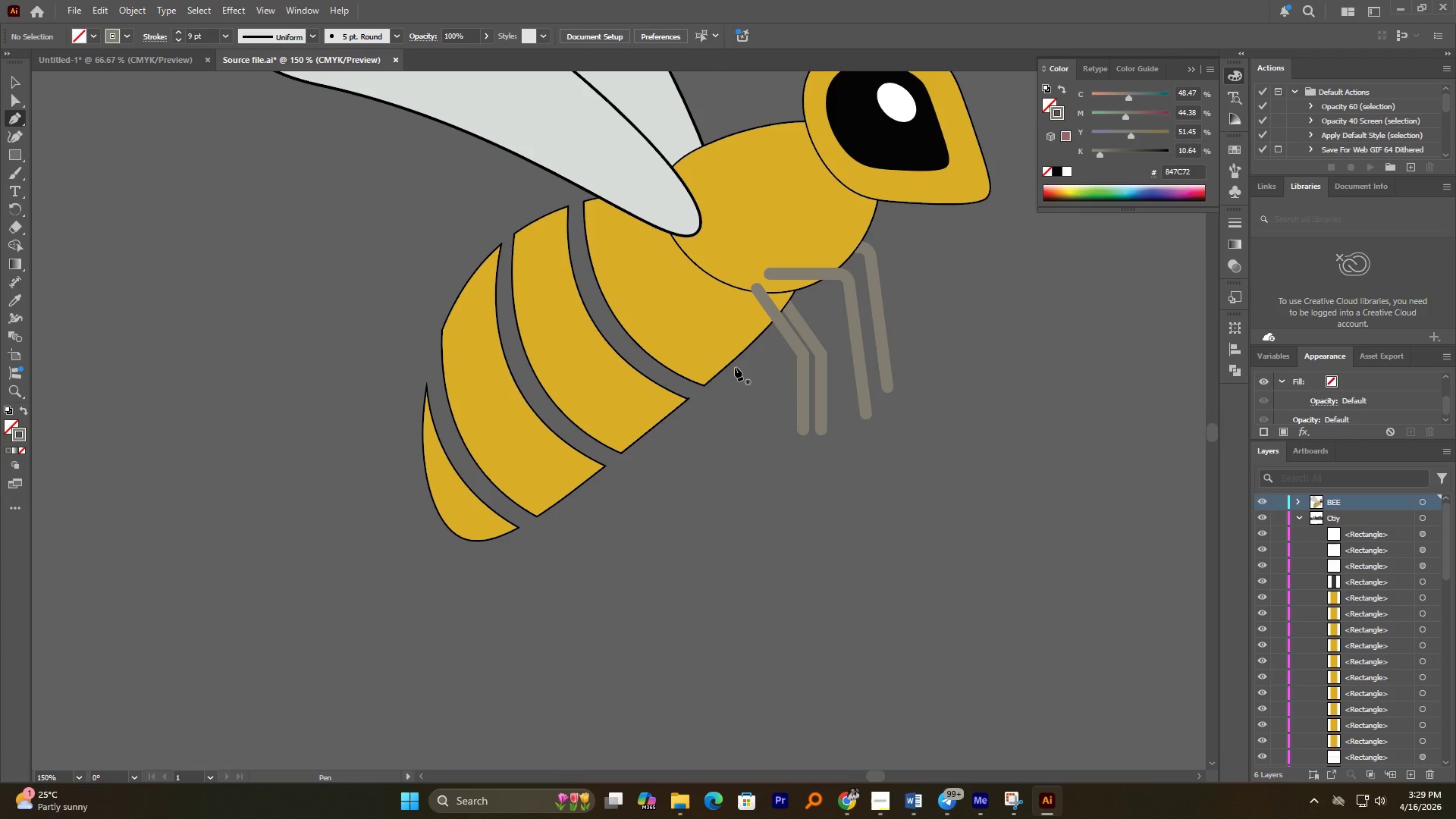 
hold_key(key=AltLeft, duration=3.22)
scroll: coordinate [680, 400], scroll_direction: down, amount: 2.0
 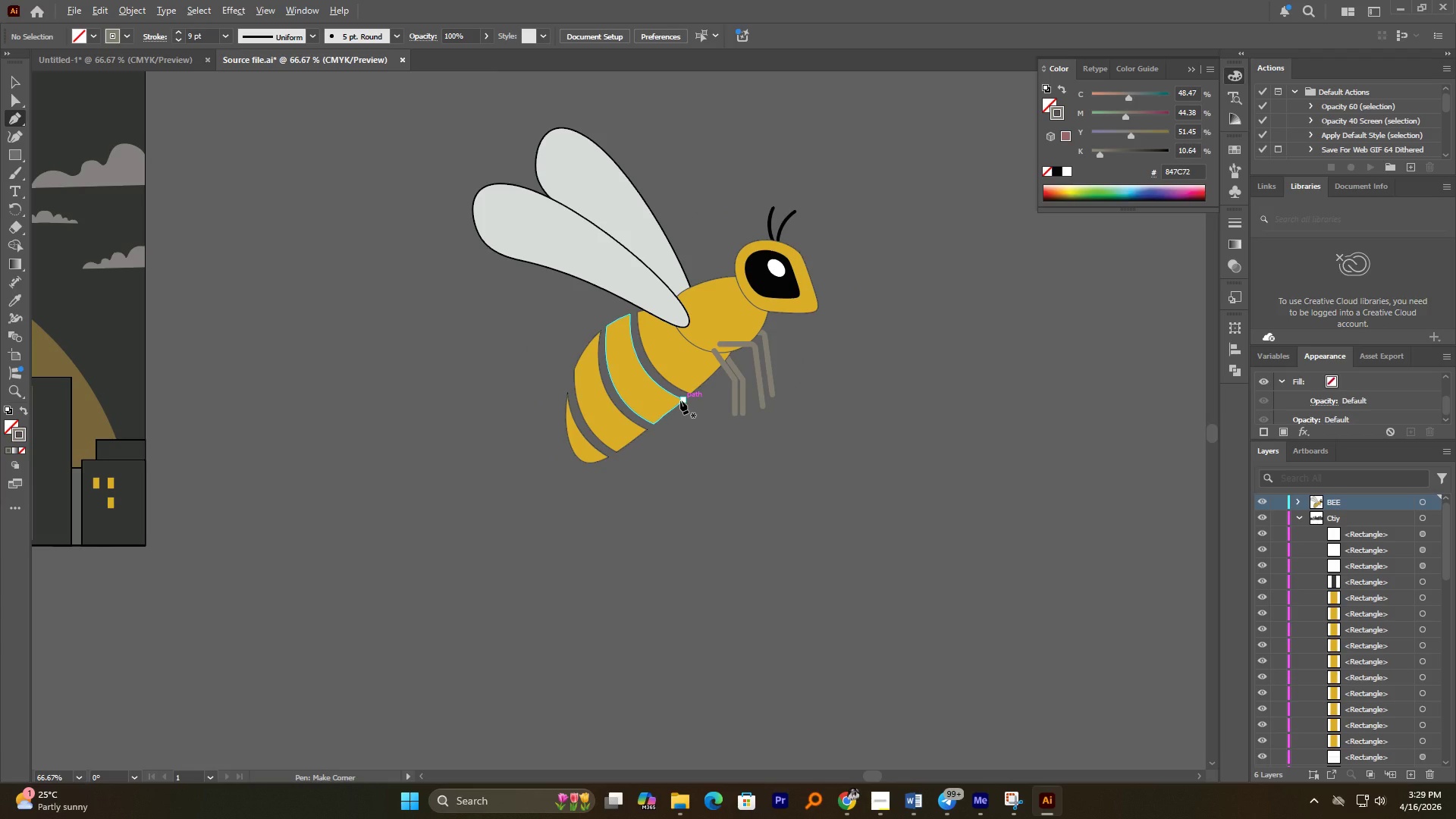 
scroll: coordinate [680, 400], scroll_direction: up, amount: 1.0
 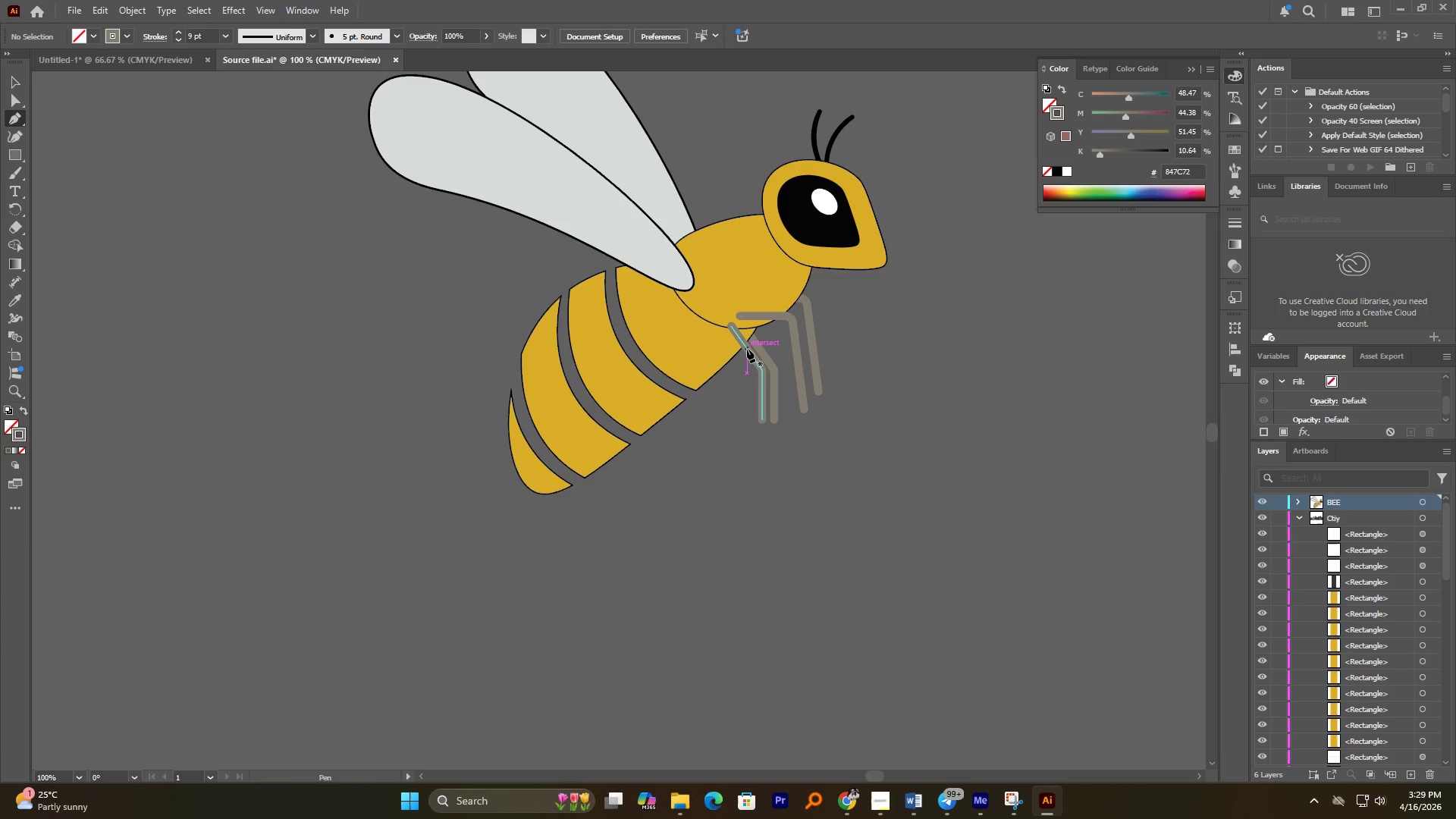 
key(V)
 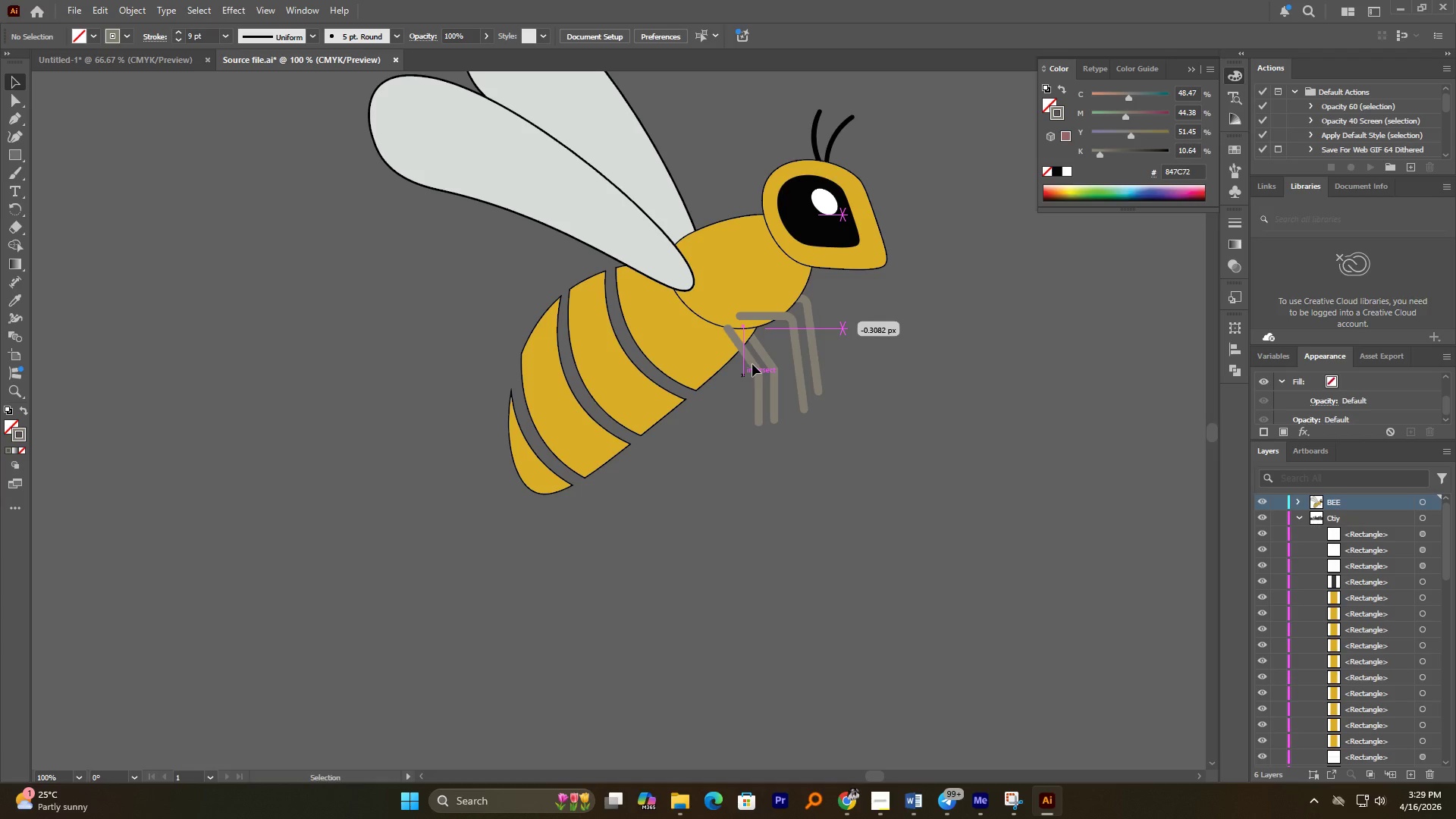 
left_click([883, 354])
 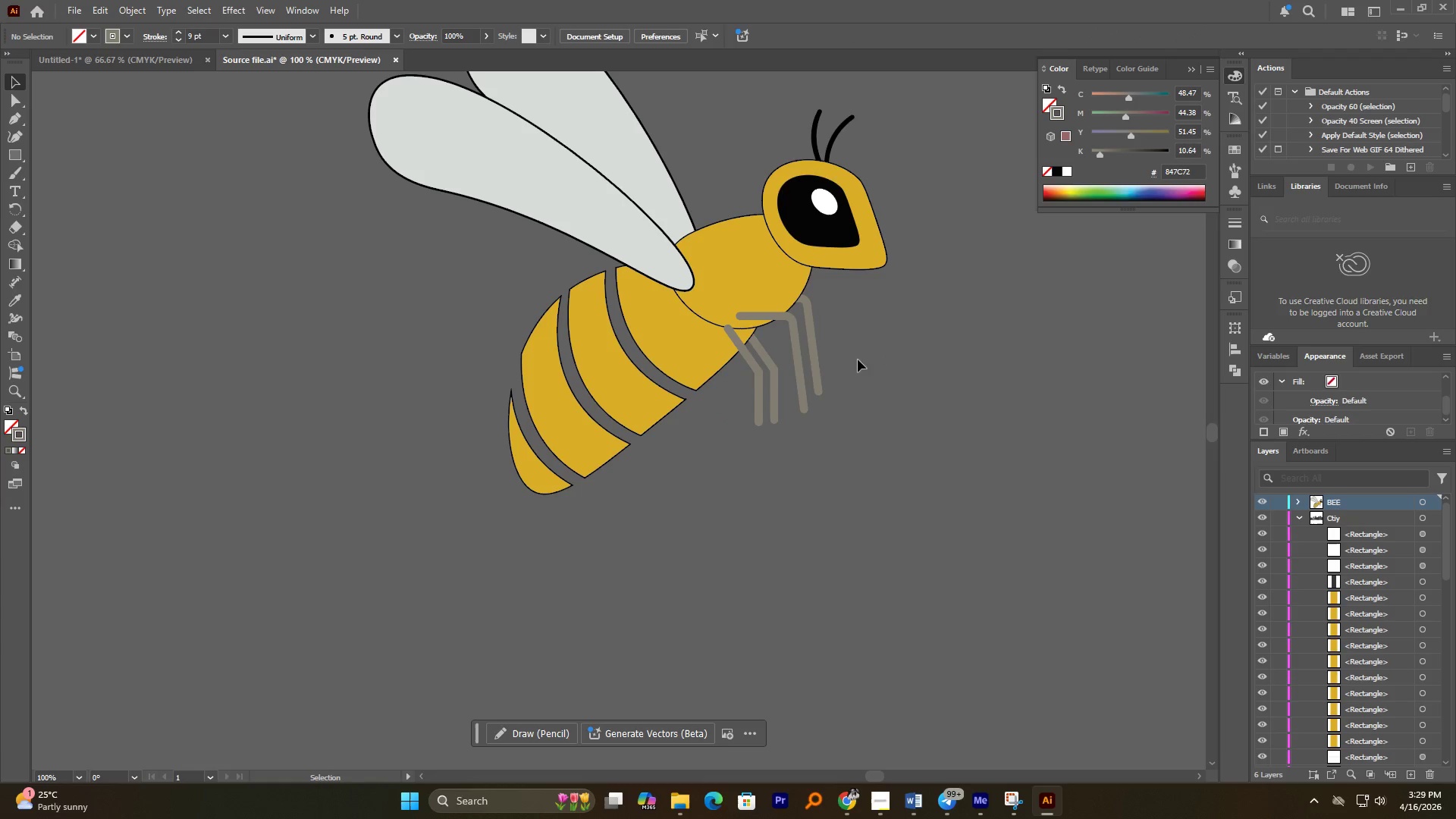 
hold_key(key=AltLeft, duration=2.44)
scroll: coordinate [734, 378], scroll_direction: none, amount: 0.0
 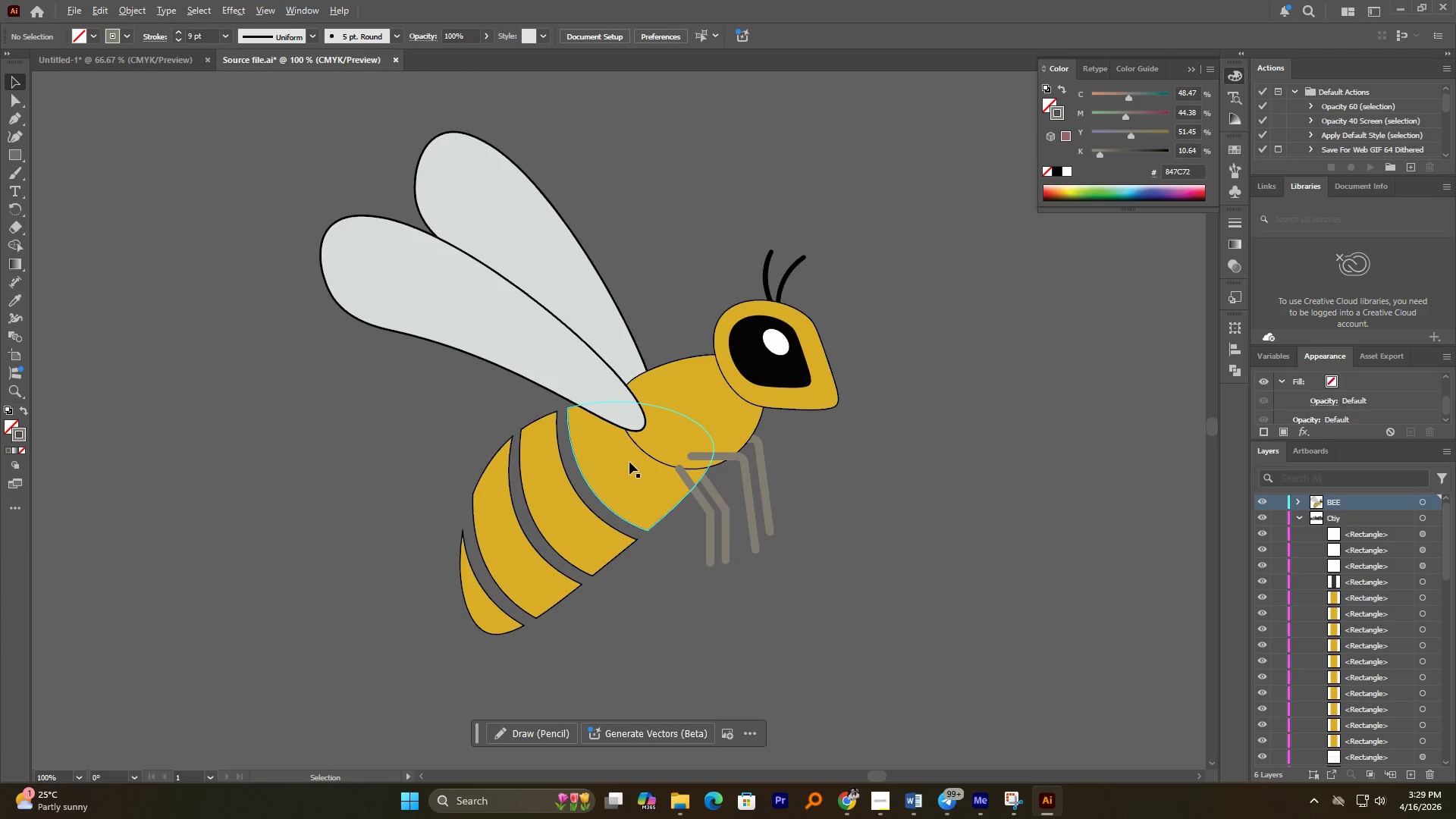 
hold_key(key=AltLeft, duration=0.44)
 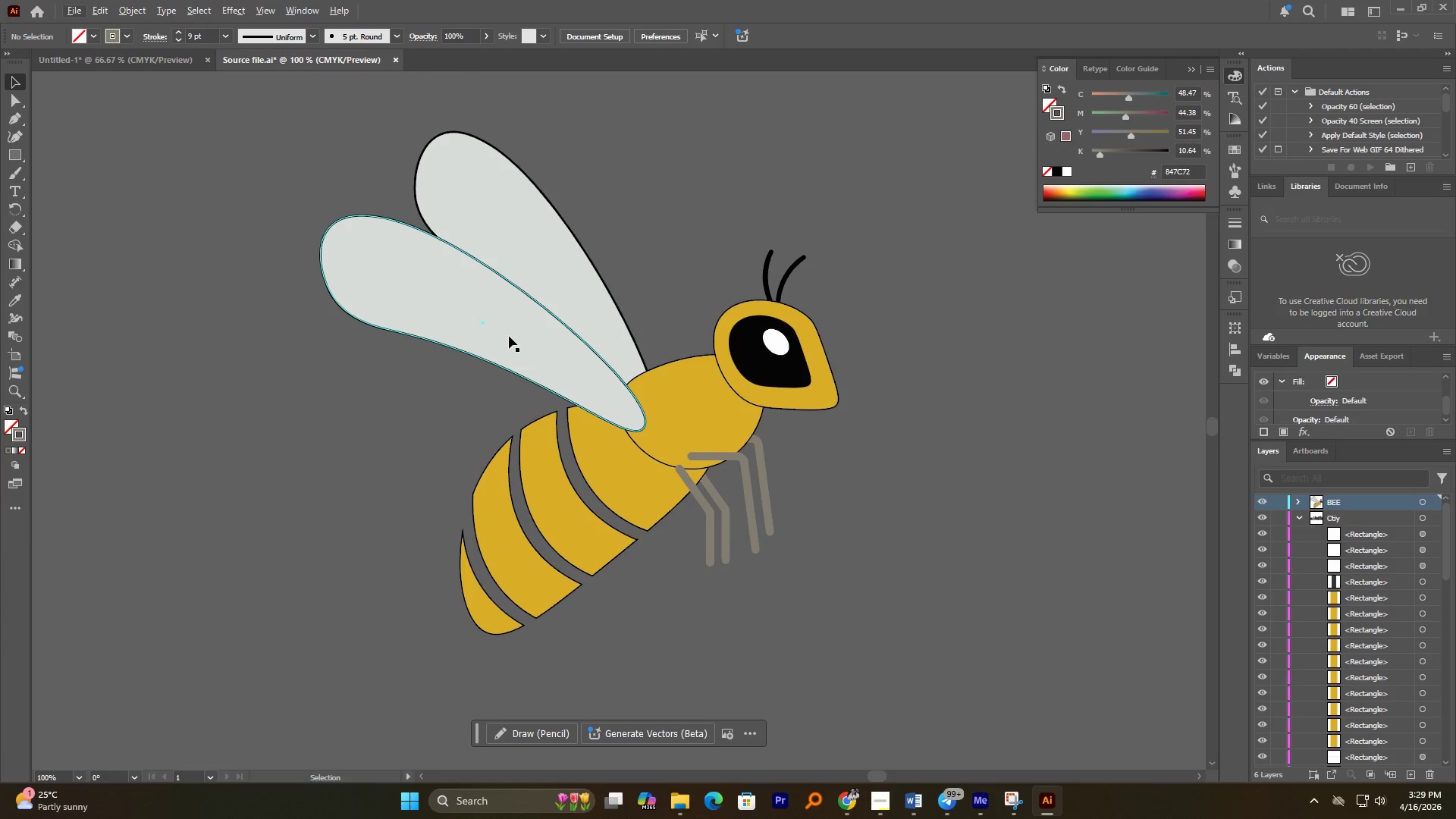 
mouse_move([14, 105])
 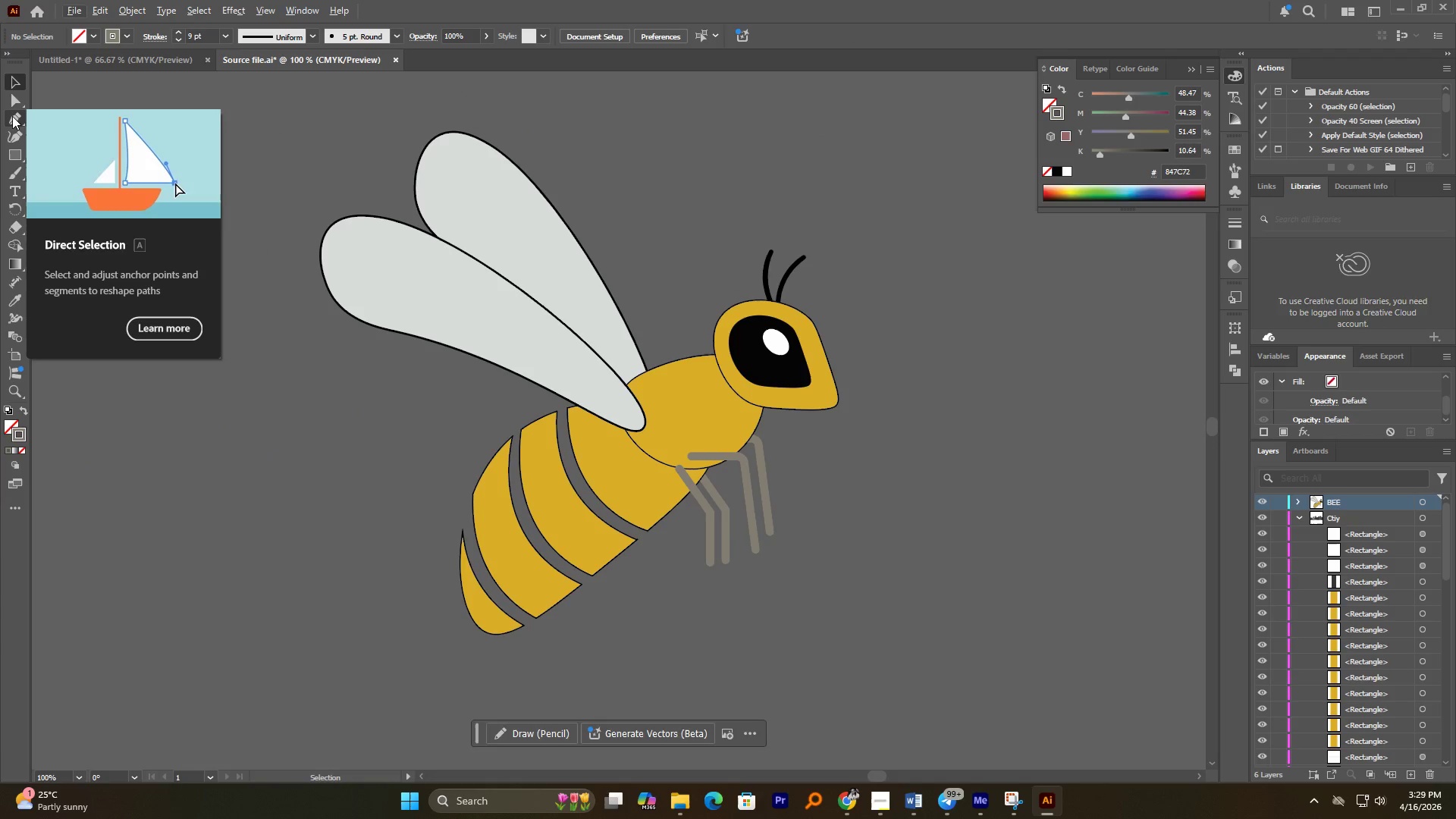 
left_click([12, 116])
 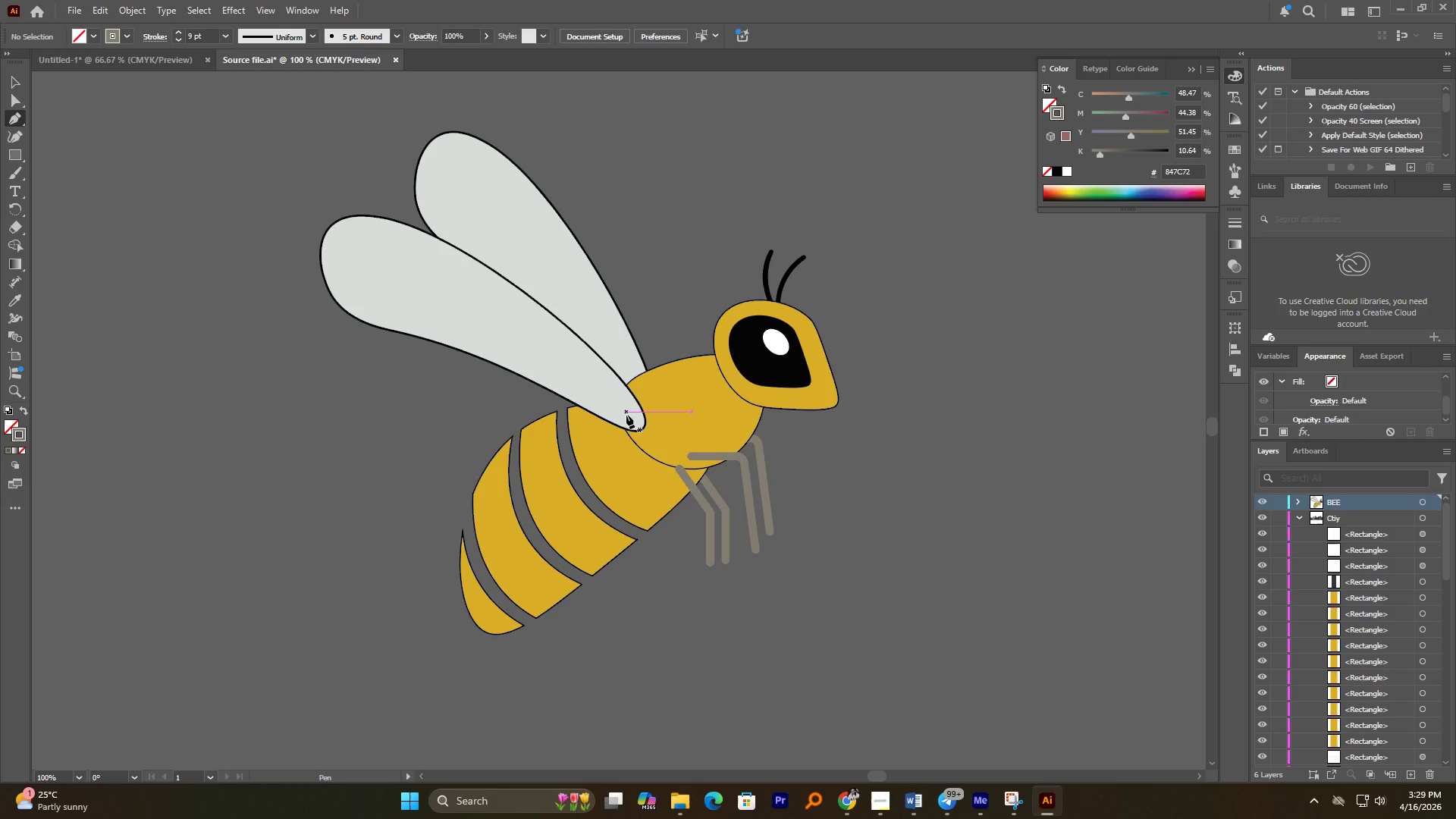 
left_click([626, 415])
 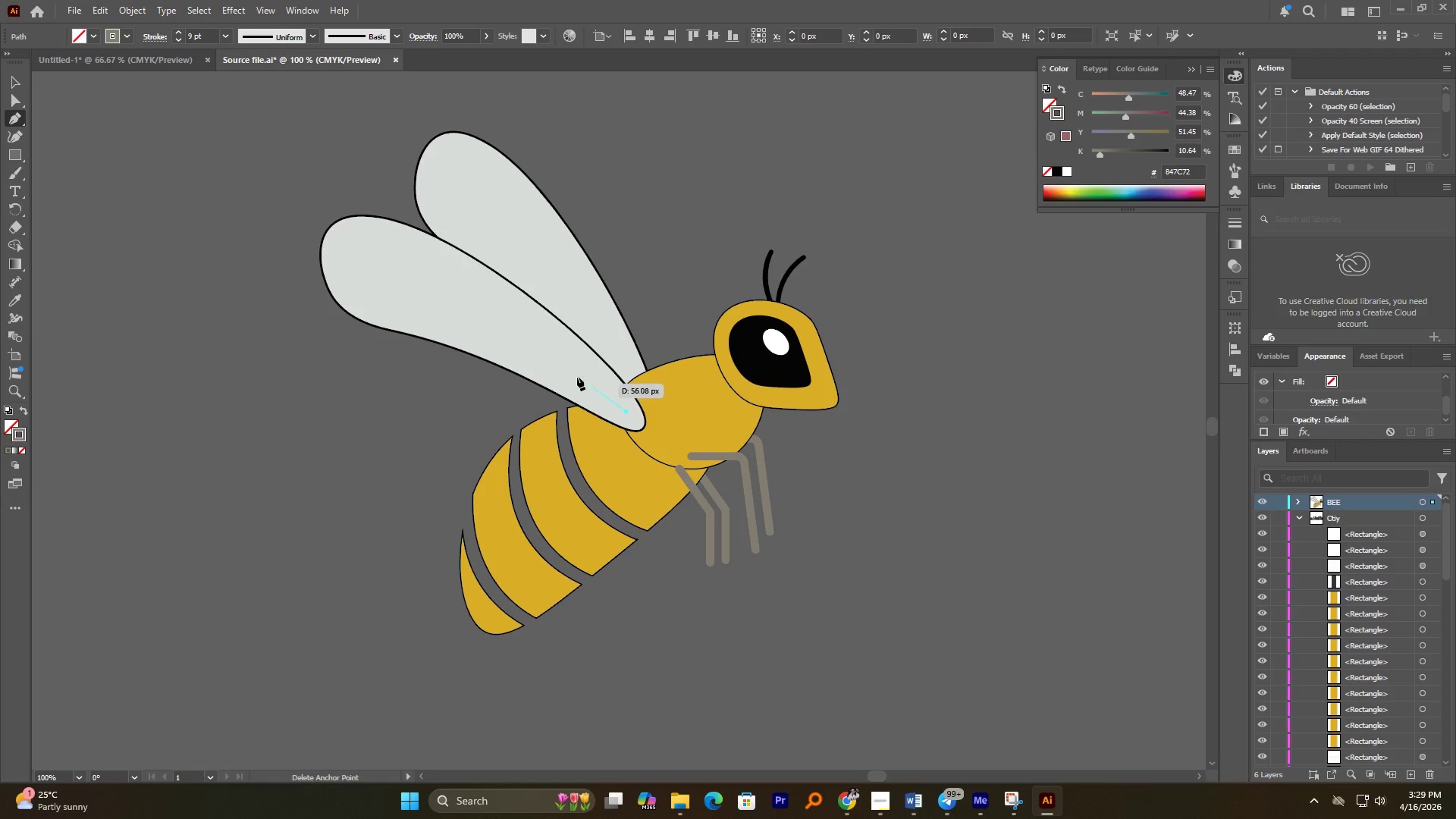 
hold_key(key=ShiftLeft, duration=0.42)
 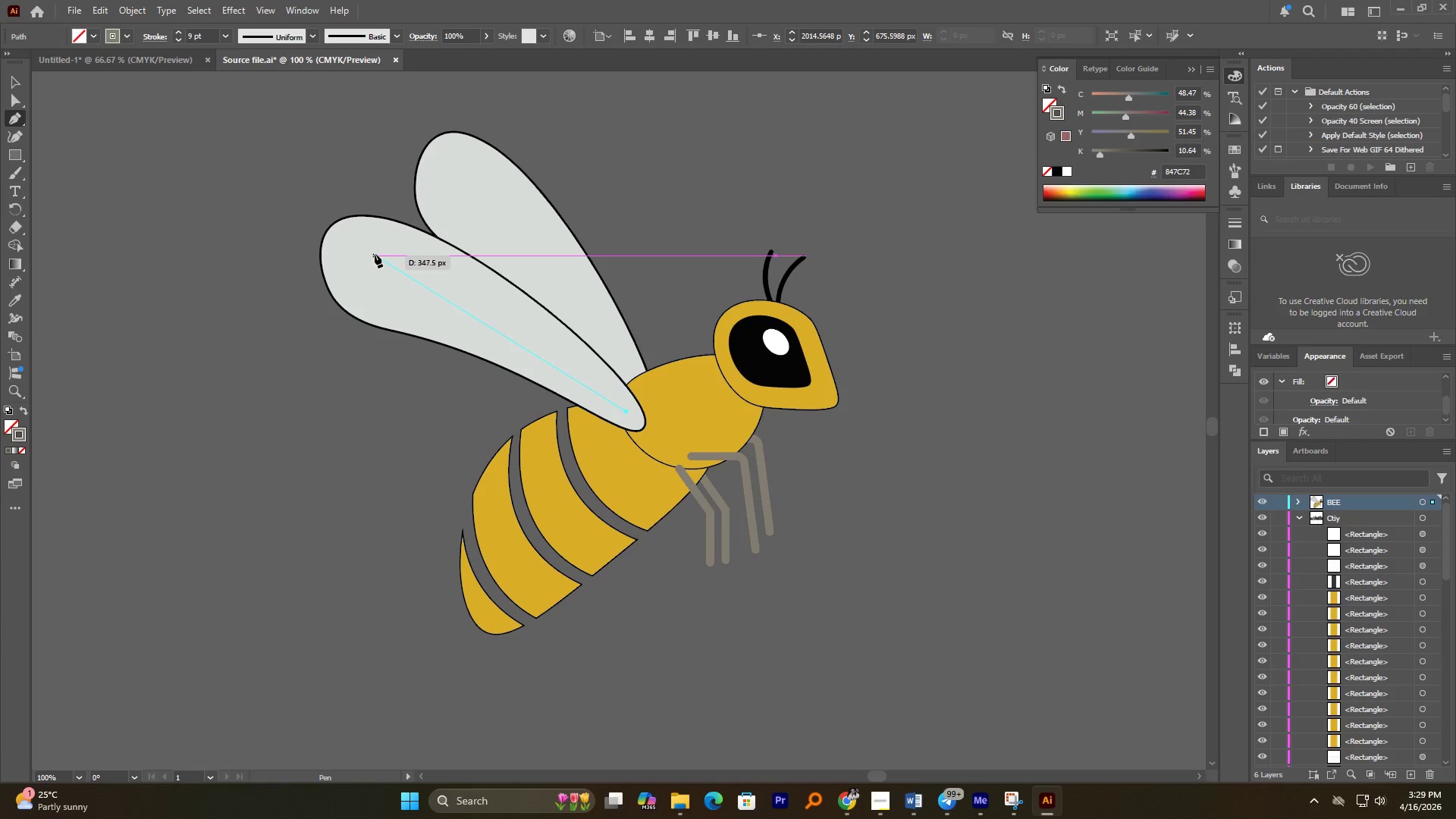 
wait(5.08)
 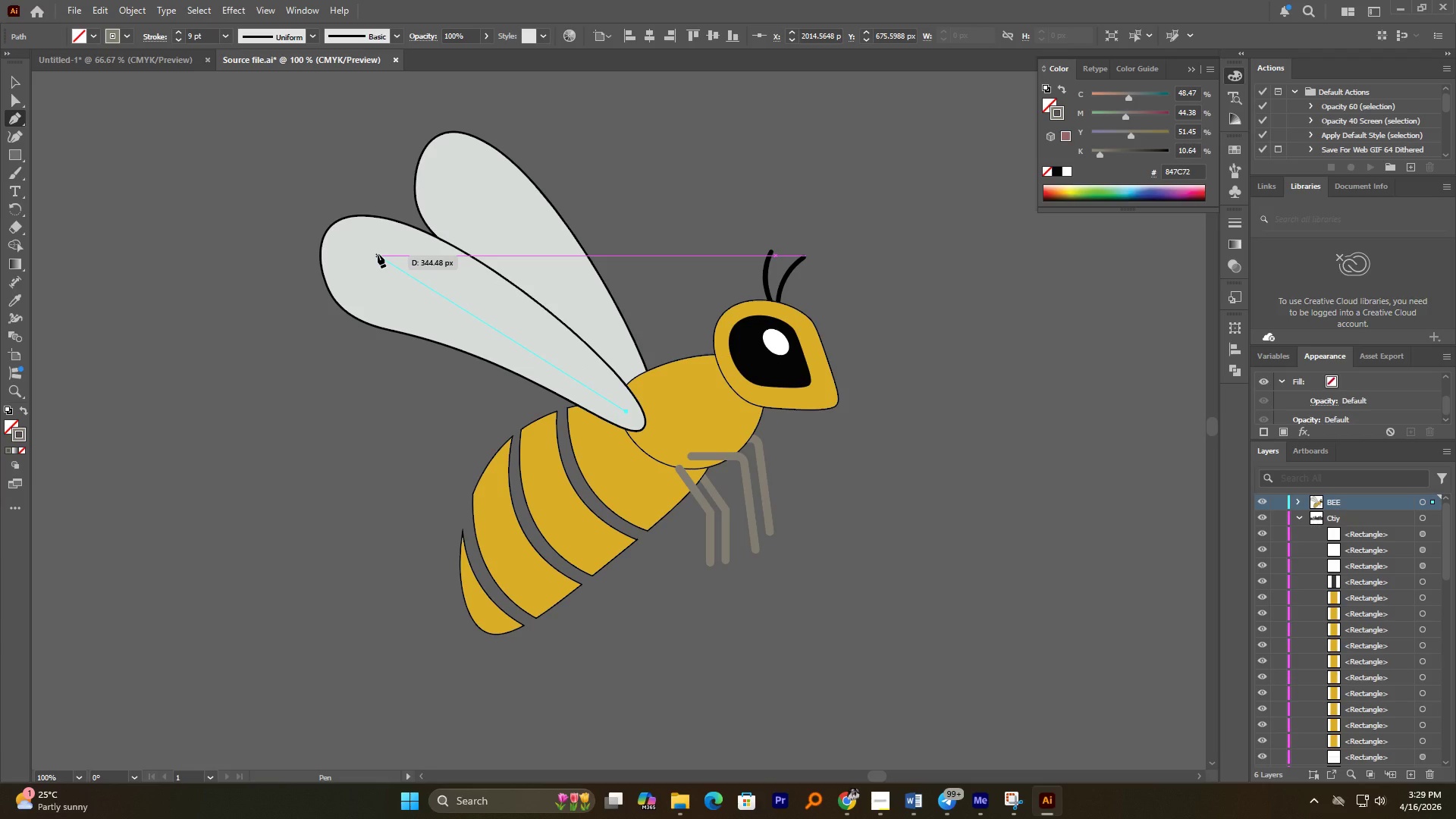 
left_click([376, 251])
 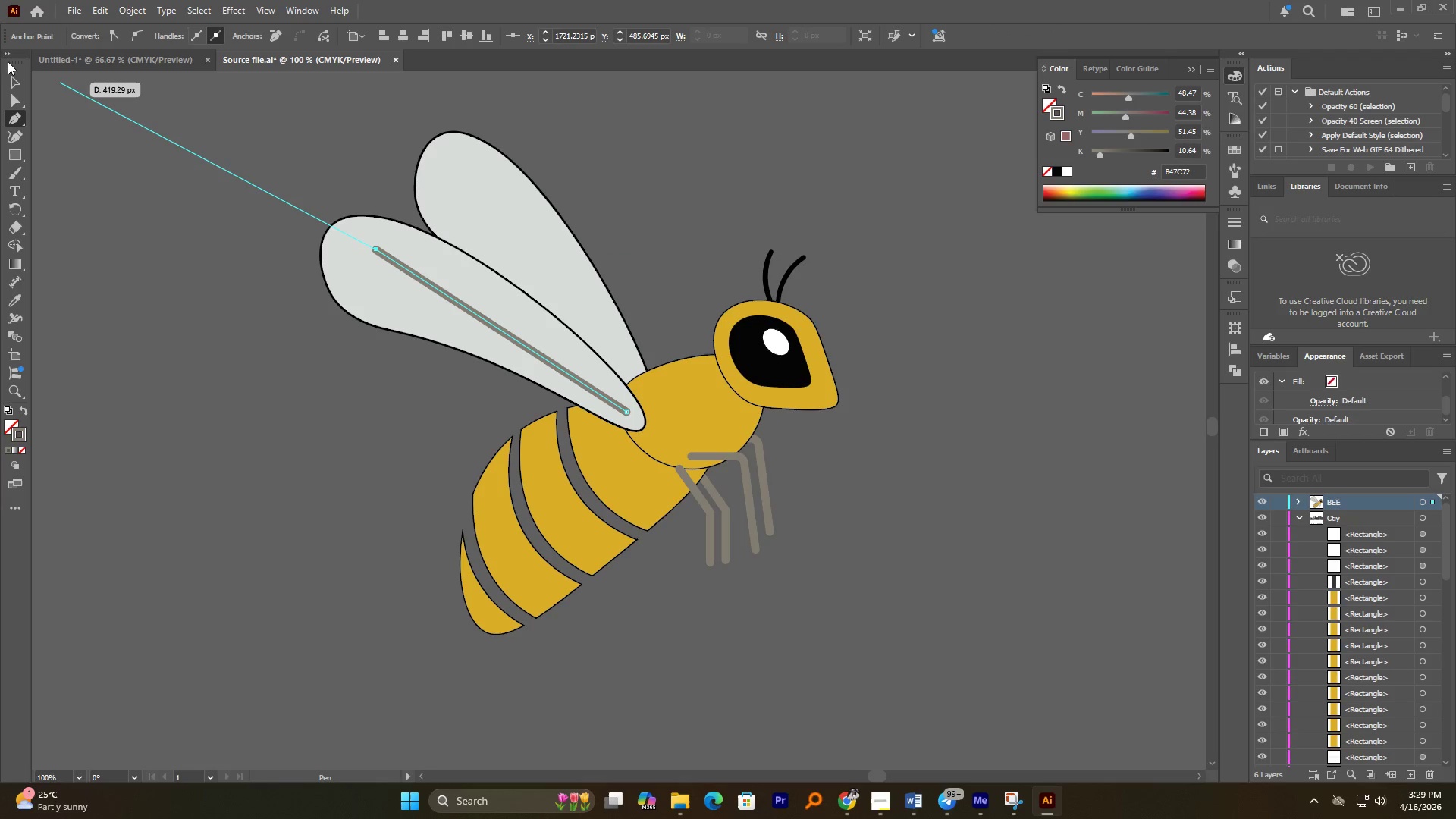 
left_click([11, 80])
 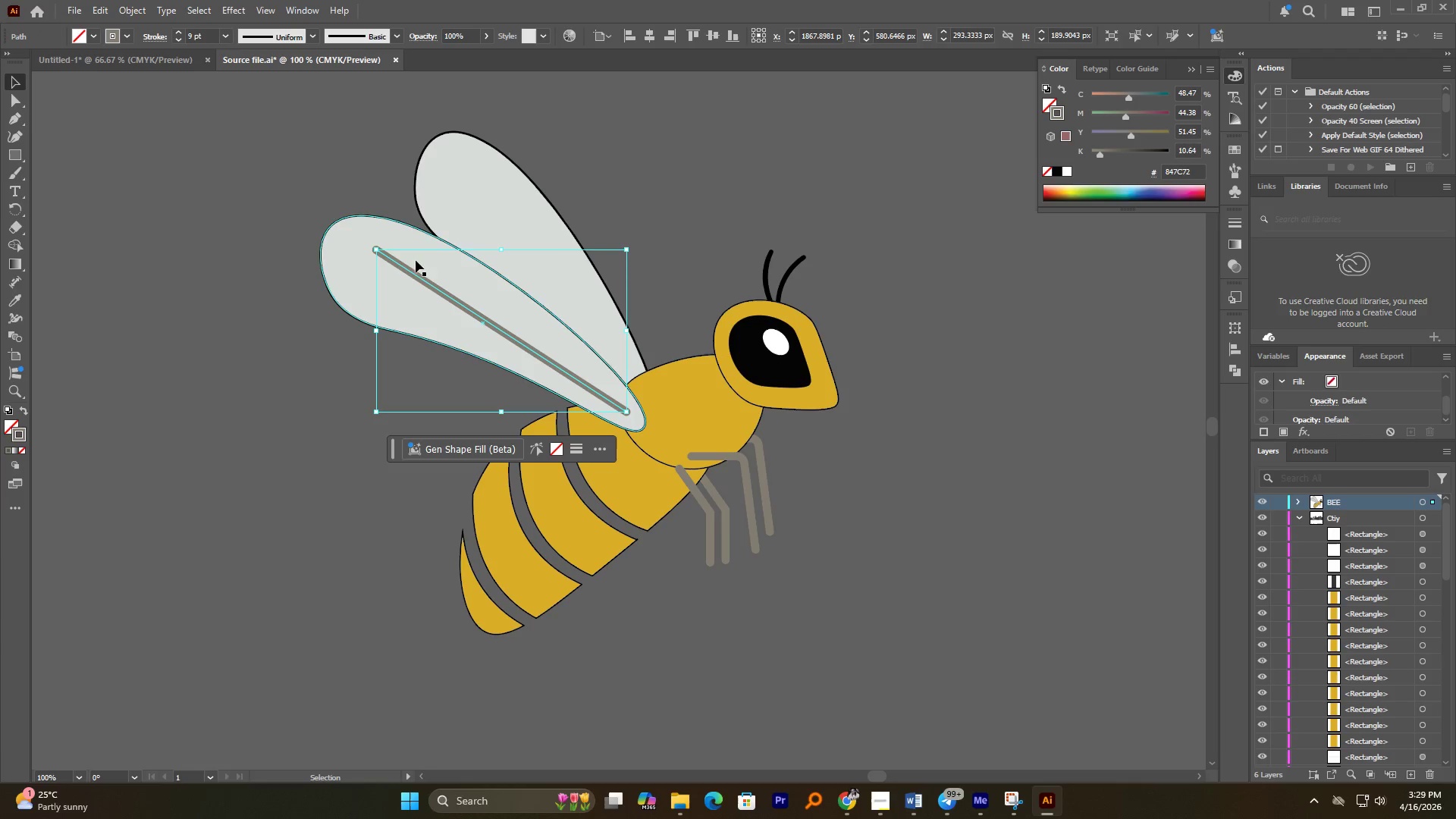 
left_click([372, 33])
 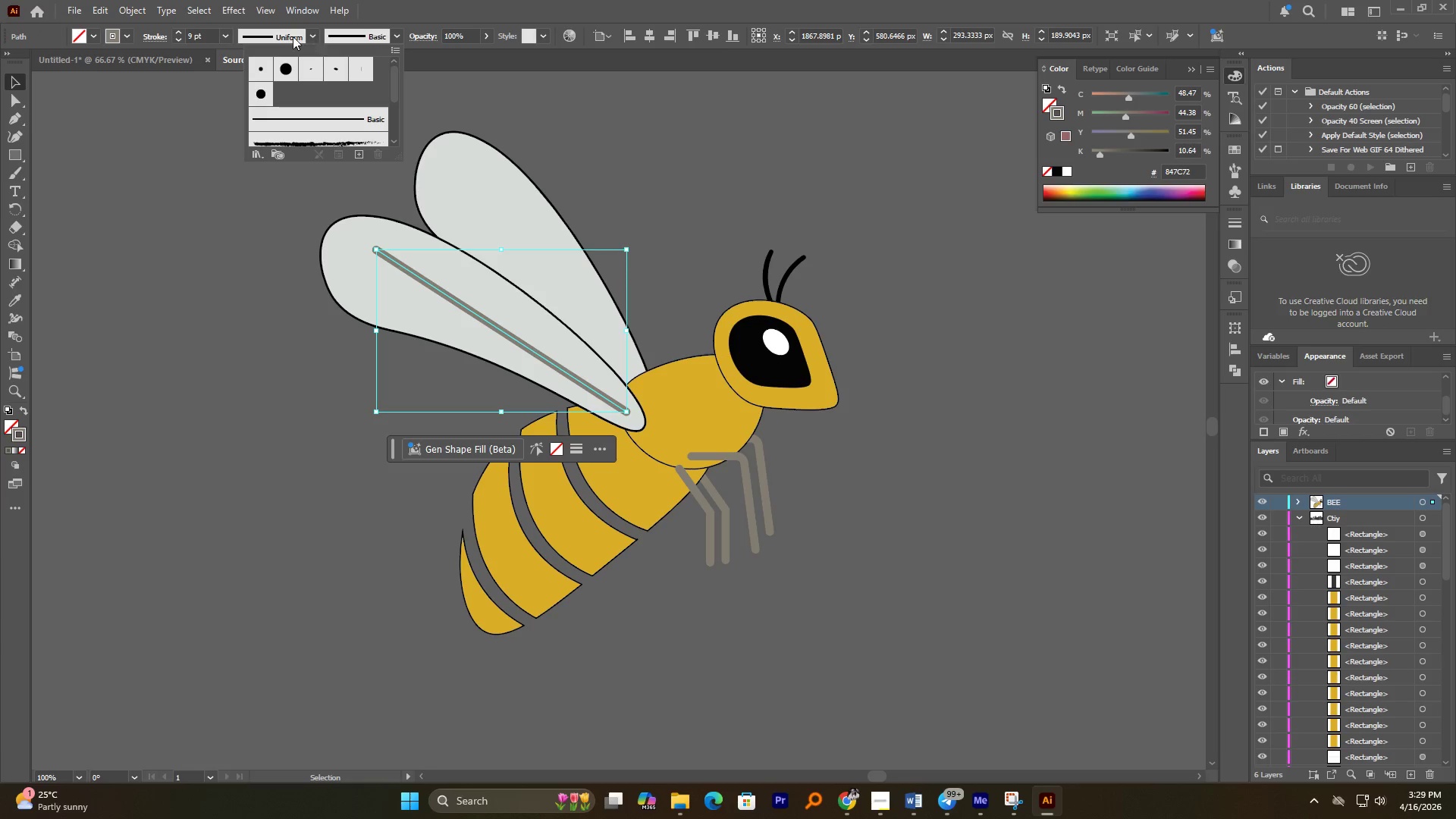 
left_click([293, 36])
 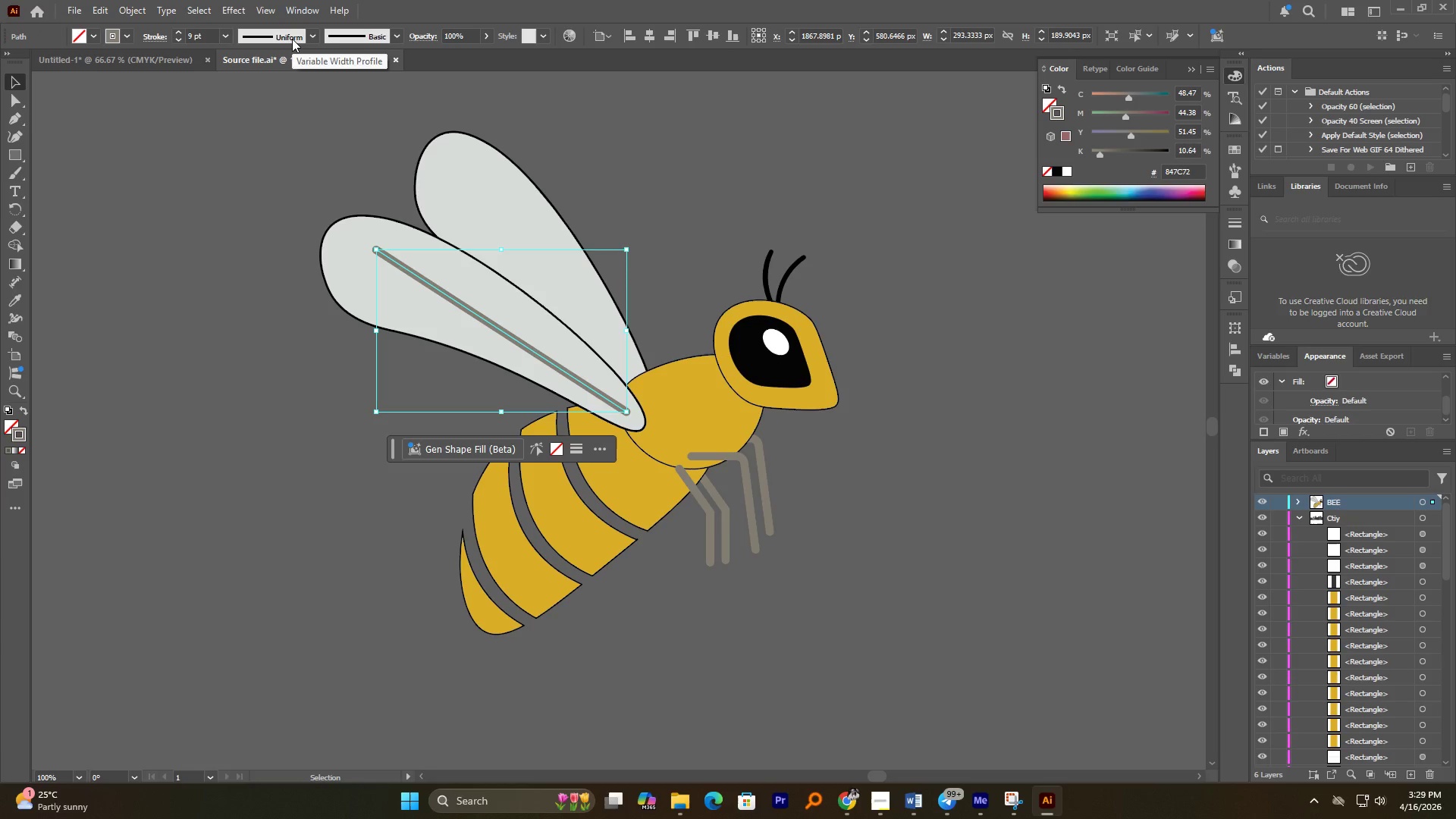 
left_click([292, 39])
 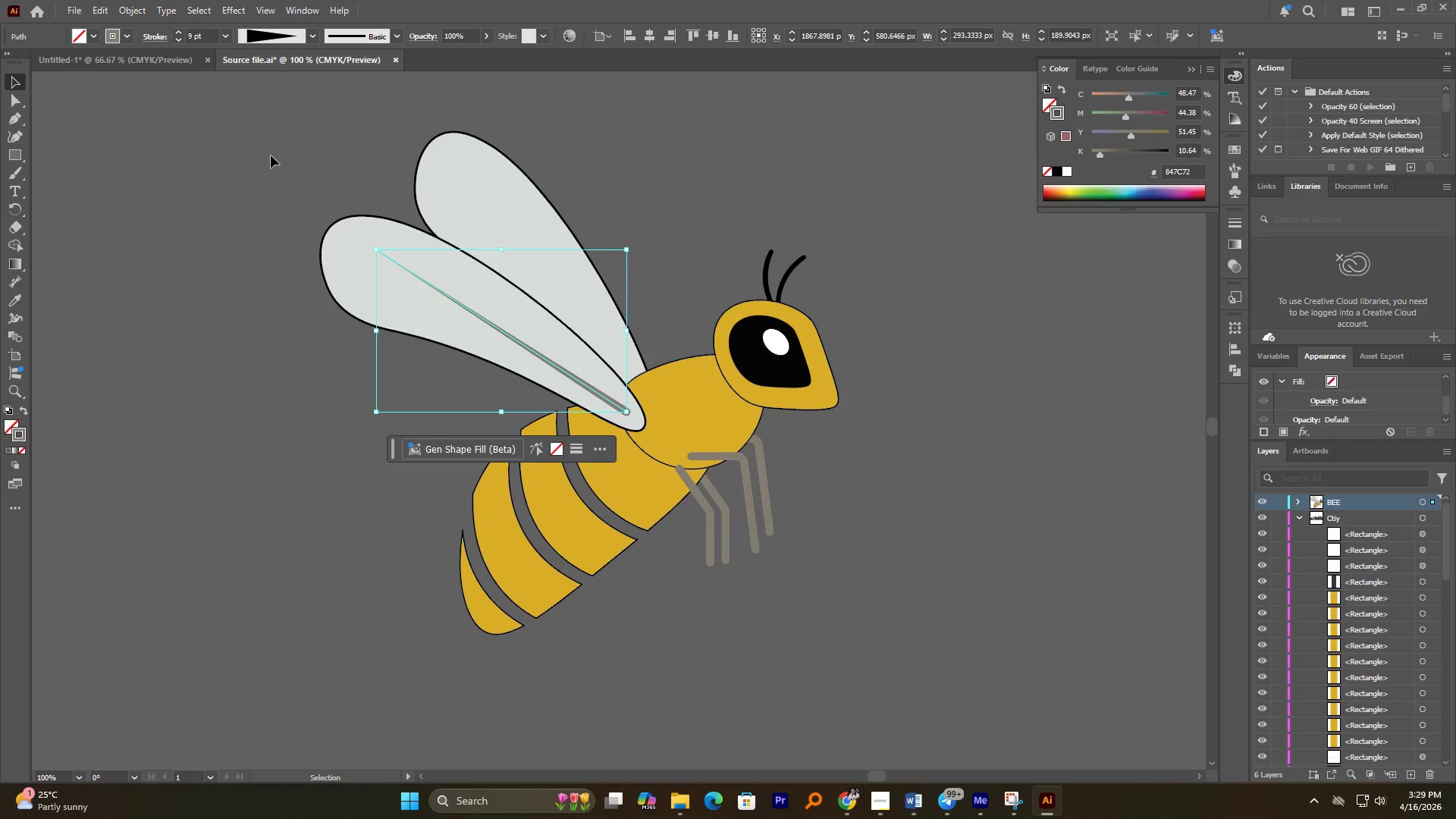 
left_click([255, 161])
 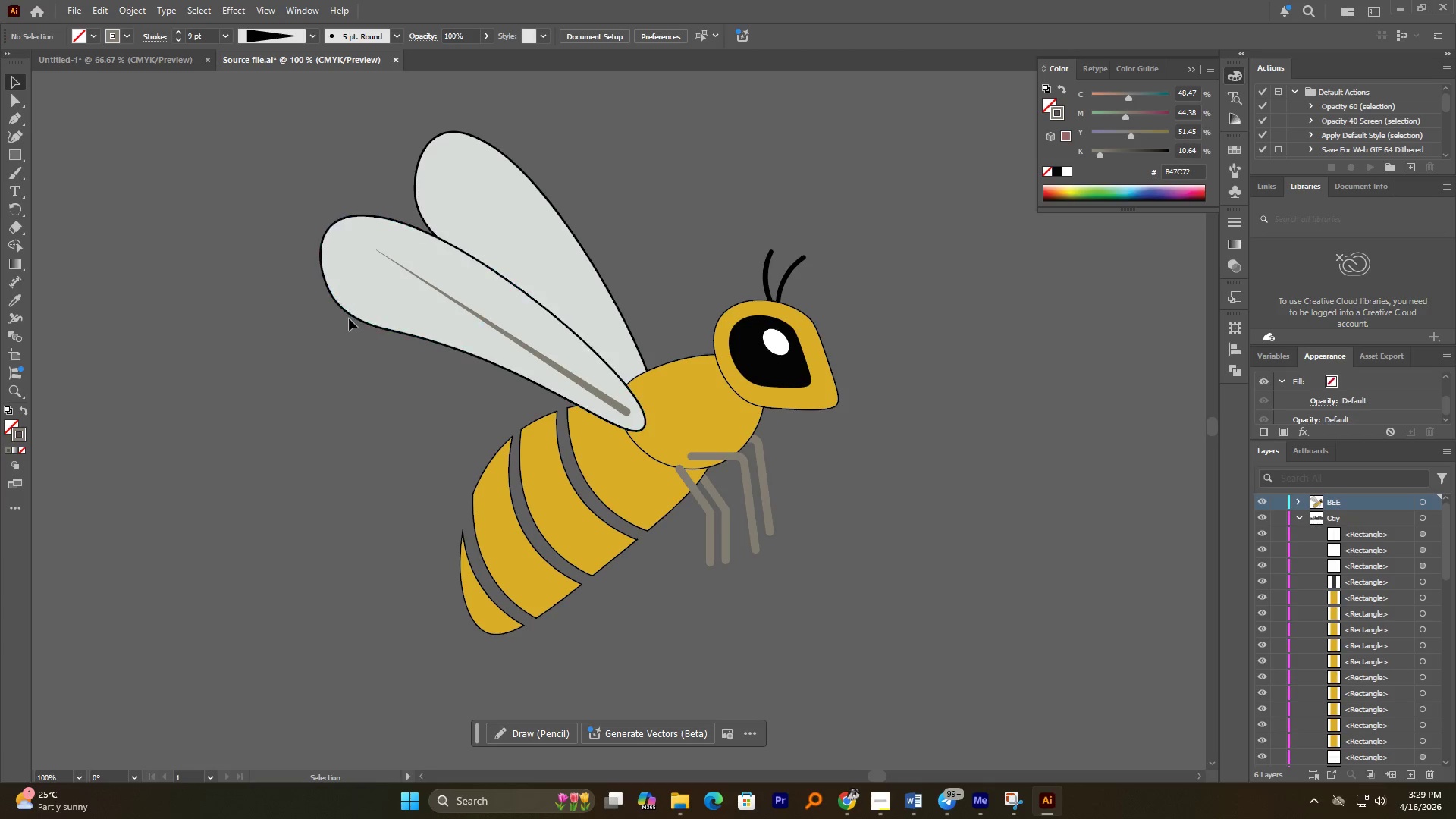 
hold_key(key=AltLeft, duration=0.69)
 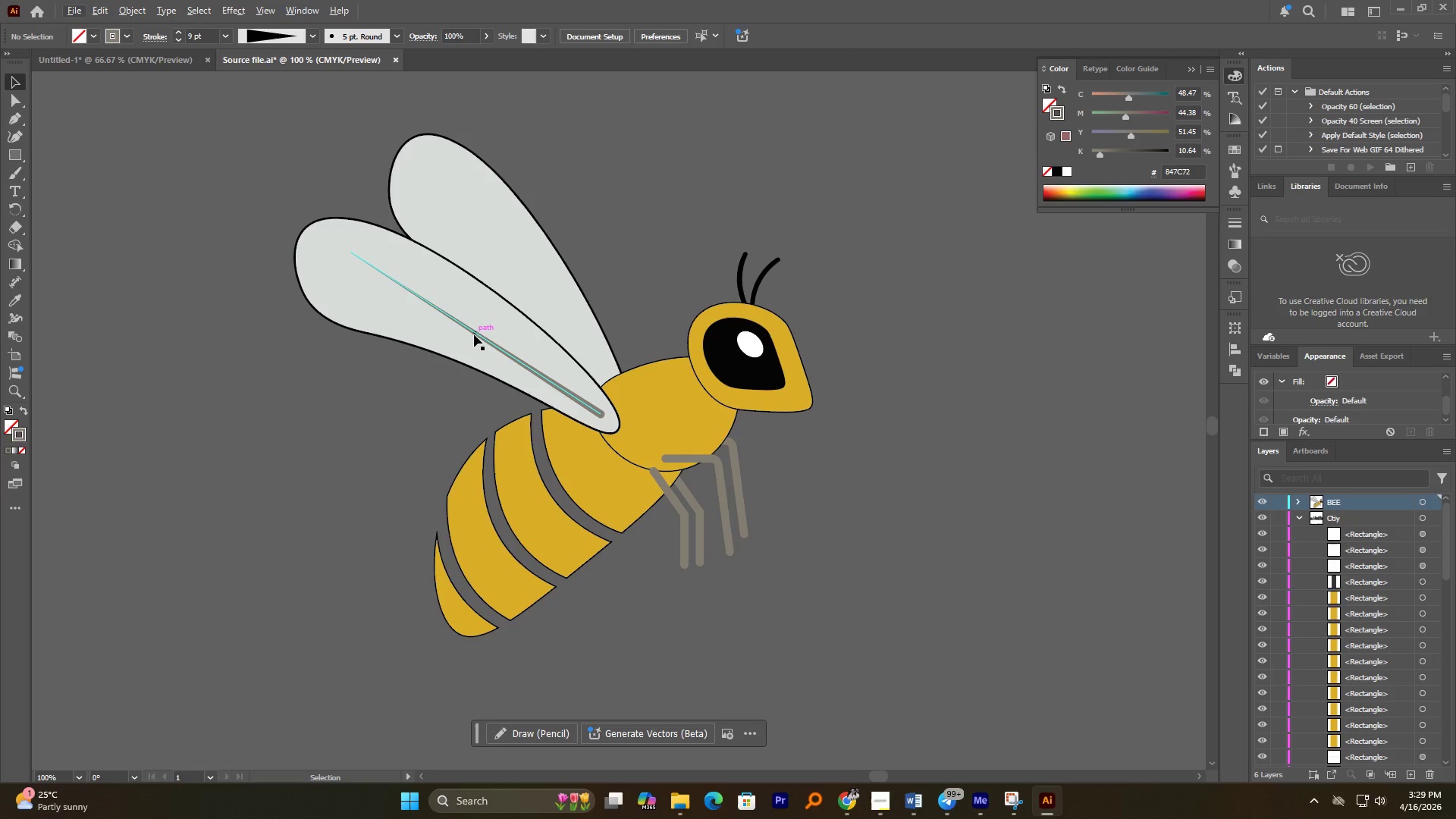 
left_click([474, 334])
 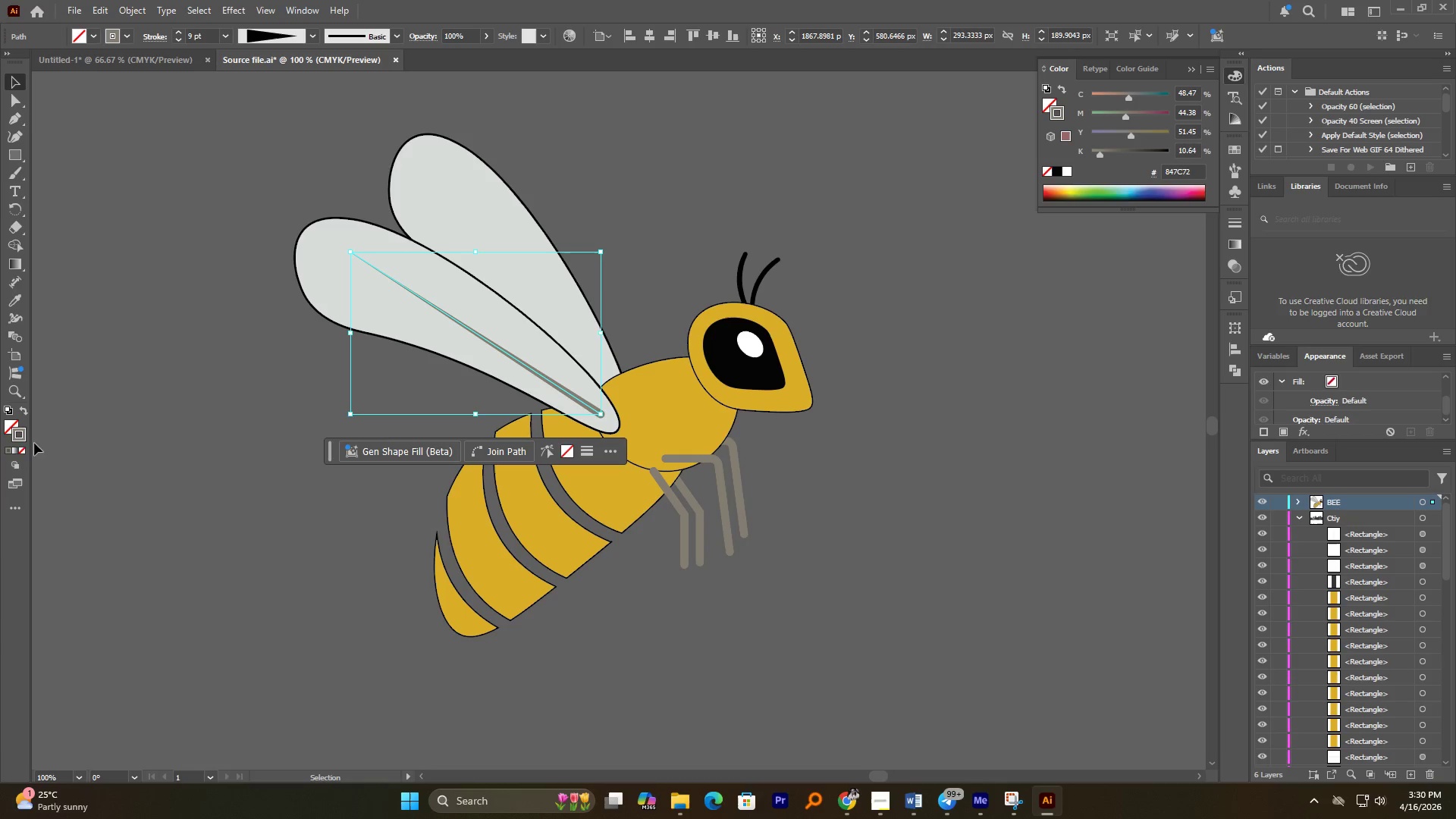 
double_click([17, 438])
 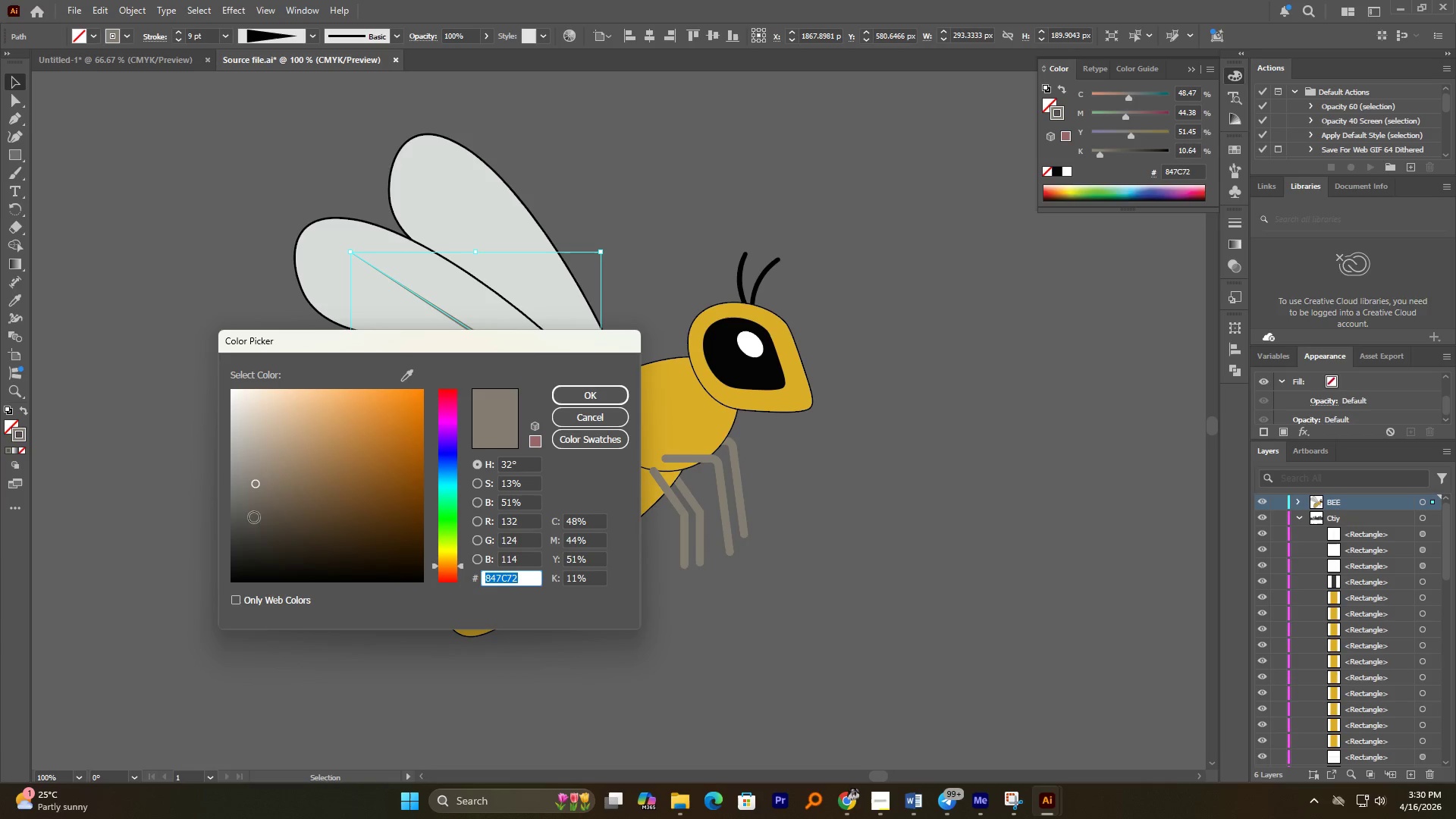 
left_click_drag(start_coordinate=[246, 522], to_coordinate=[193, 615])
 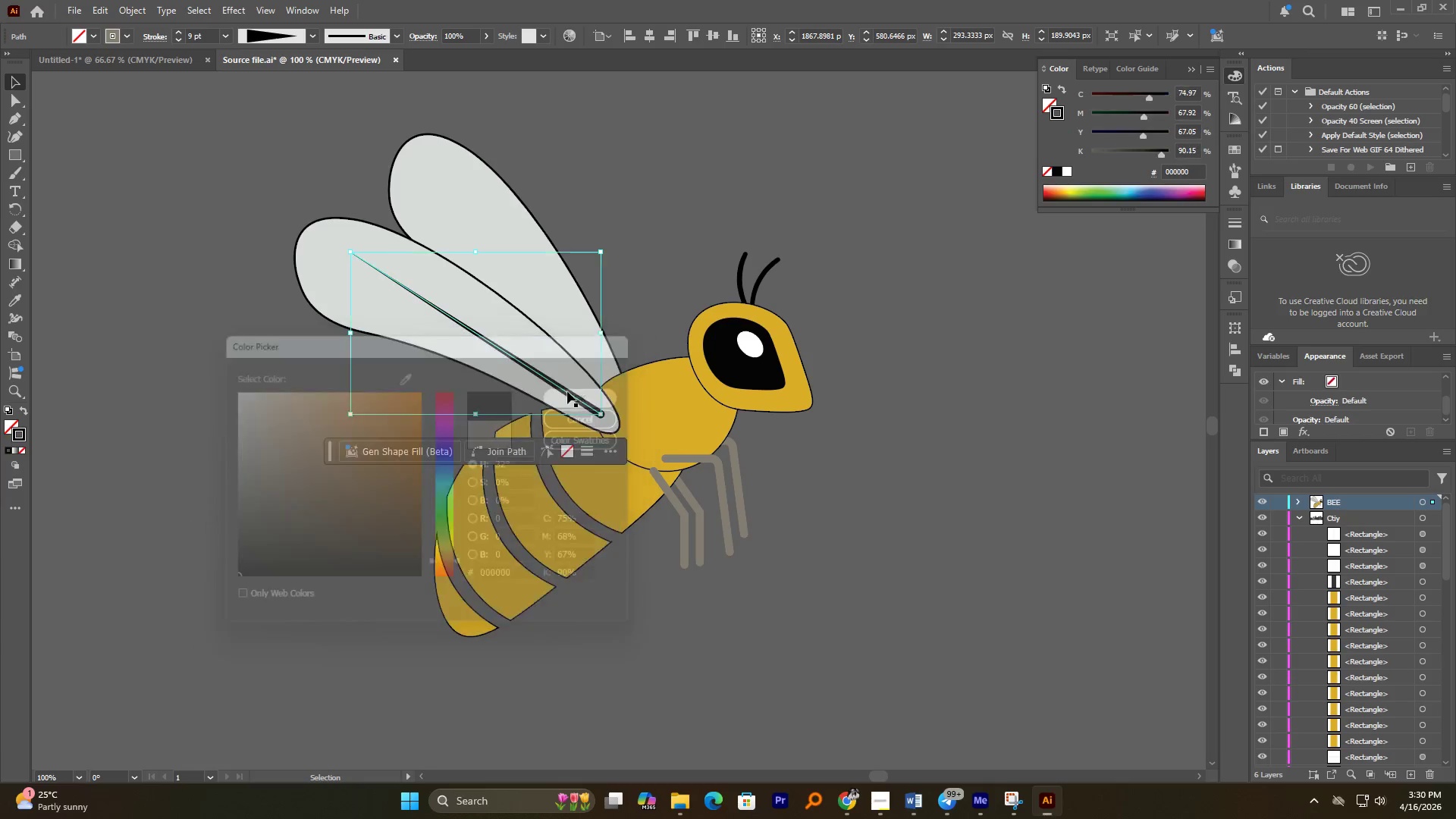 
left_click([204, 359])
 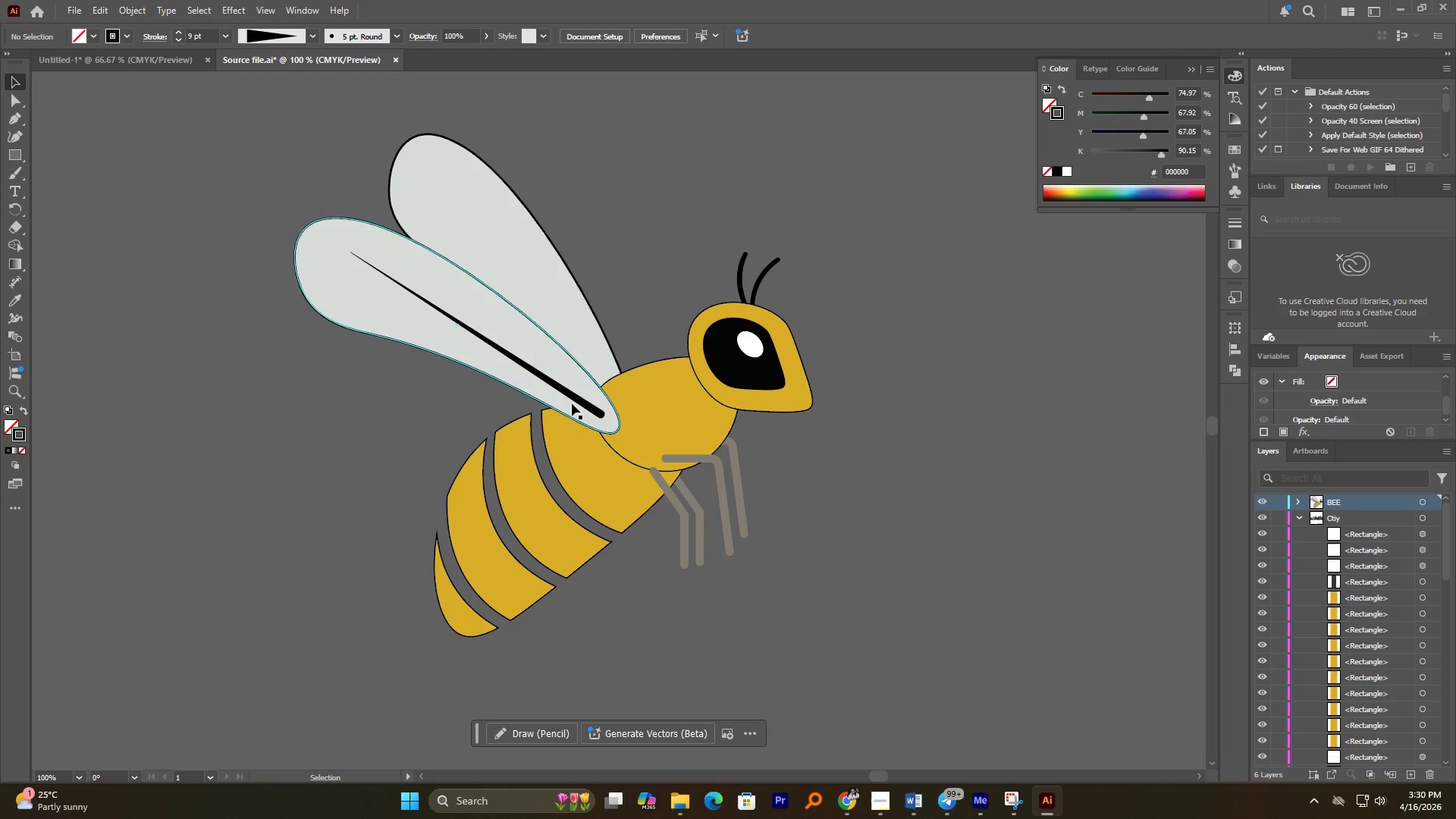 
hold_key(key=AltLeft, duration=0.61)
 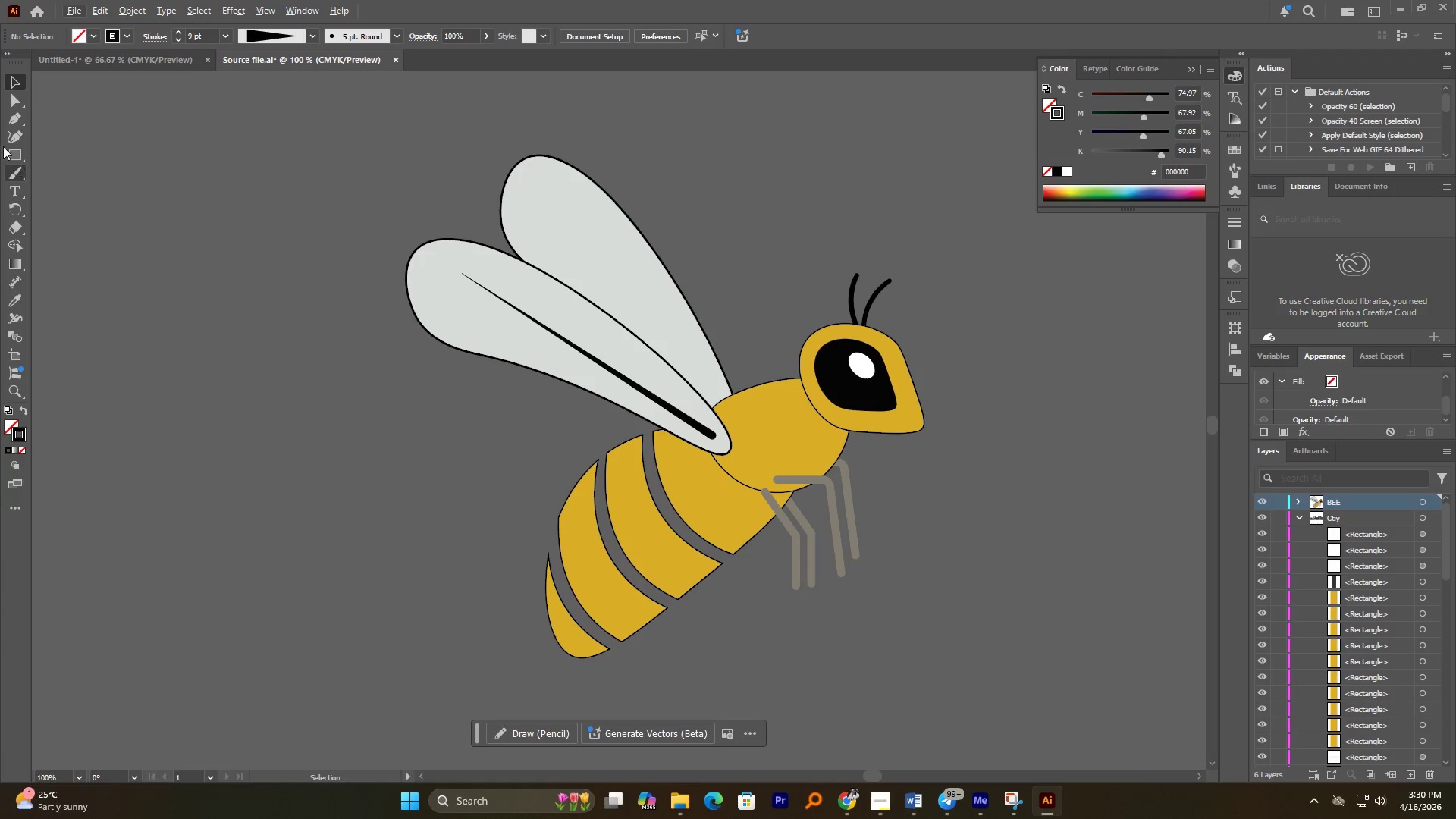 
left_click([12, 121])
 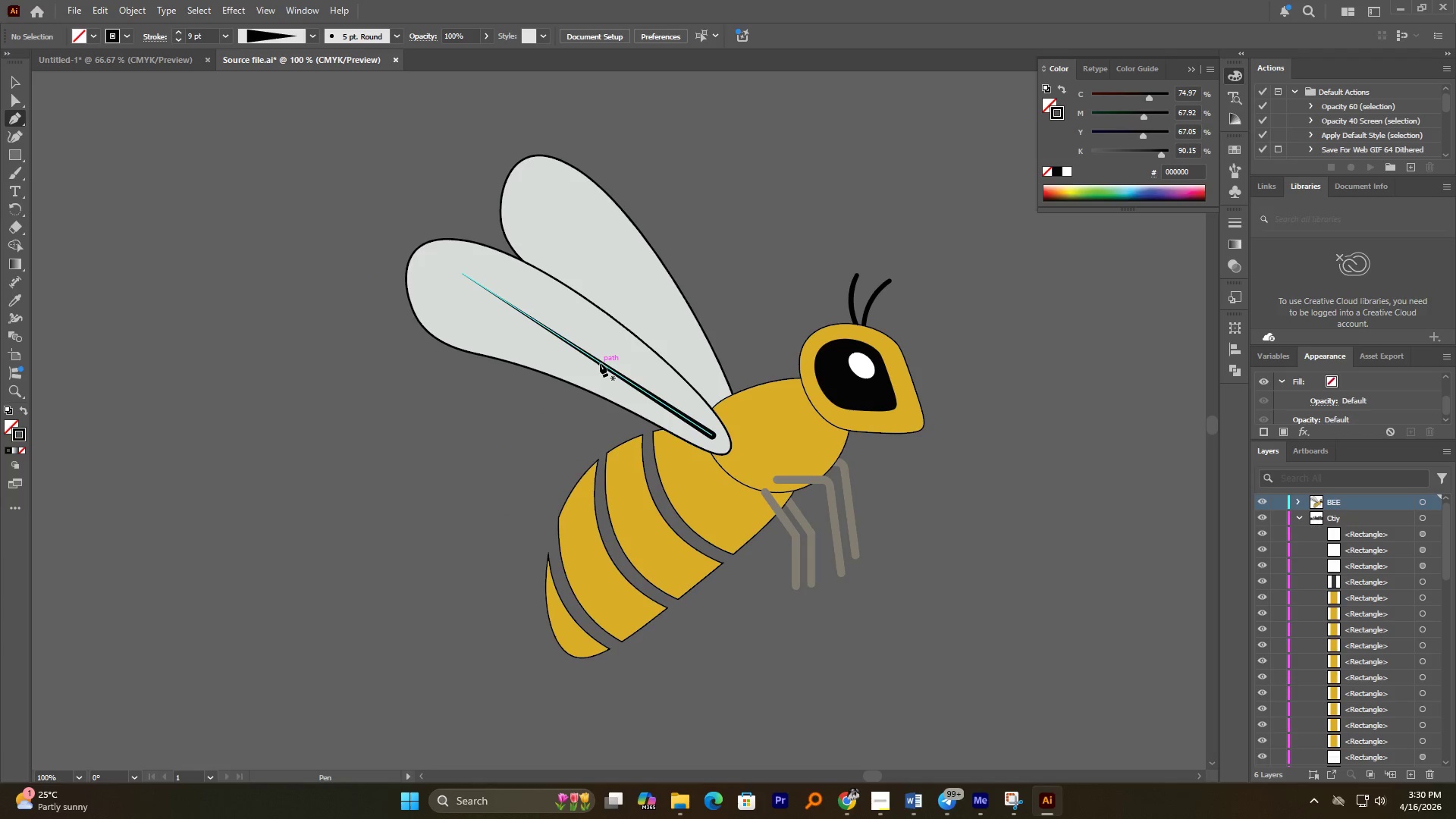 
wait(5.33)
 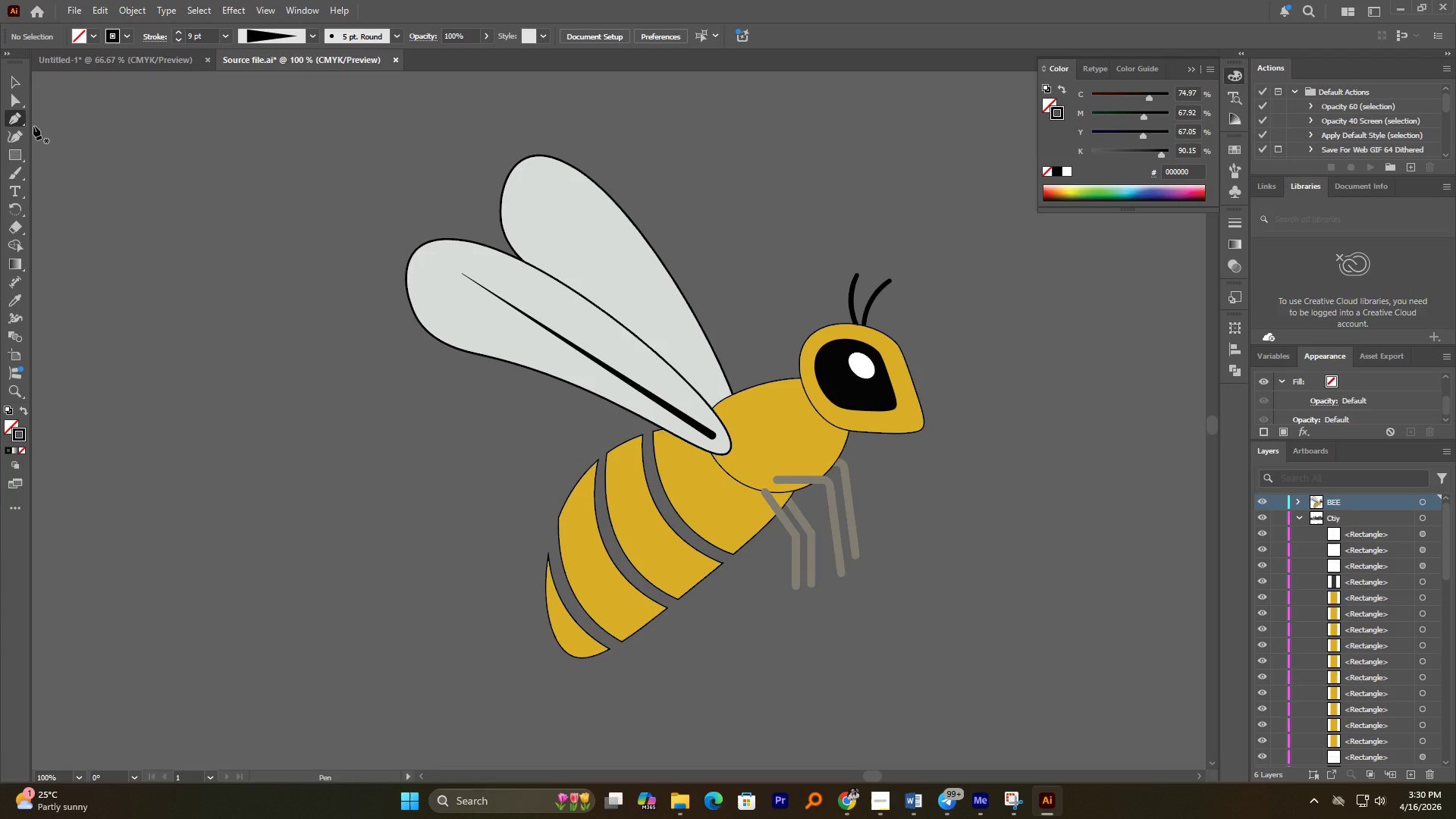 
left_click([500, 339])
 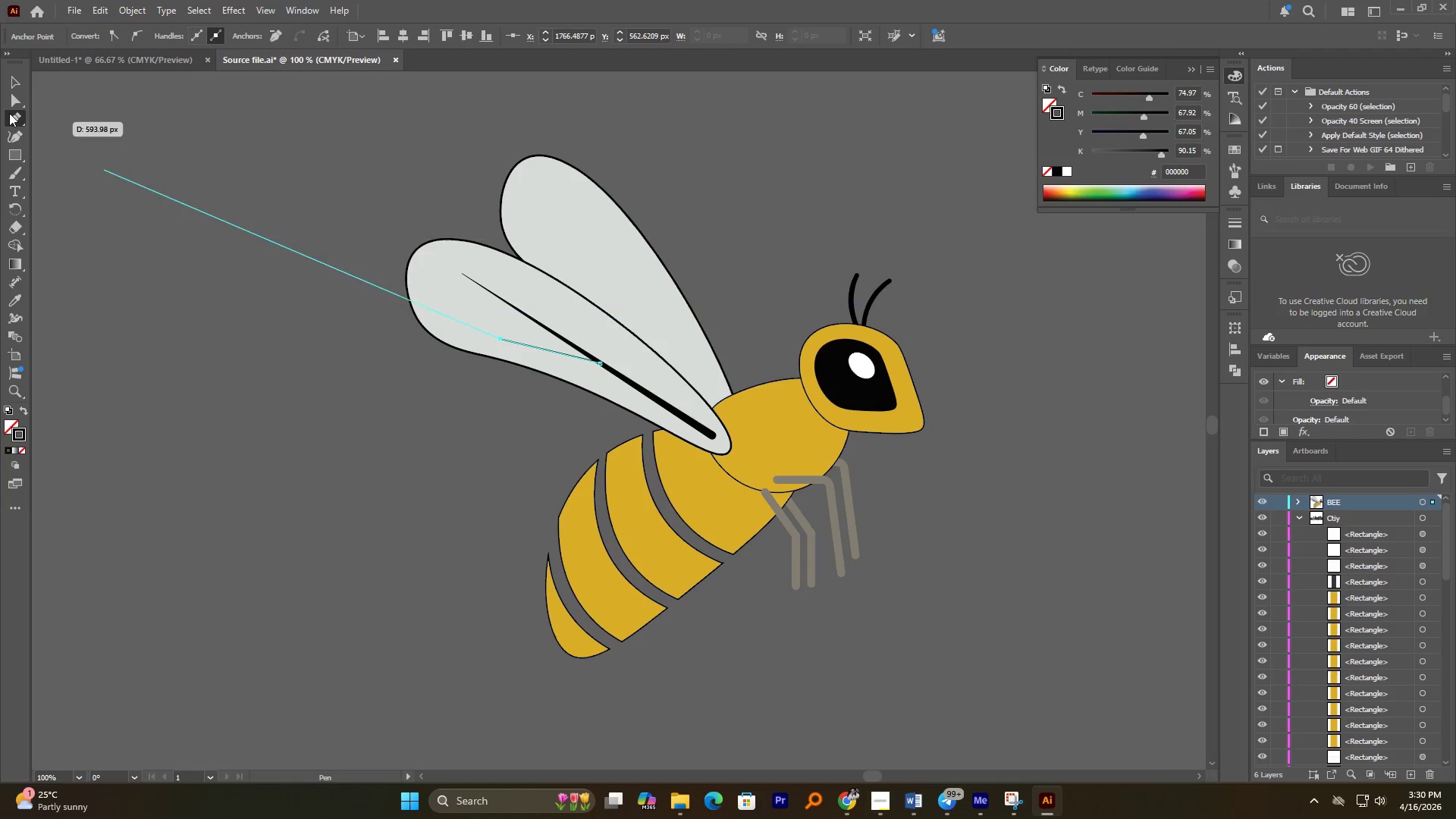 
left_click([11, 76])
 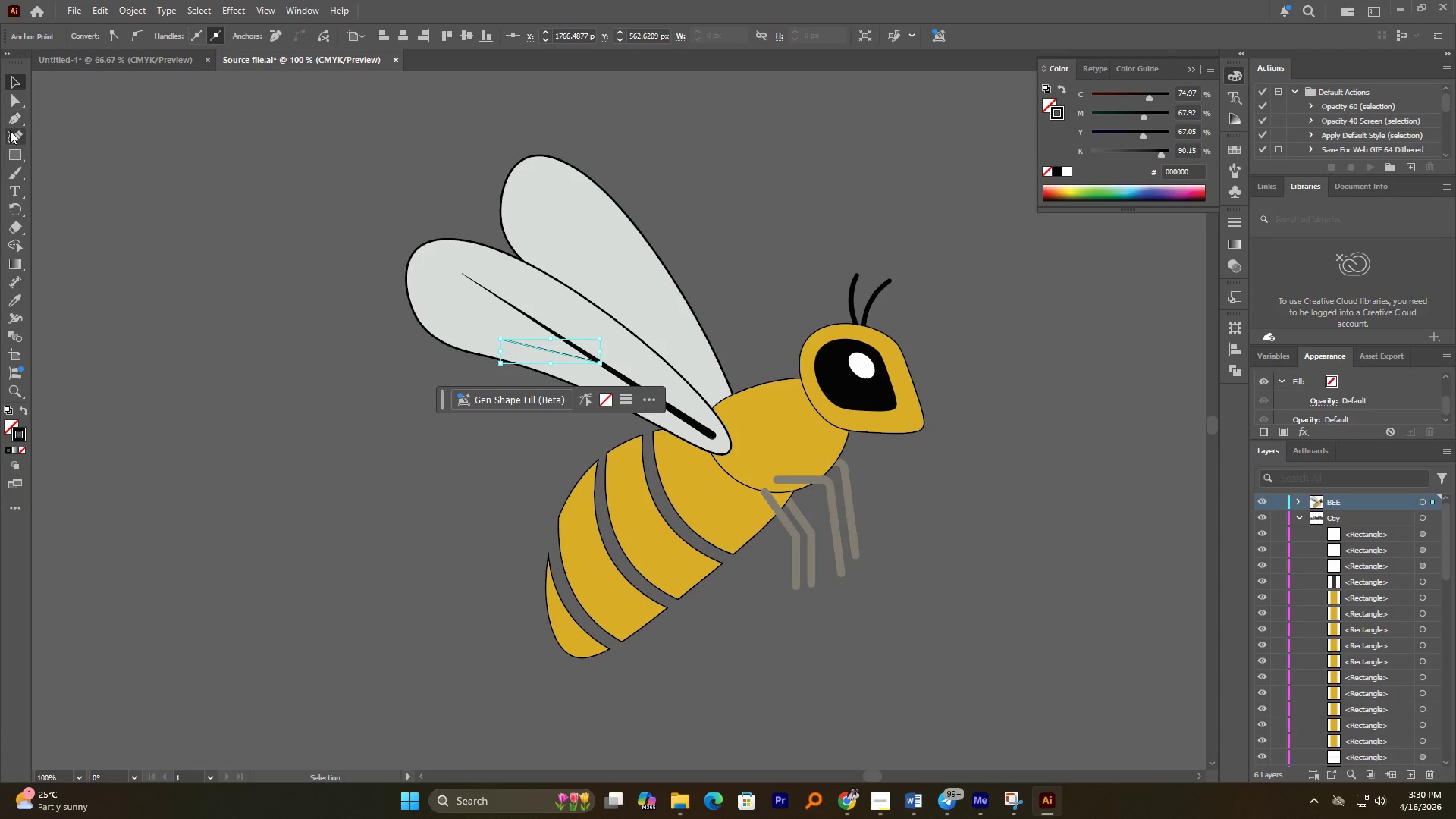 
left_click([14, 118])
 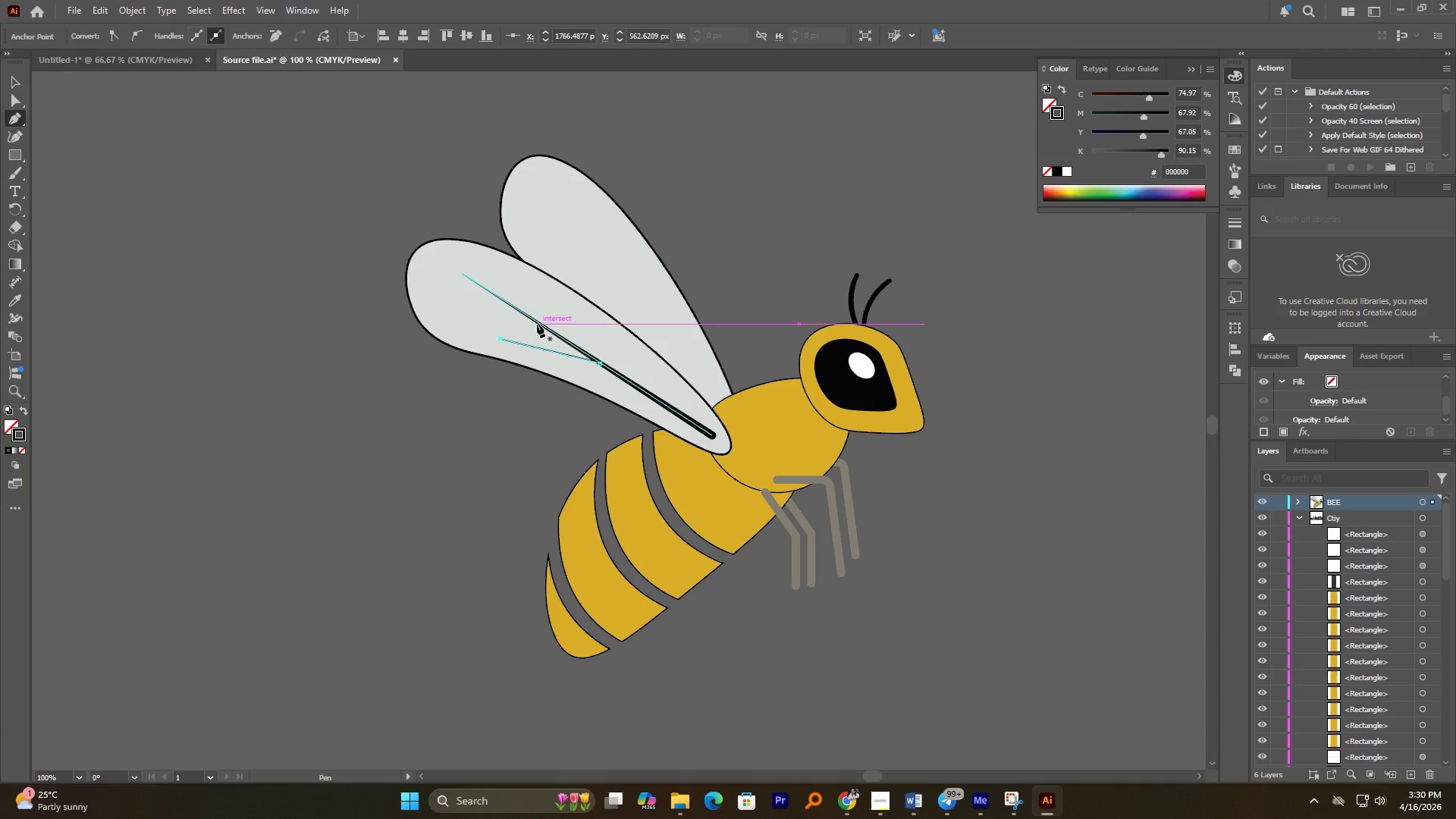 
left_click([537, 324])
 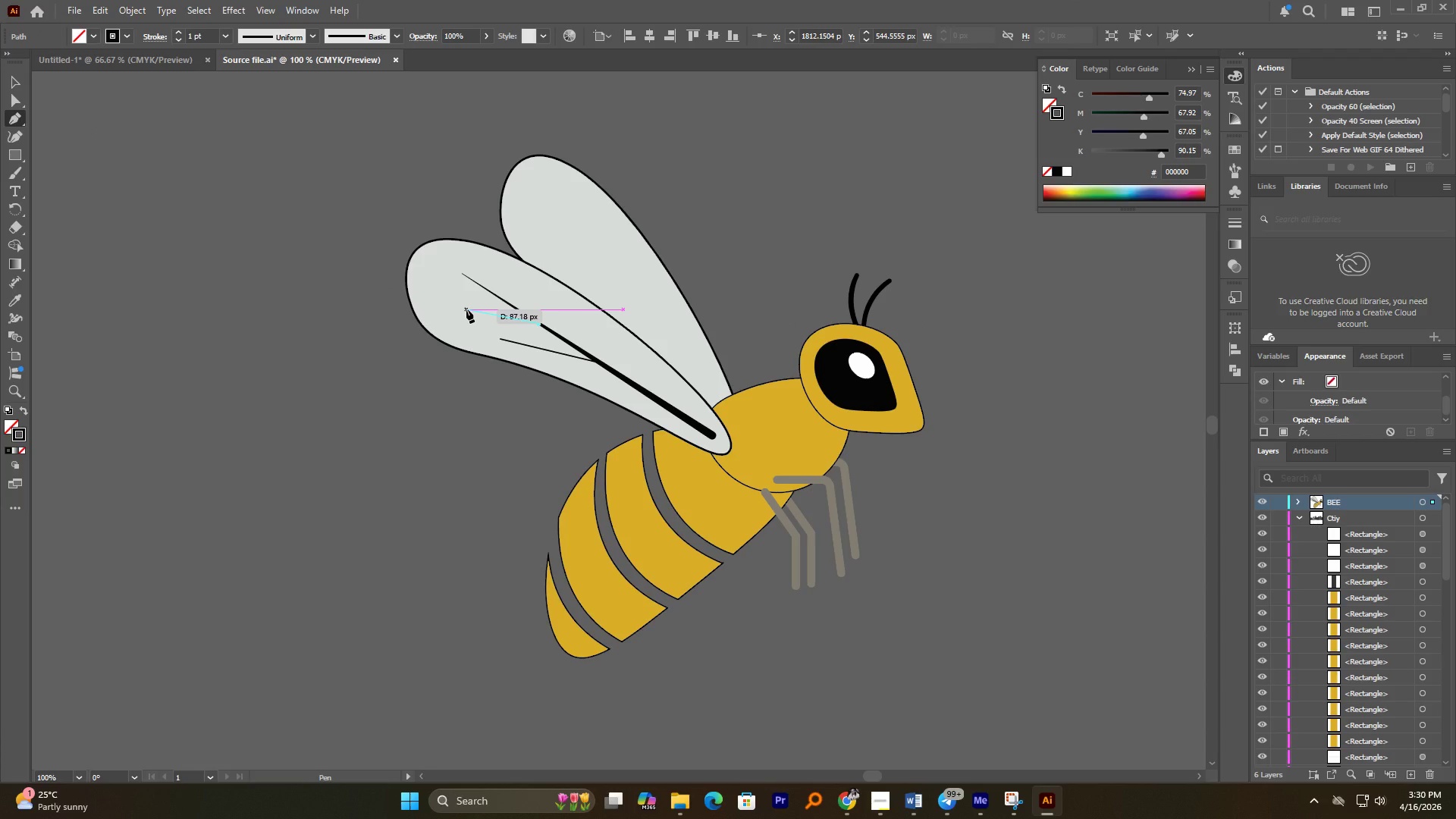 
left_click([466, 309])
 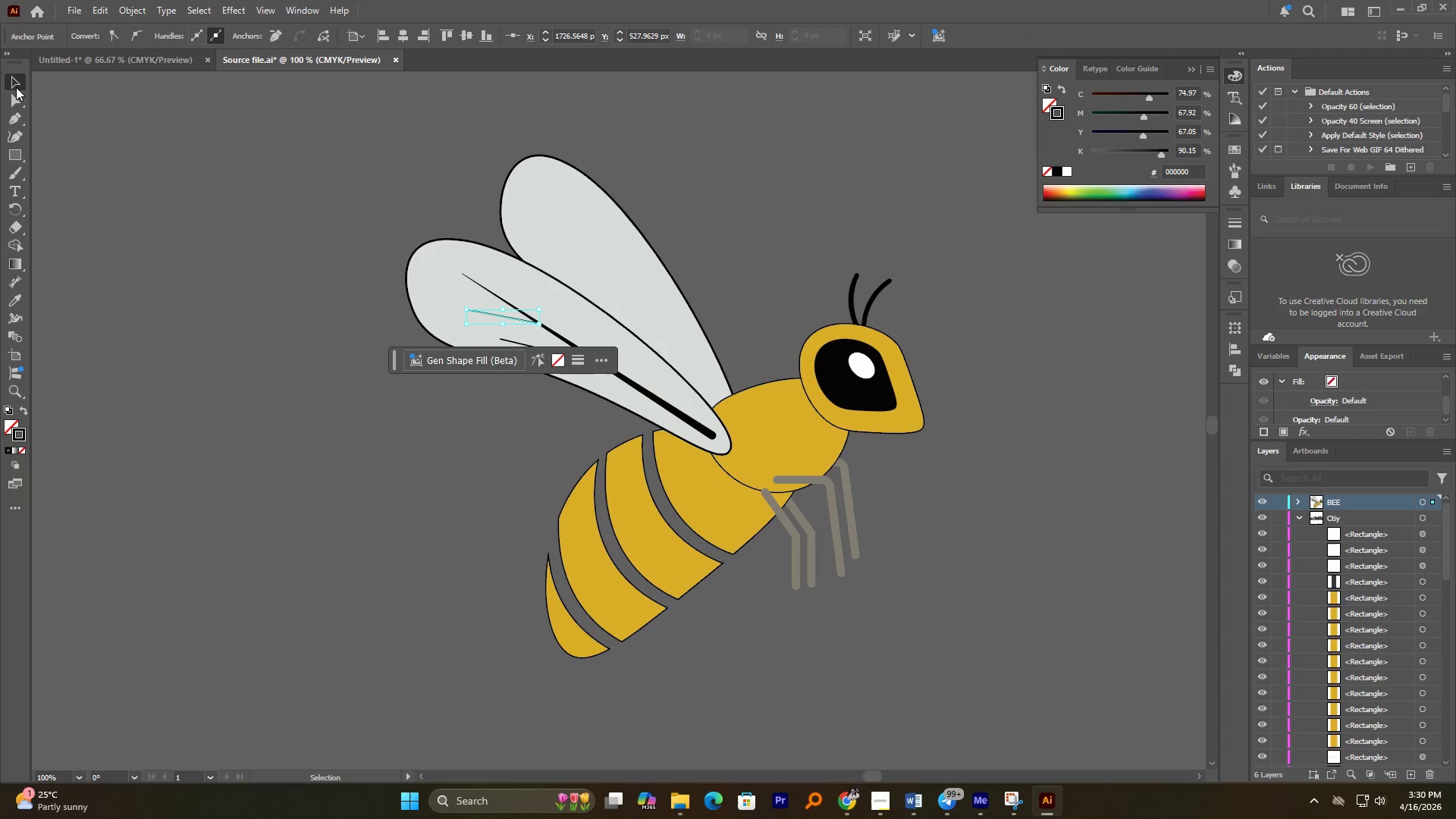 
hold_key(key=ShiftLeft, duration=1.64)
left_click([519, 344])
 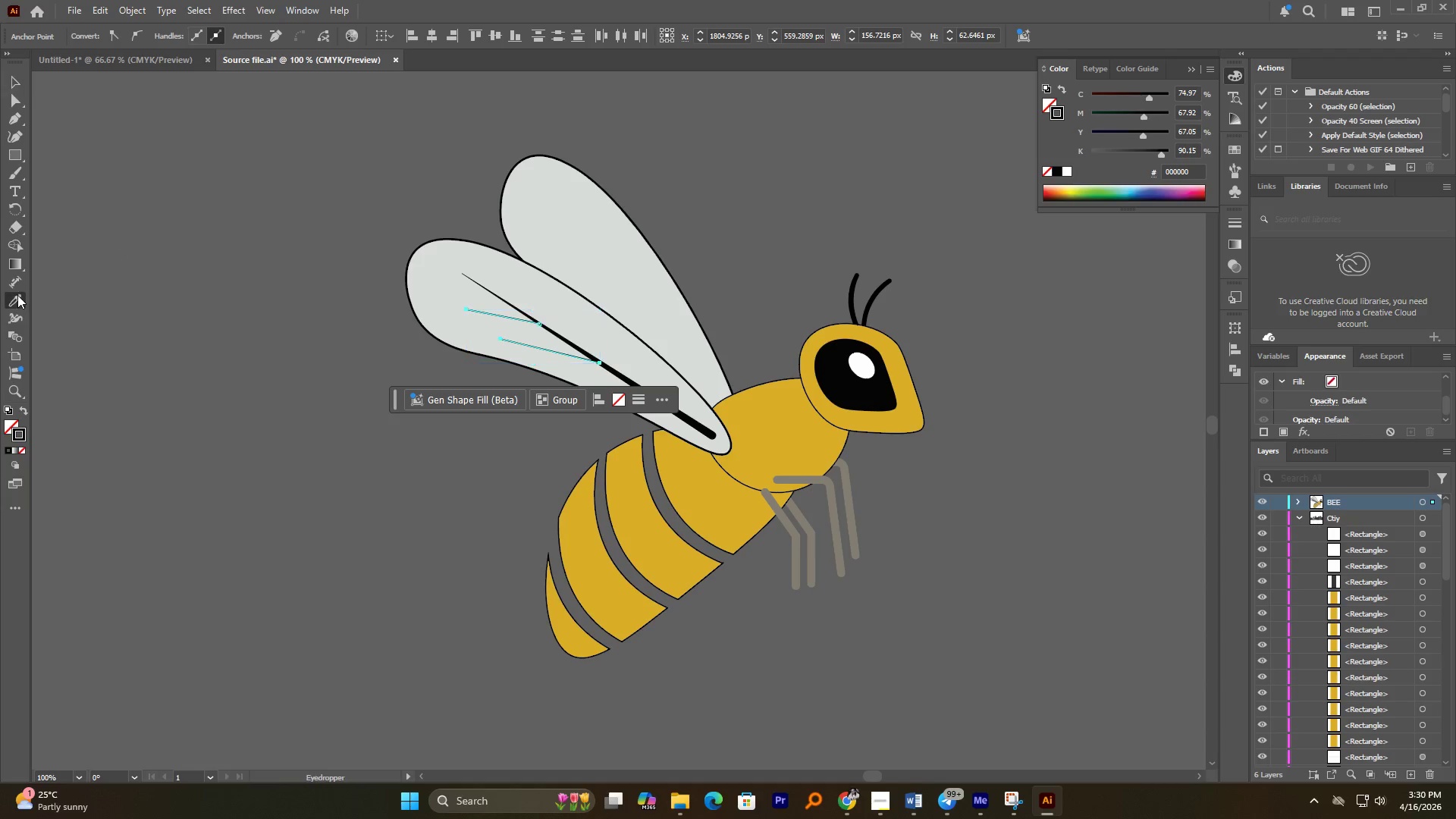 
left_click([576, 344])
 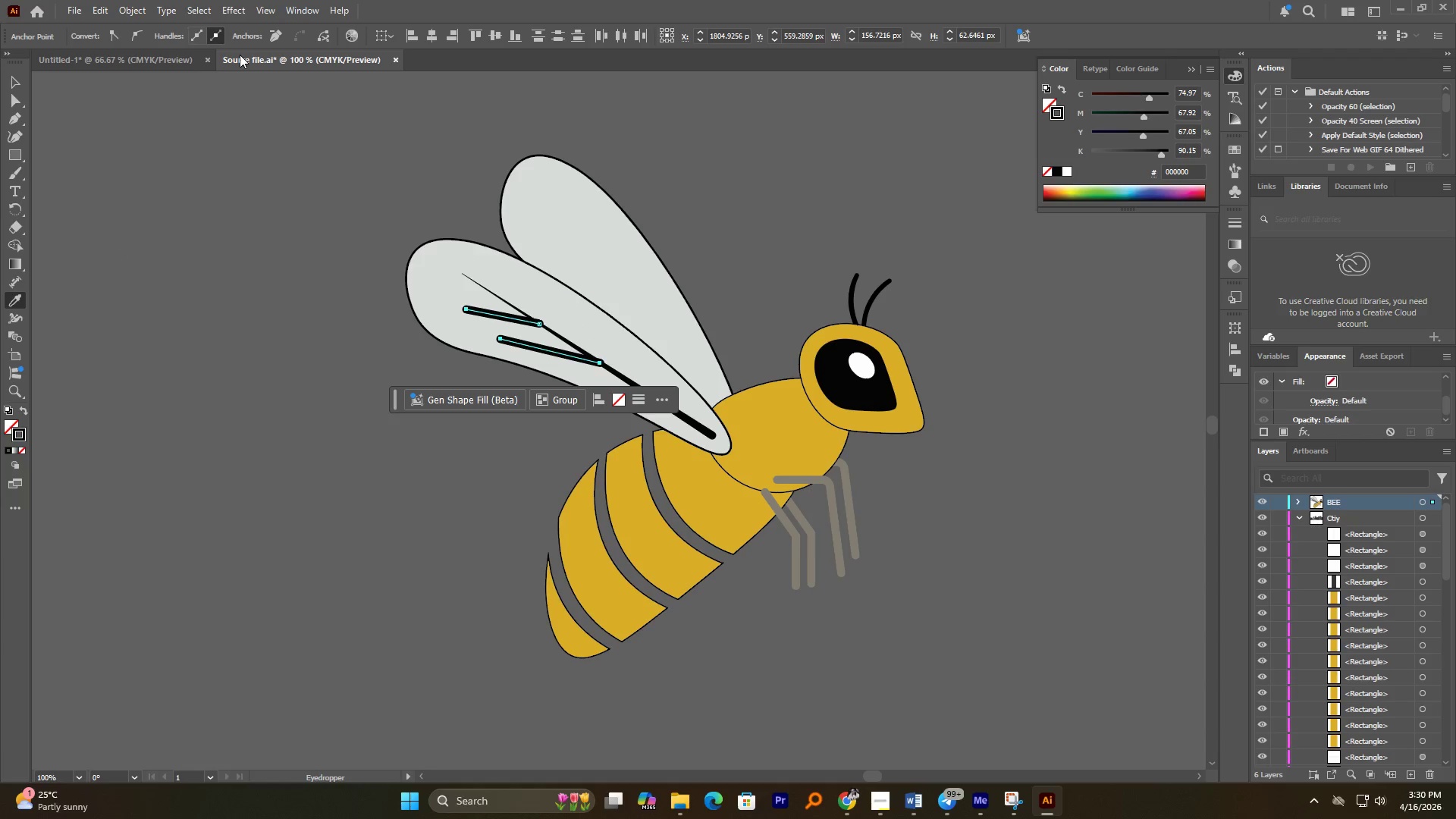 
left_click([19, 81])
 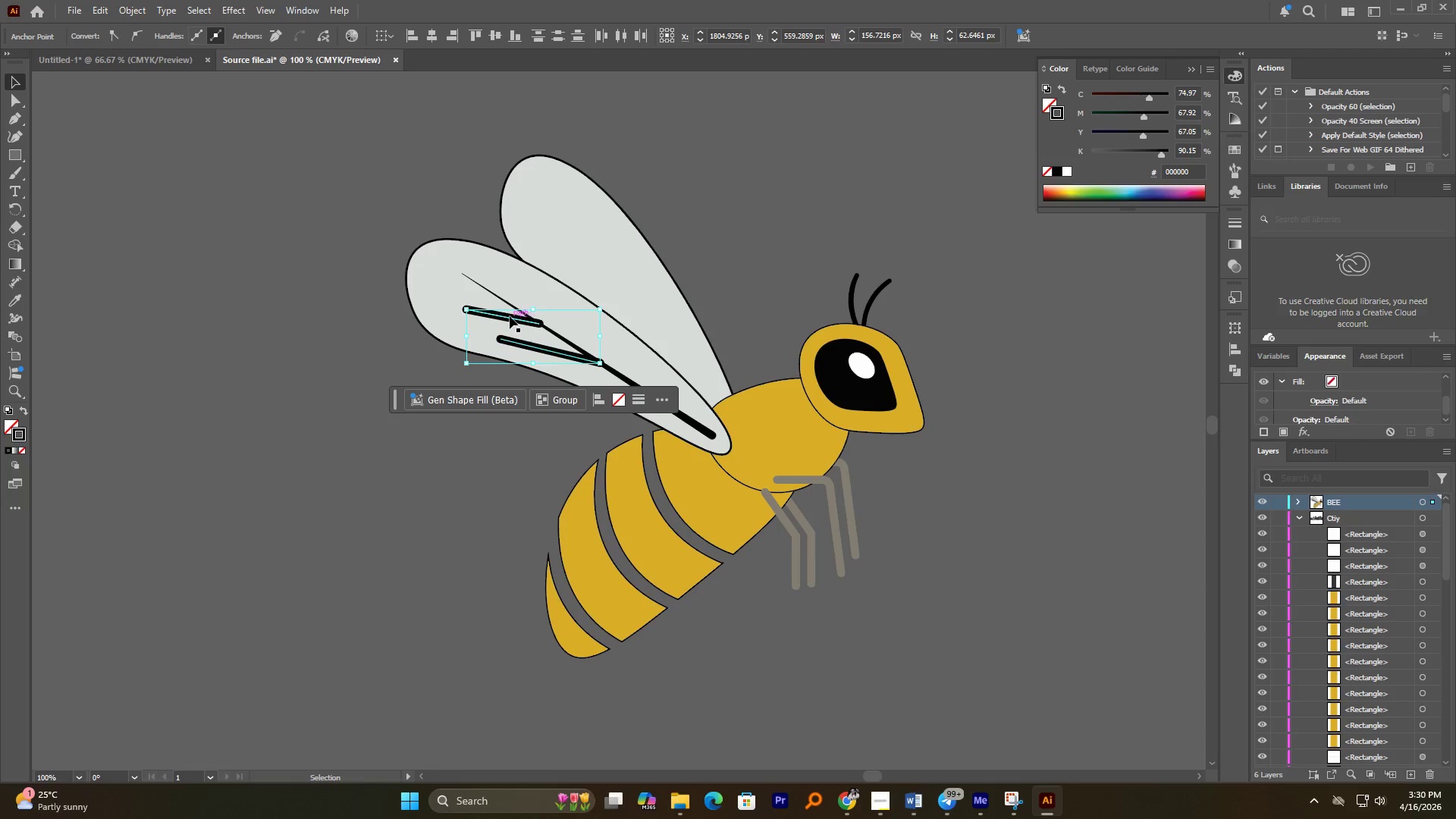 
left_click([508, 318])
 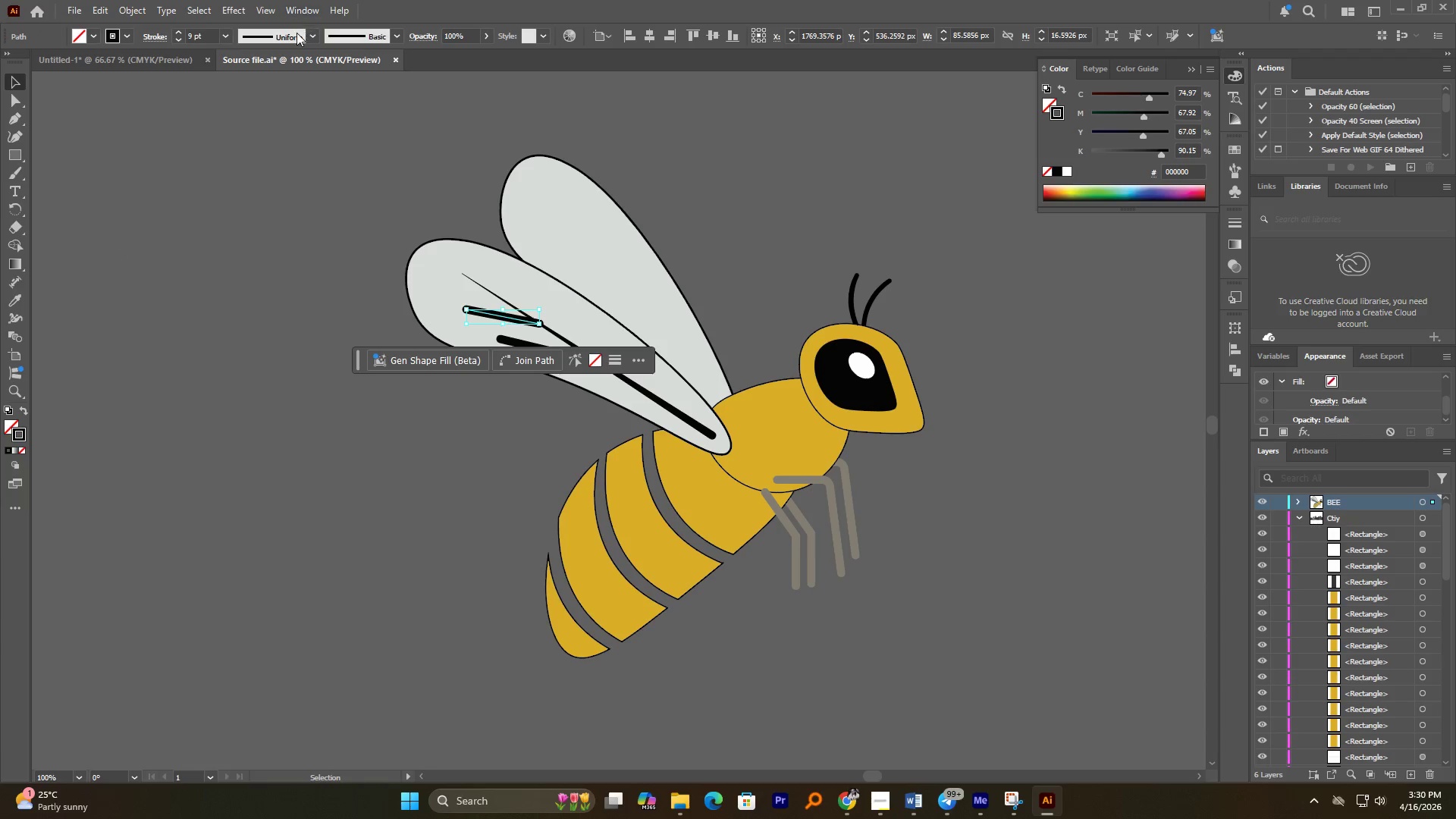 
left_click([297, 33])
 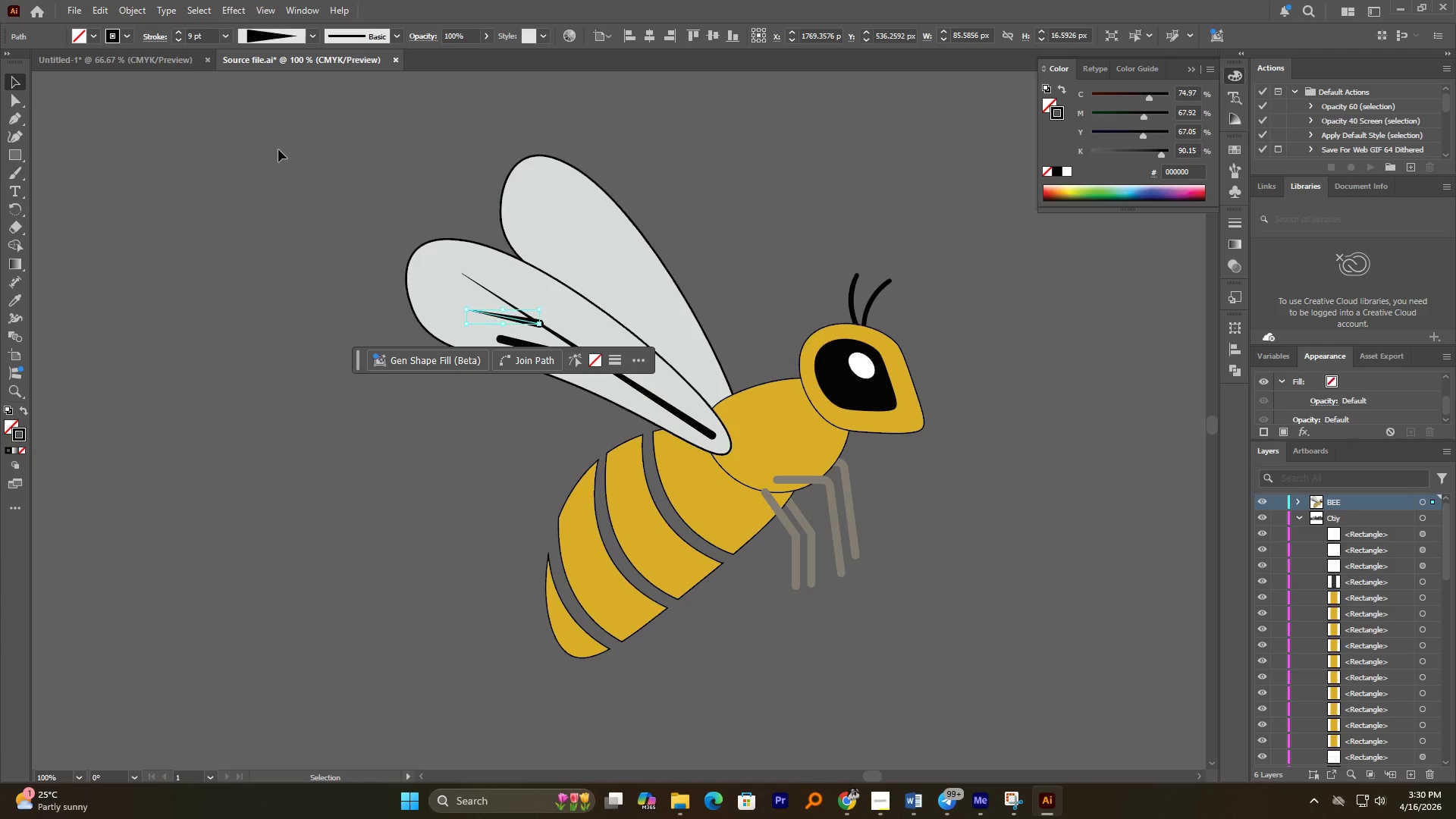 
double_click([271, 162])
 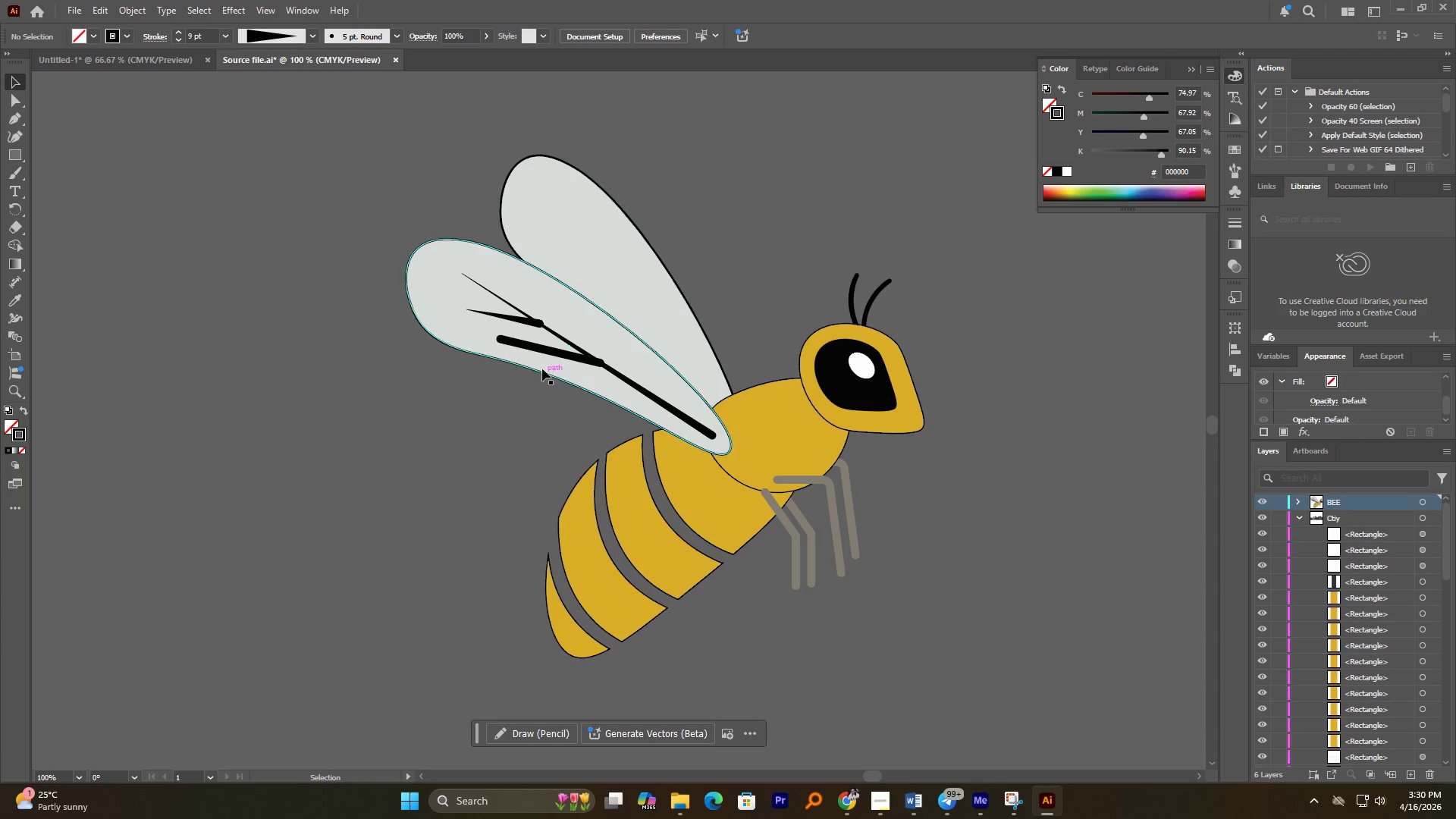 
key(Control+Z)
 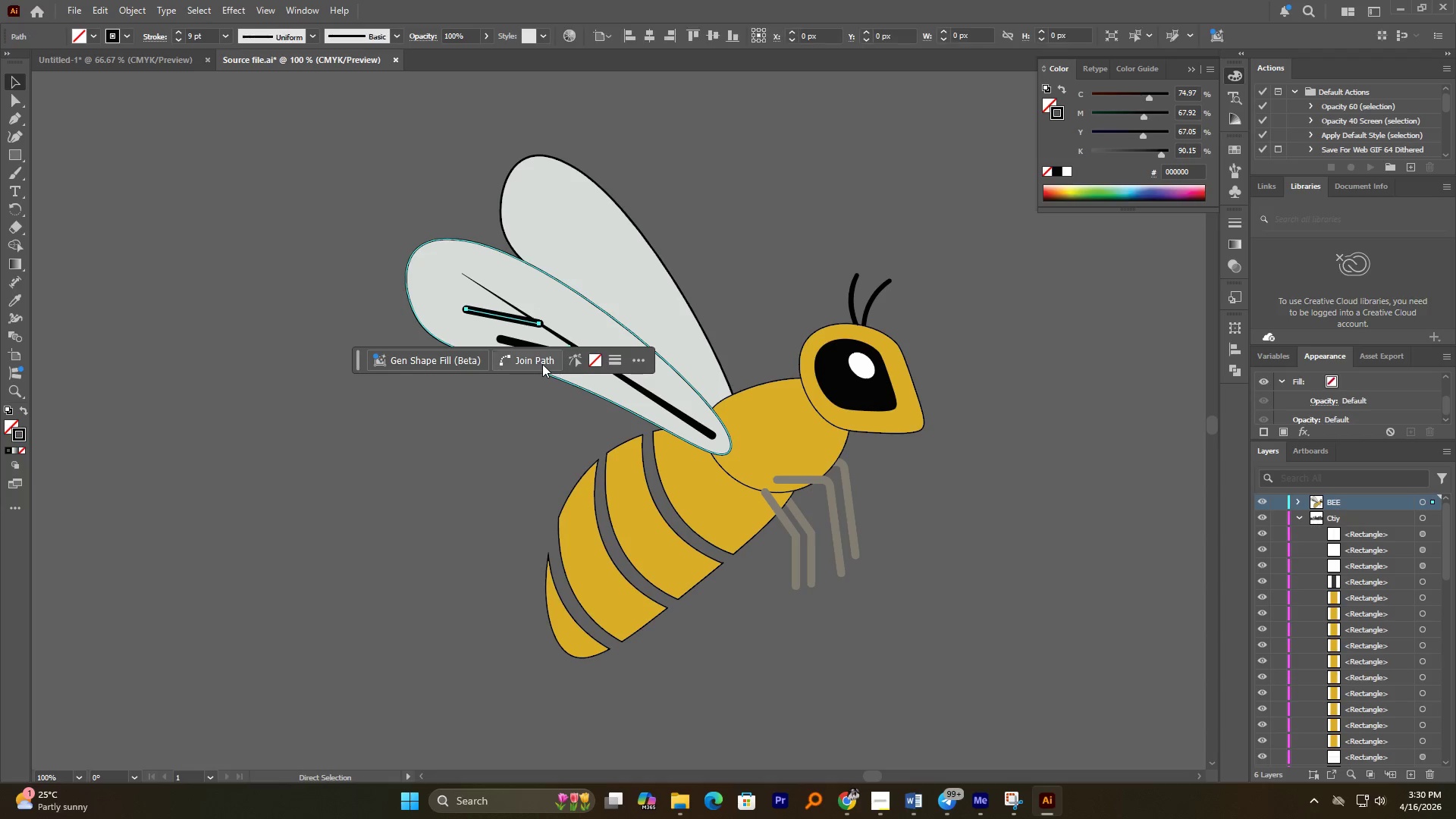 
key(Control+Z)
 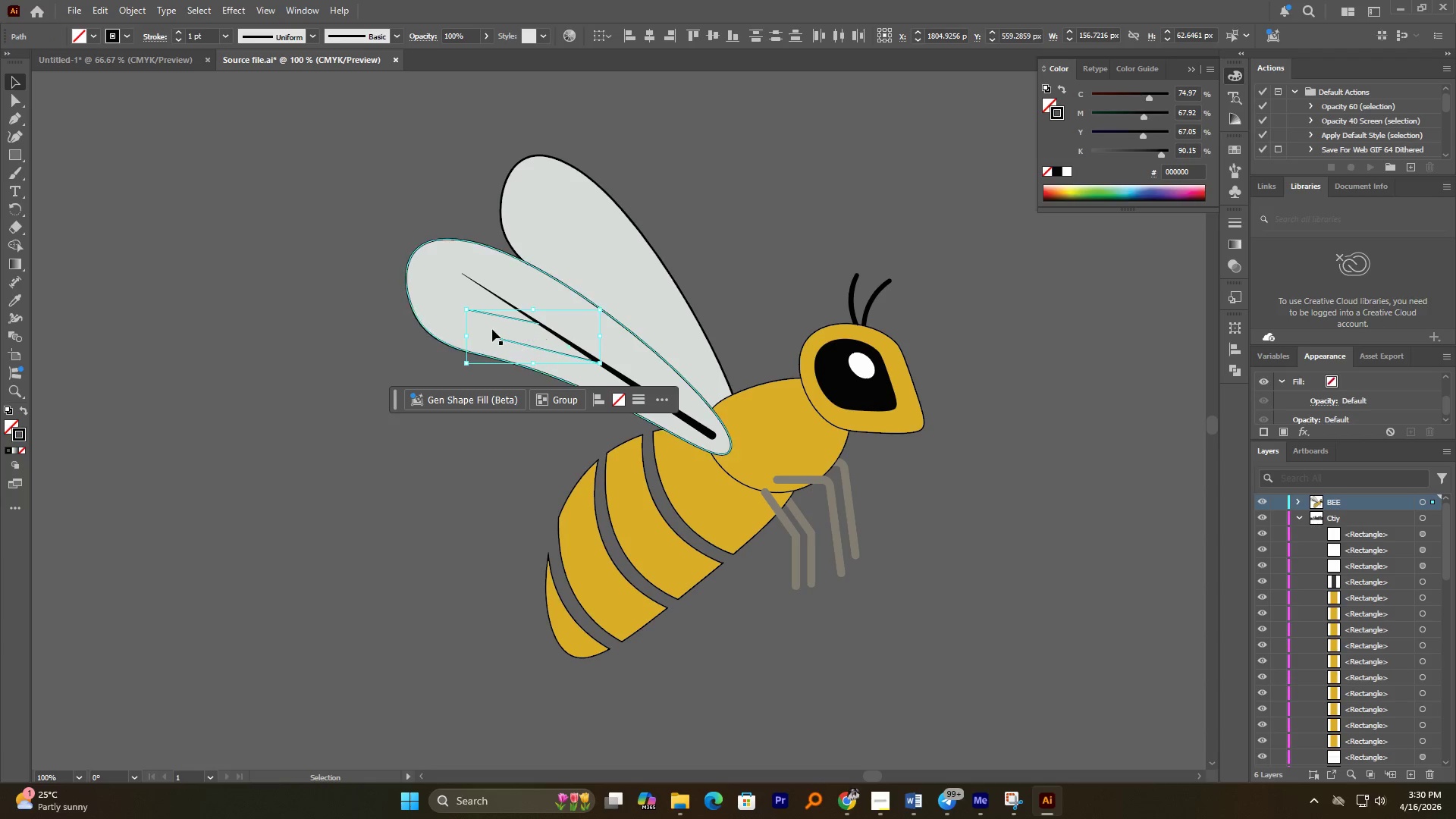 
hold_key(key=AltLeft, duration=0.58)
scroll: coordinate [538, 334], scroll_direction: up, amount: 2.0
 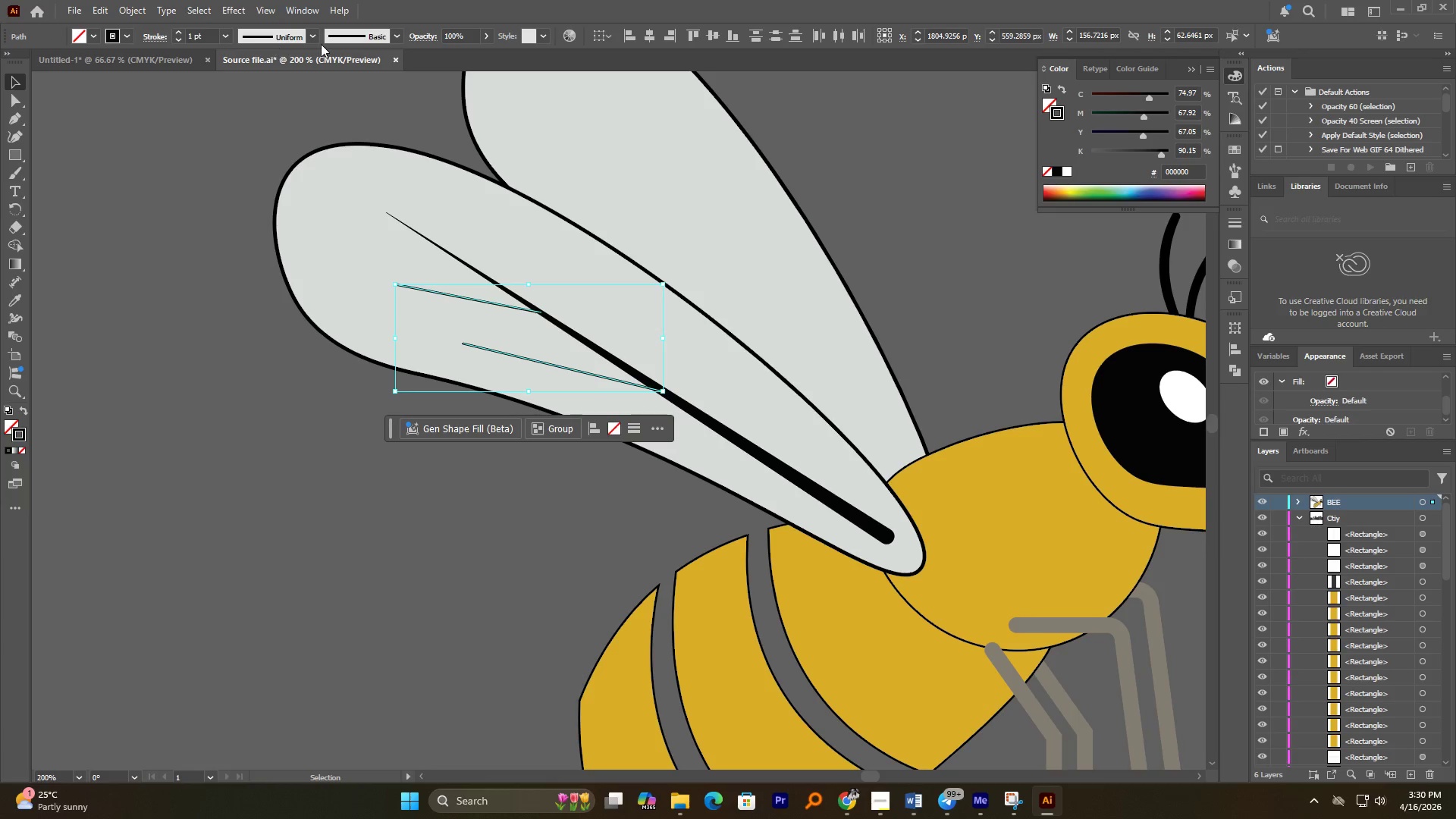 
double_click([305, 42])
 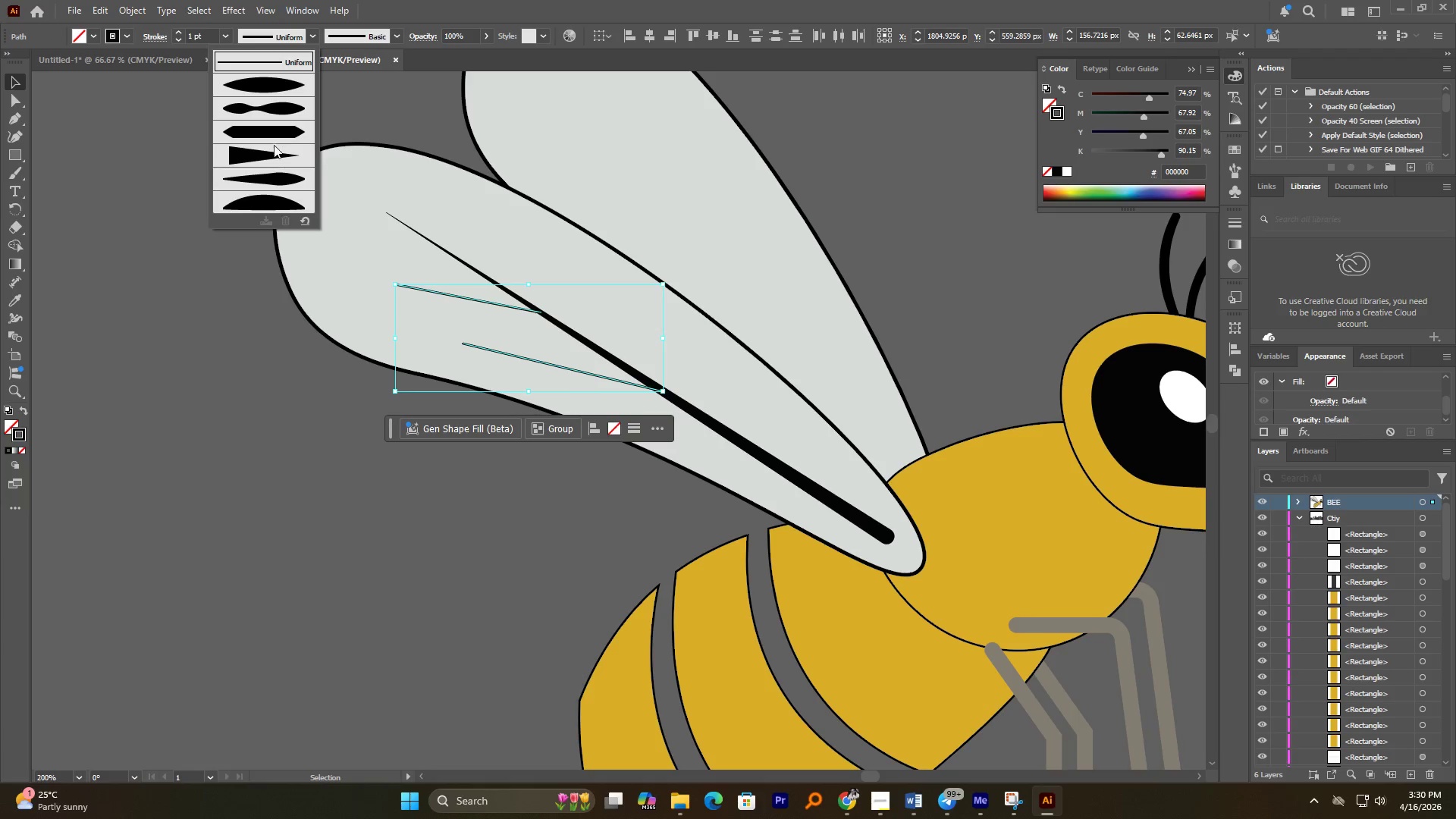 
left_click([274, 147])
 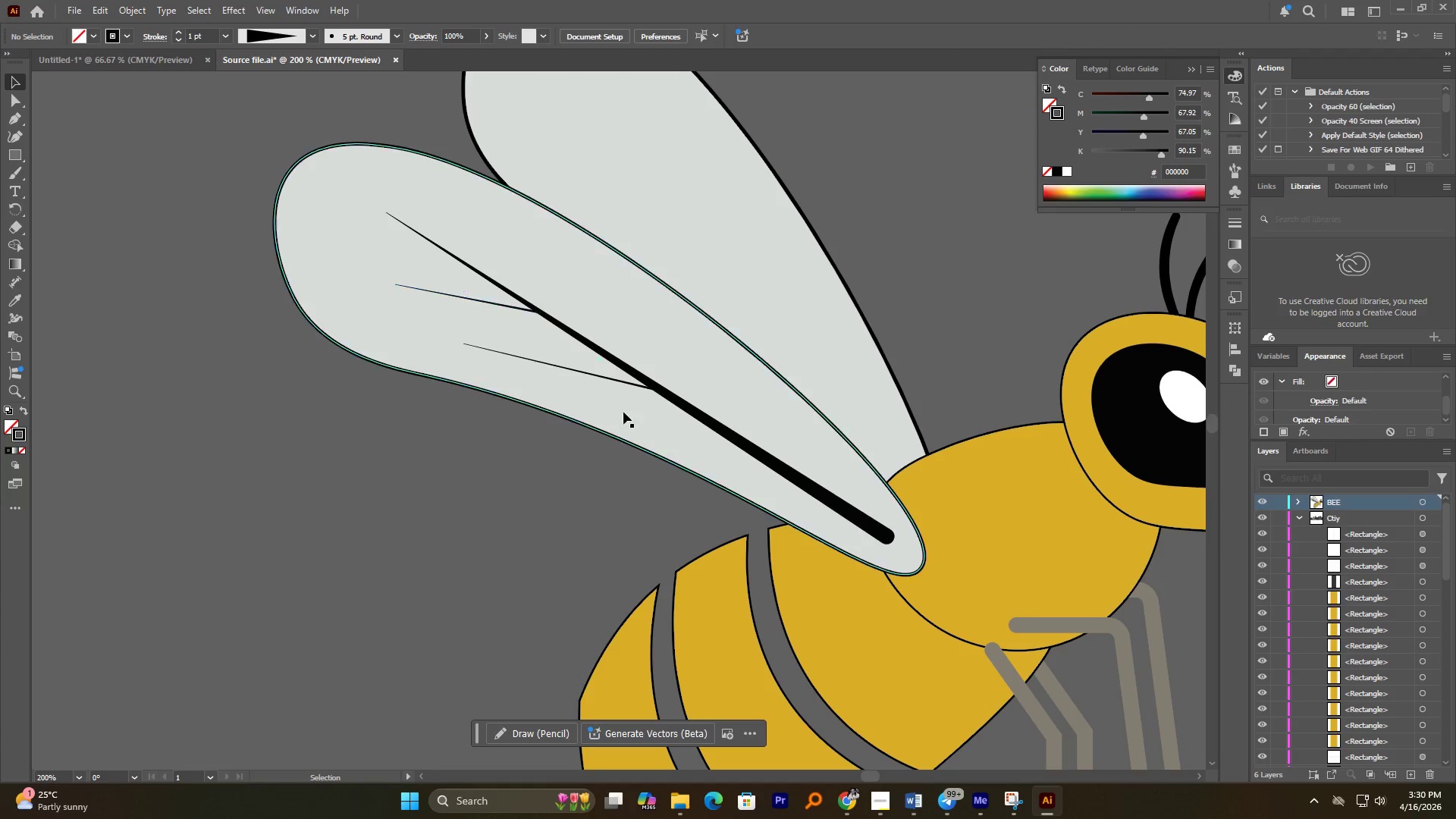 
hold_key(key=AltLeft, duration=0.69)
scroll: coordinate [626, 405], scroll_direction: down, amount: 2.0
 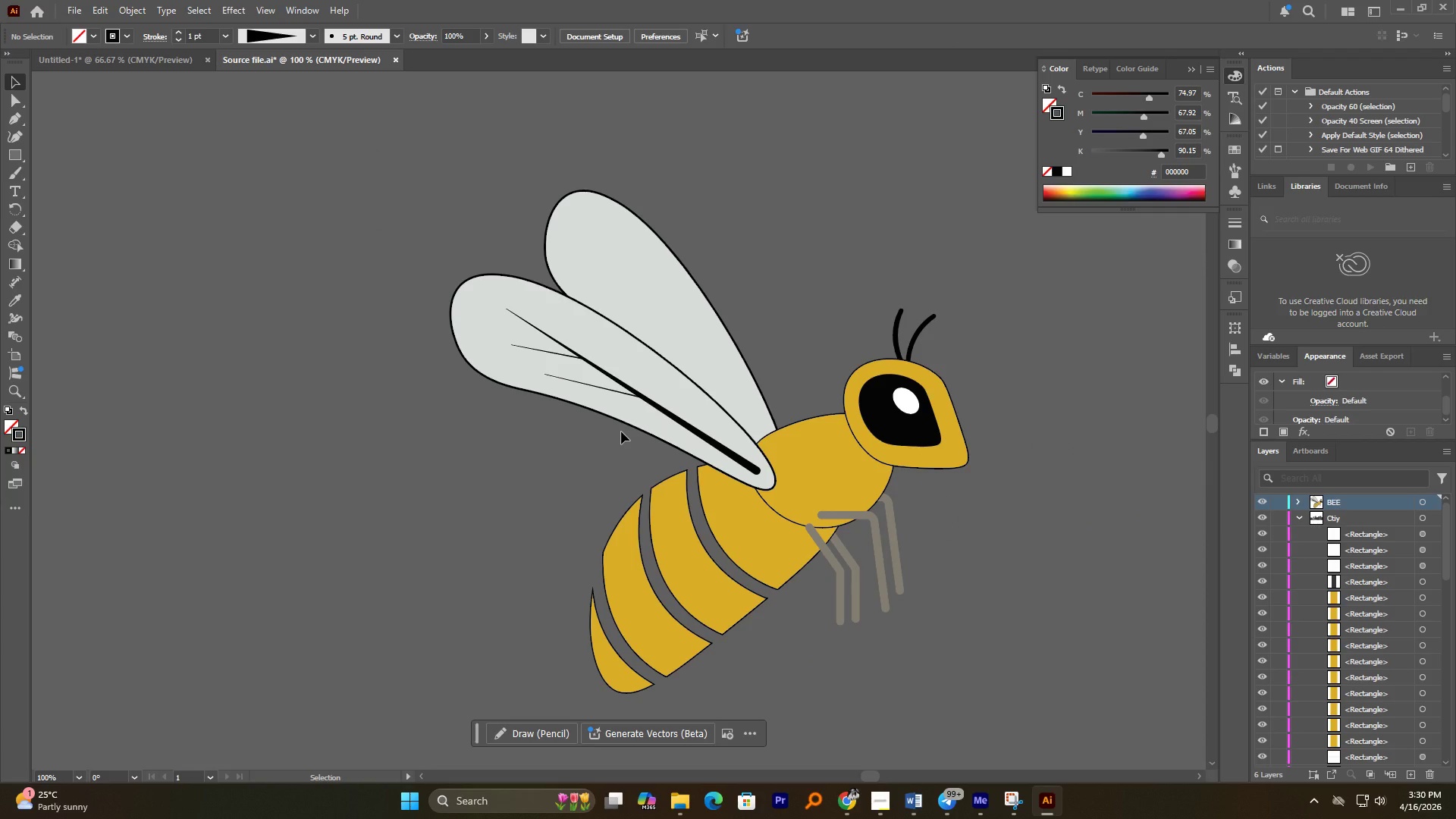 
wait(9.81)
 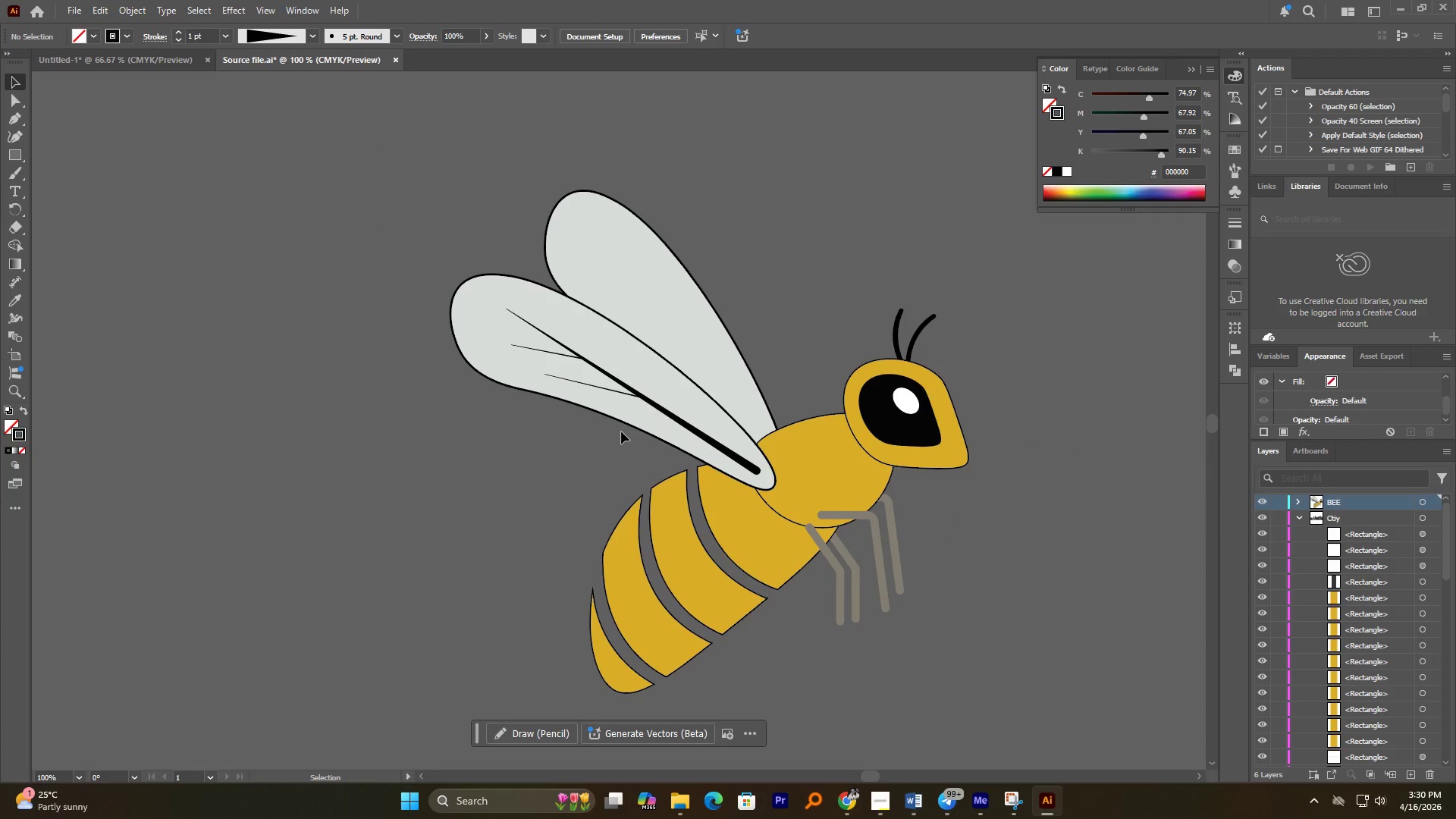 
hold_key(key=AltLeft, duration=17.59)
 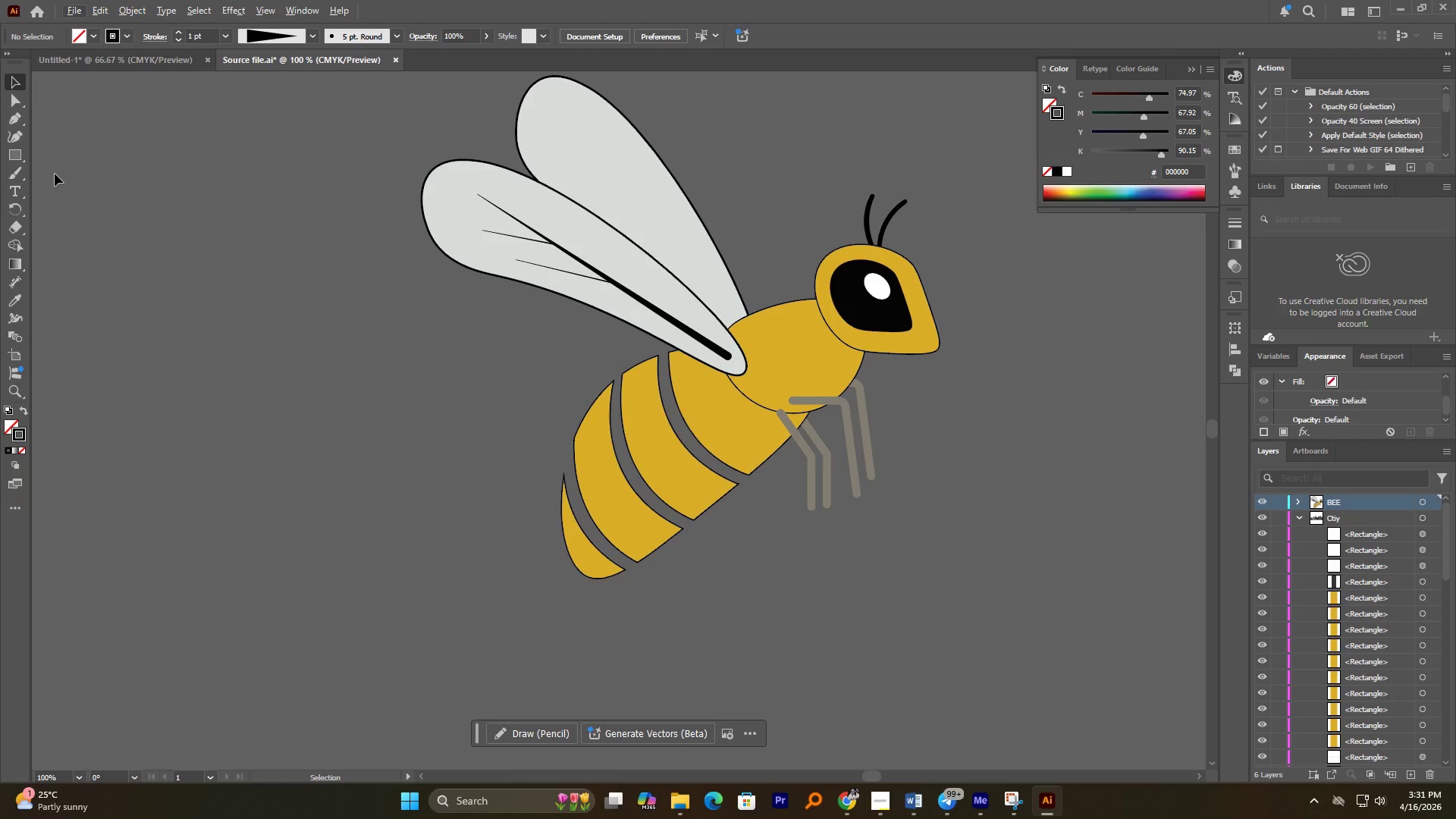 
wait(6.97)
 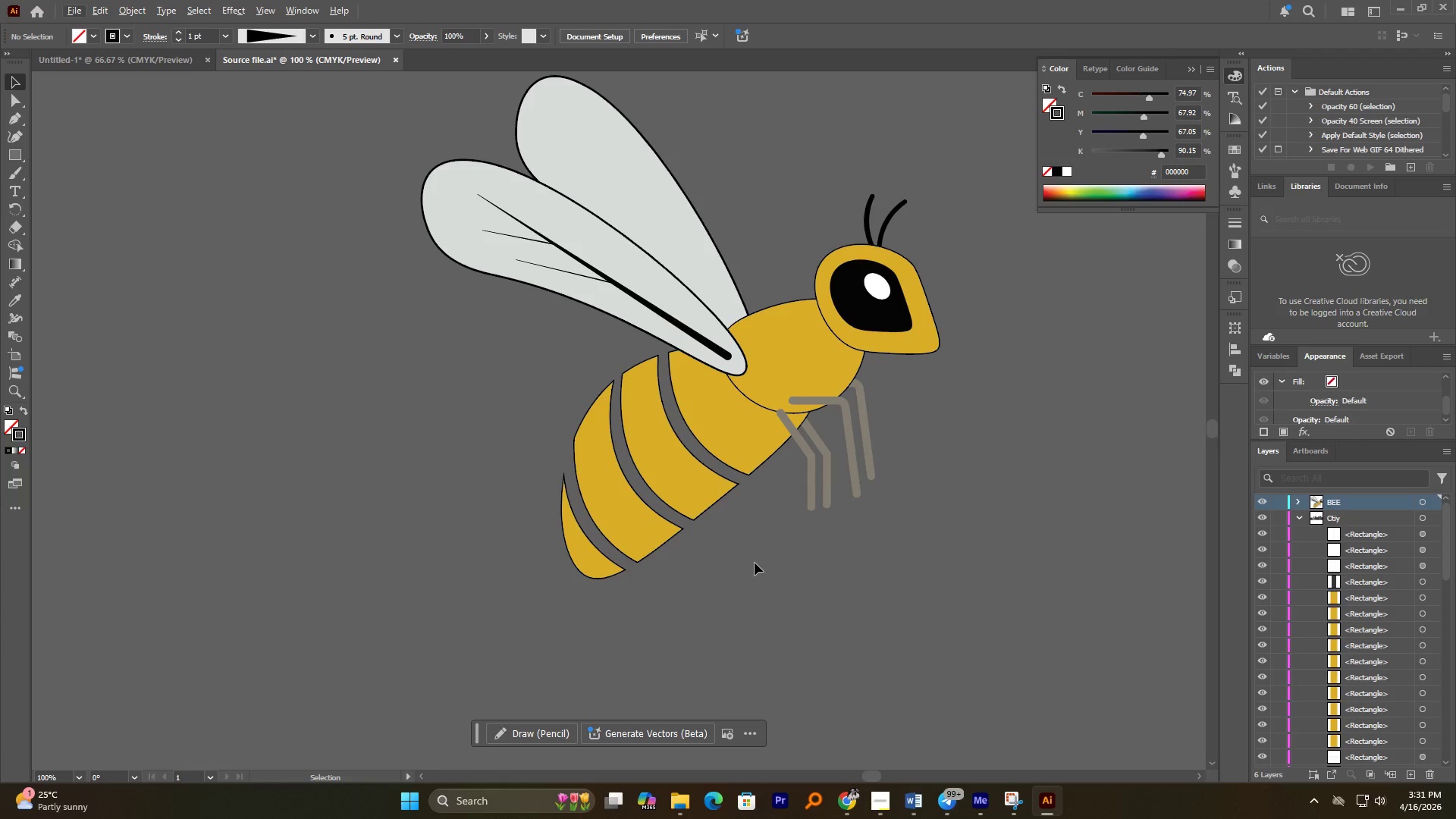 
left_click([11, 116])
 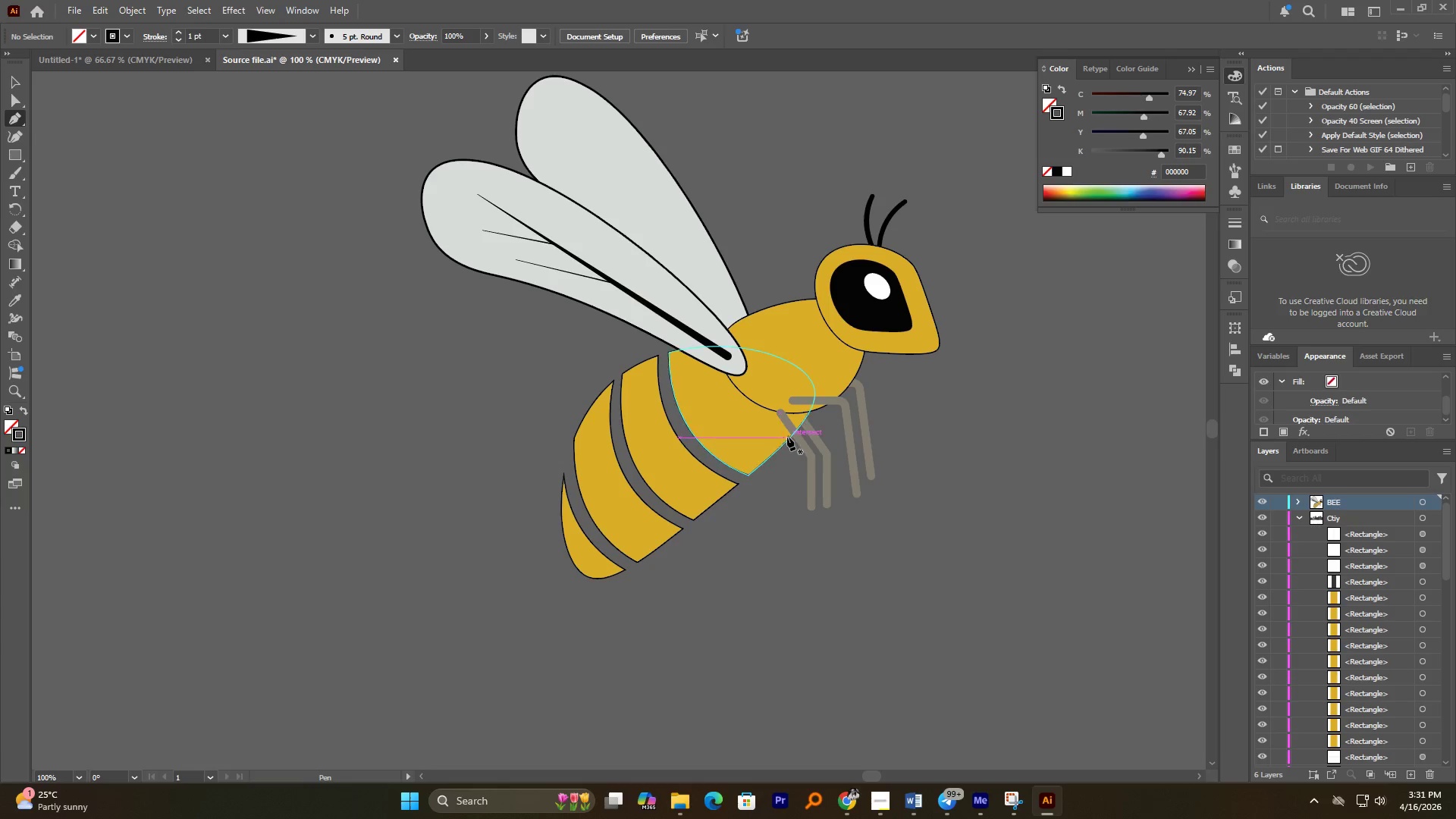 
wait(5.92)
 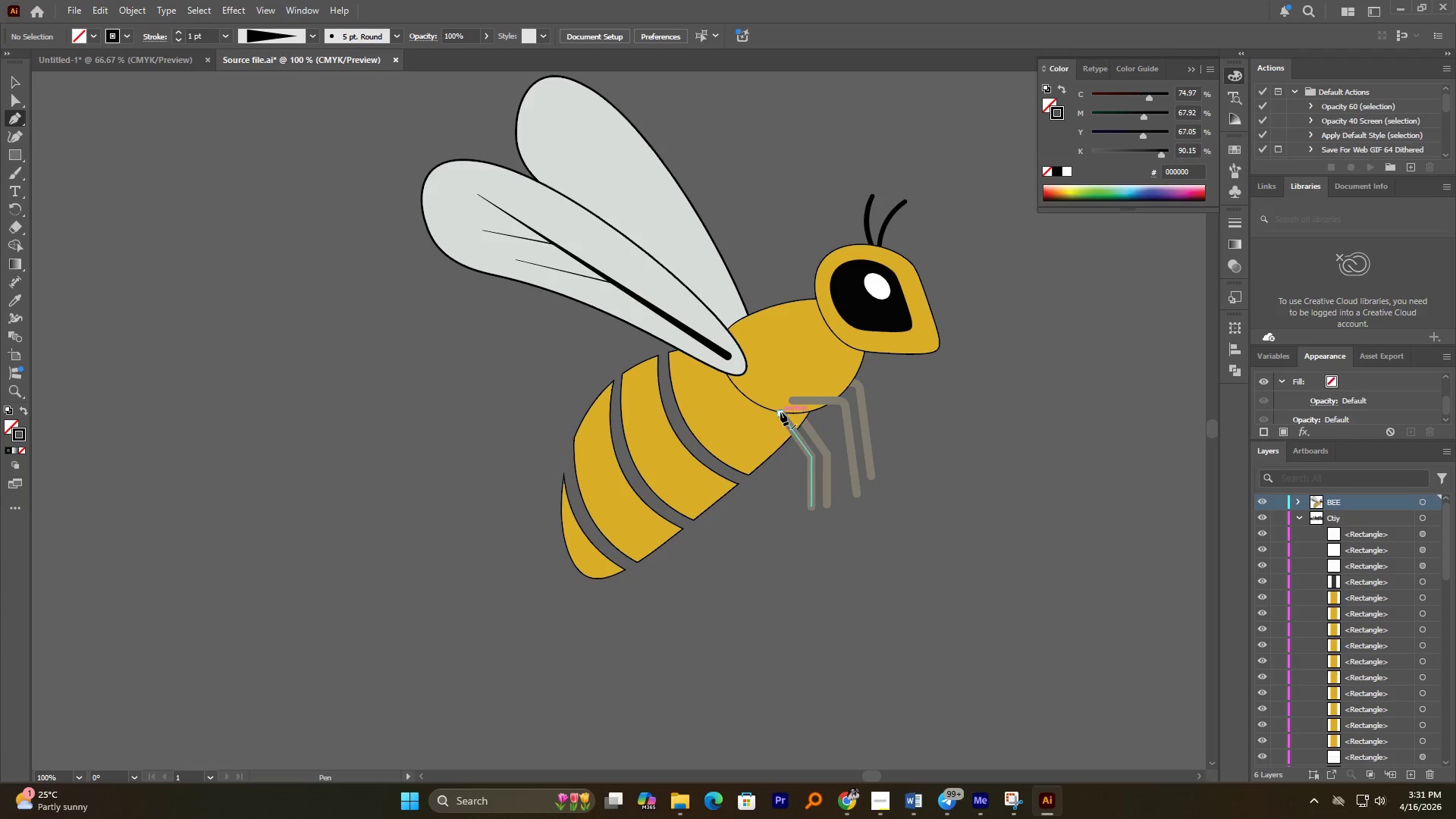 
left_click([789, 438])
 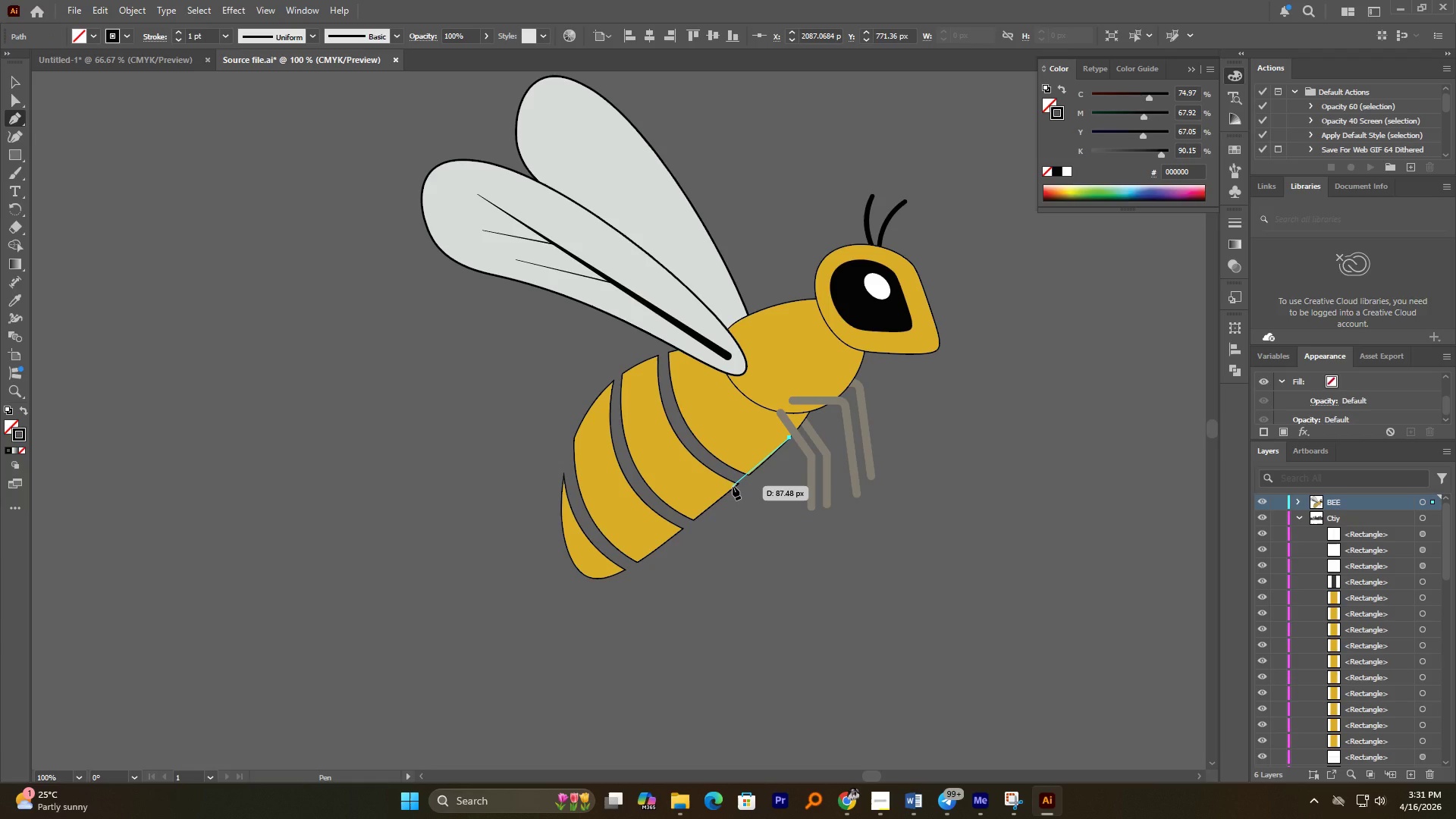 
left_click([730, 486])
 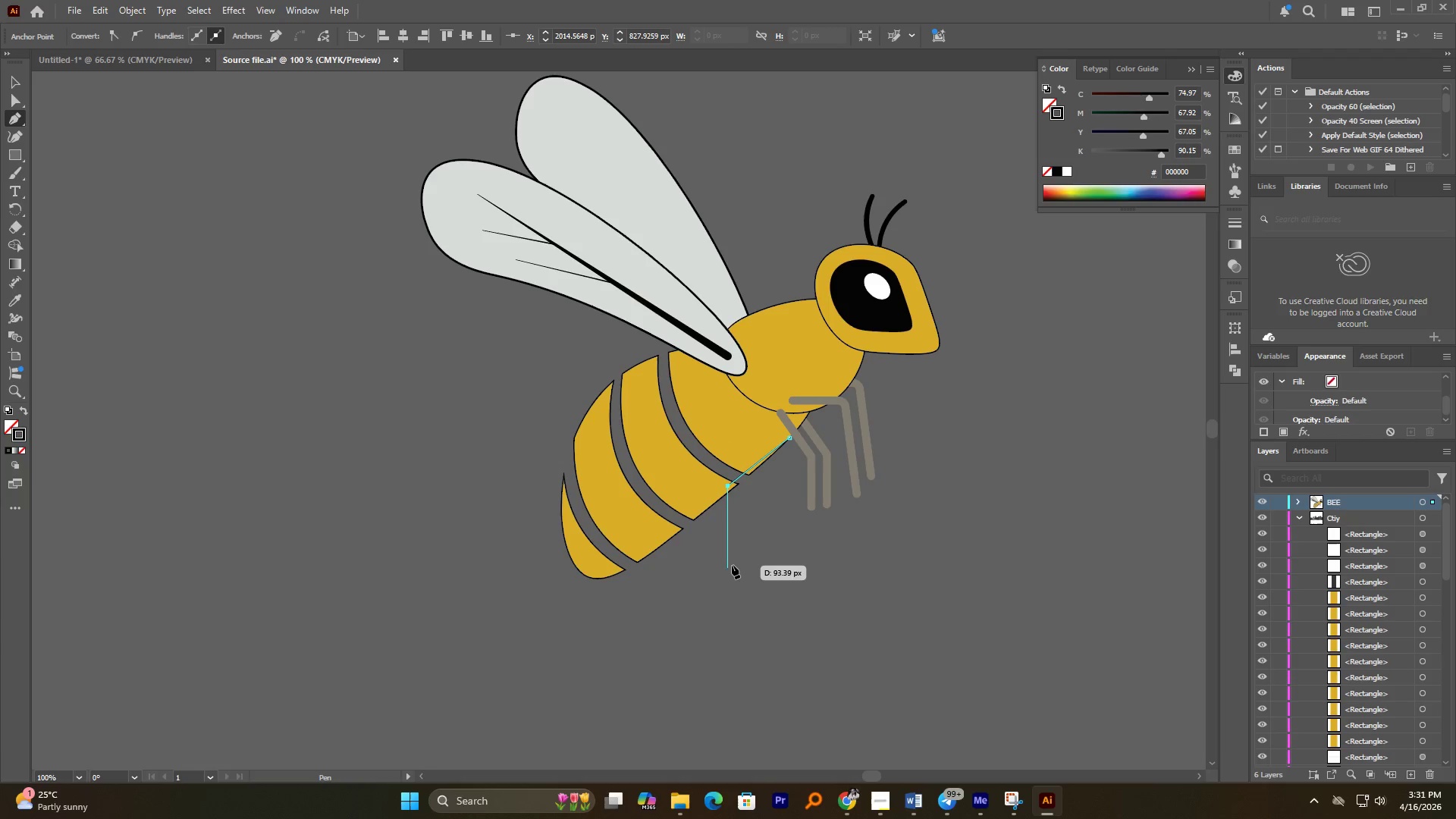 
left_click([730, 584])
 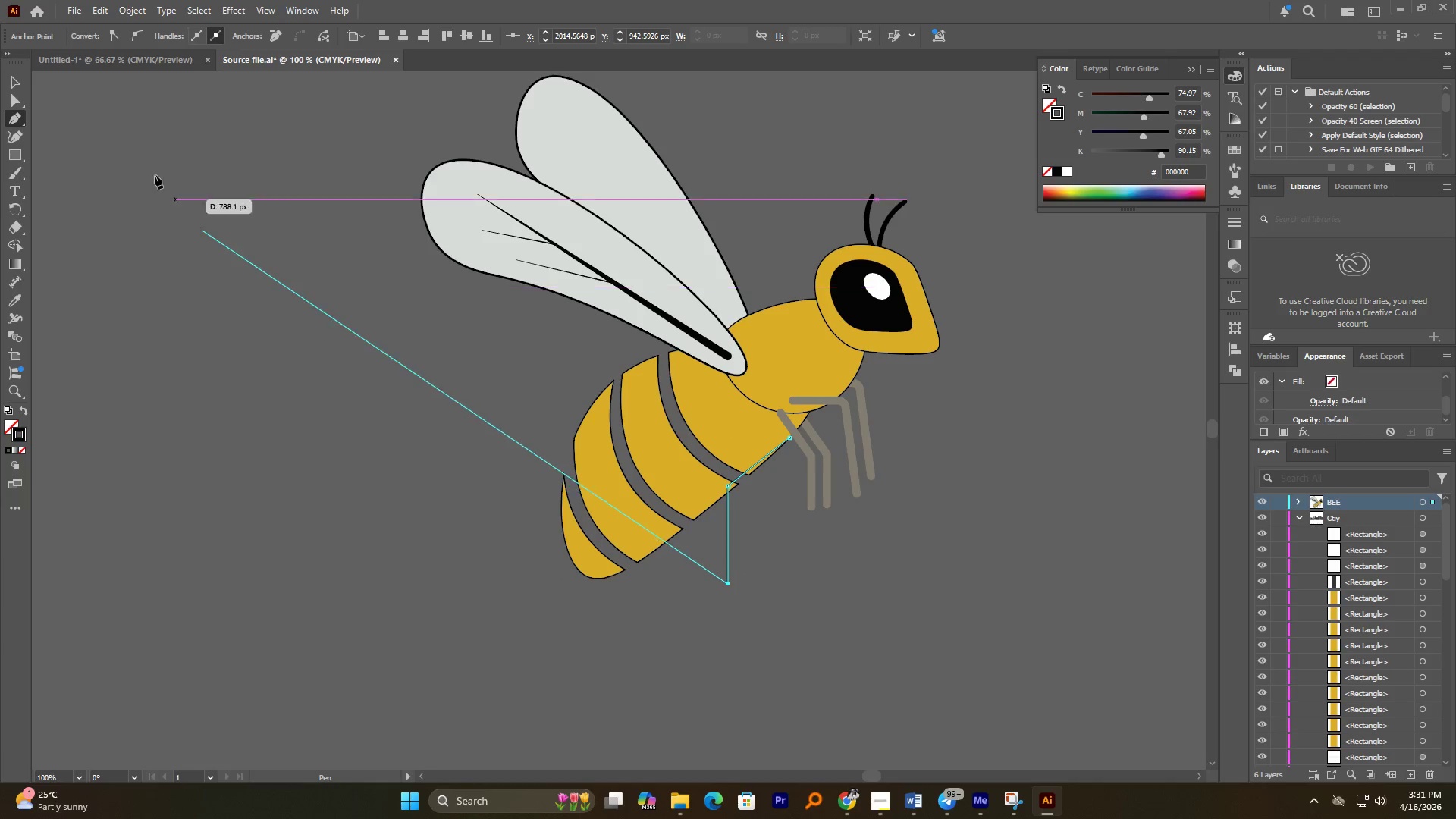 
left_click([10, 82])
 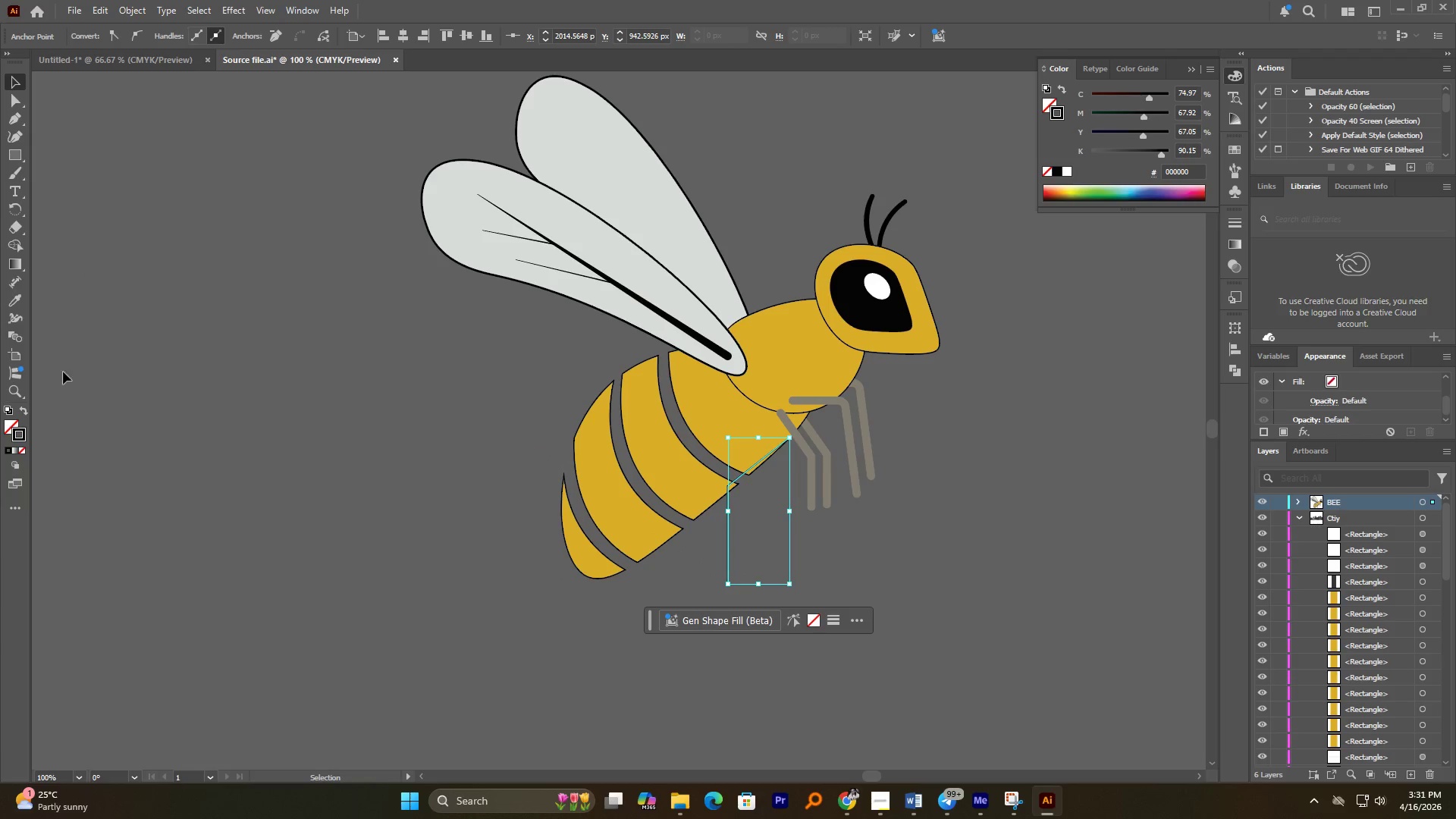 
left_click([16, 298])
 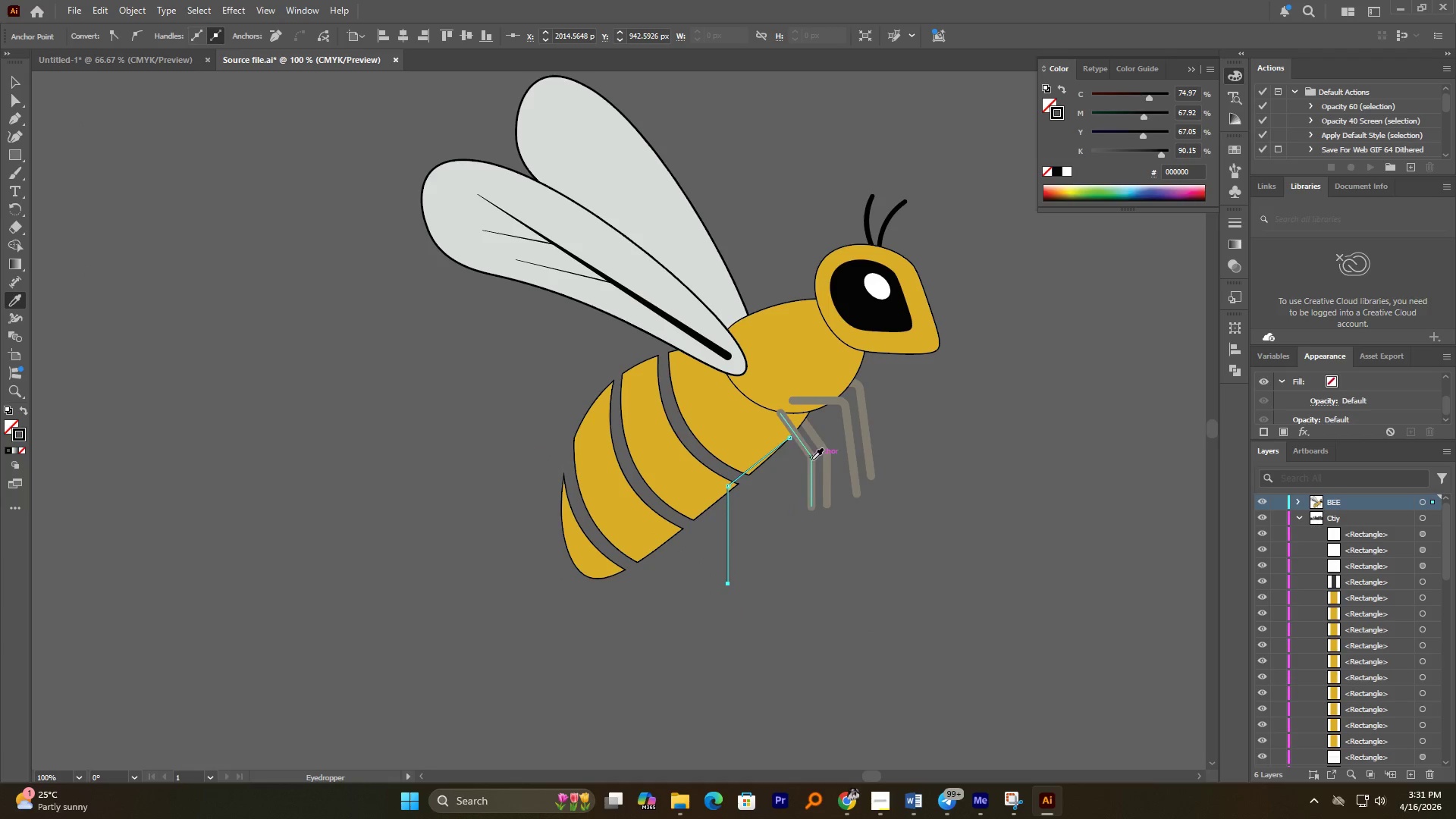 
left_click([809, 456])
 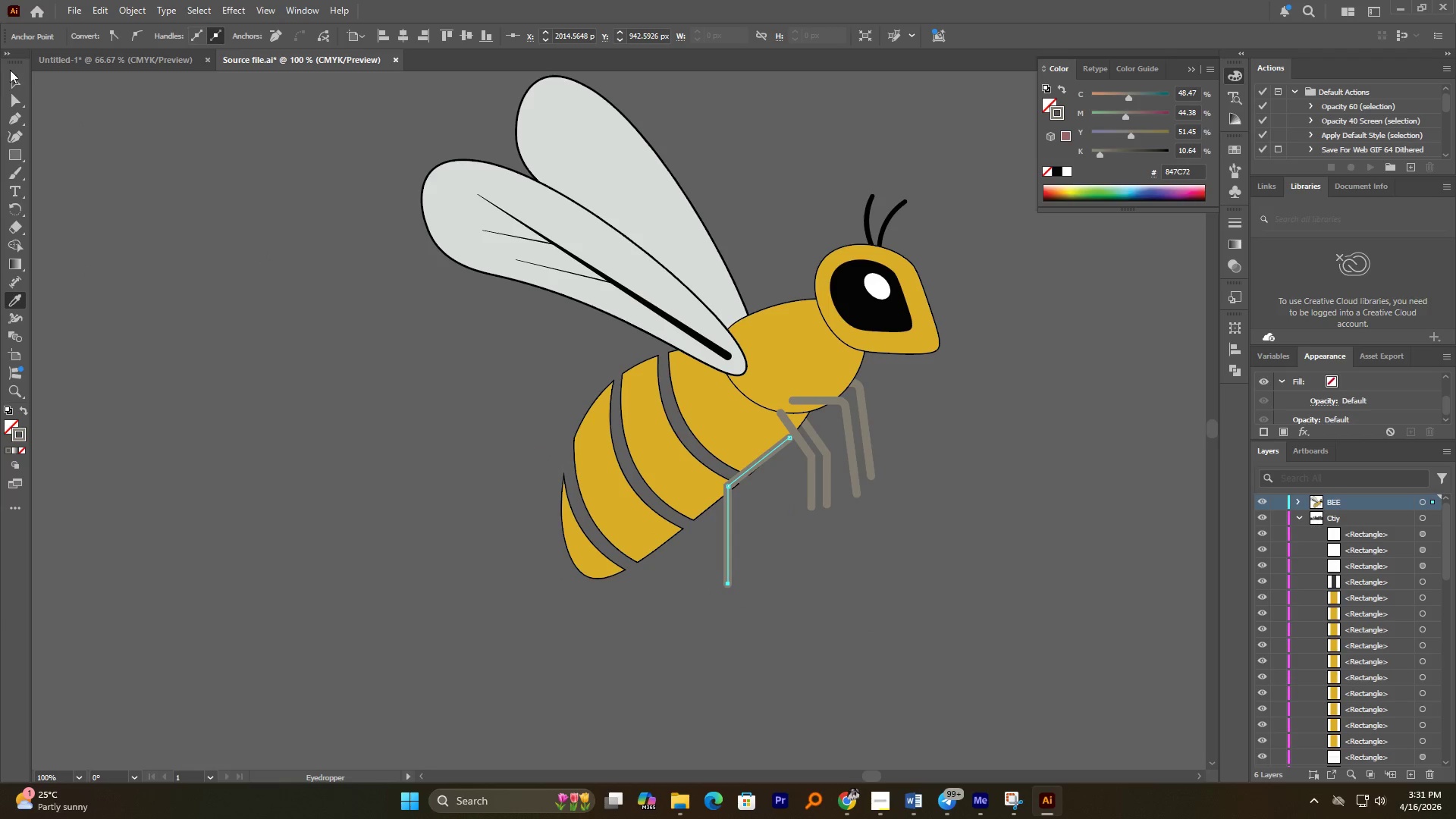 
left_click([15, 81])
 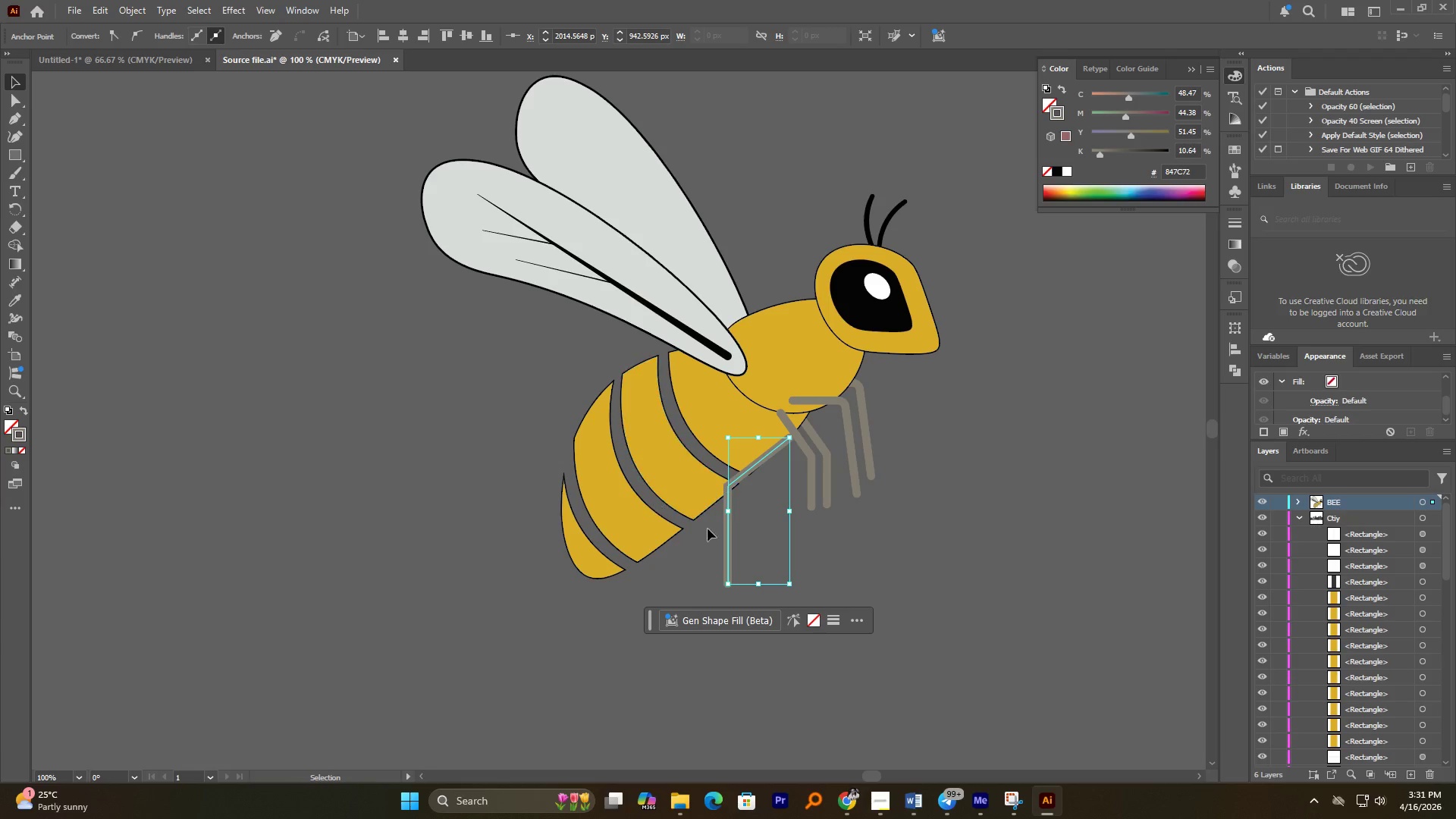 
hold_key(key=AltLeft, duration=0.89)
scroll: coordinate [770, 524], scroll_direction: up, amount: 1.0
 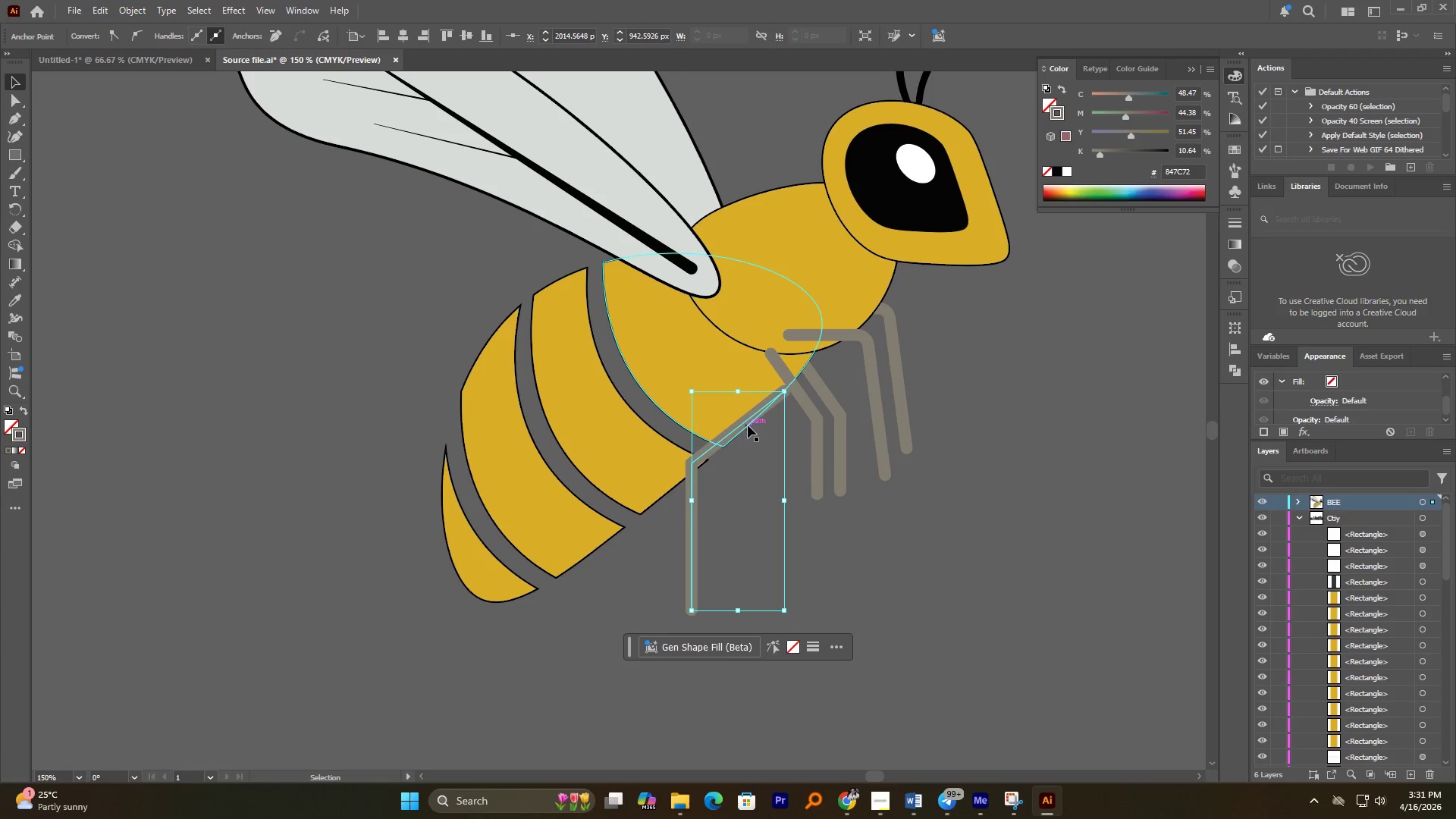 
wait(5.45)
 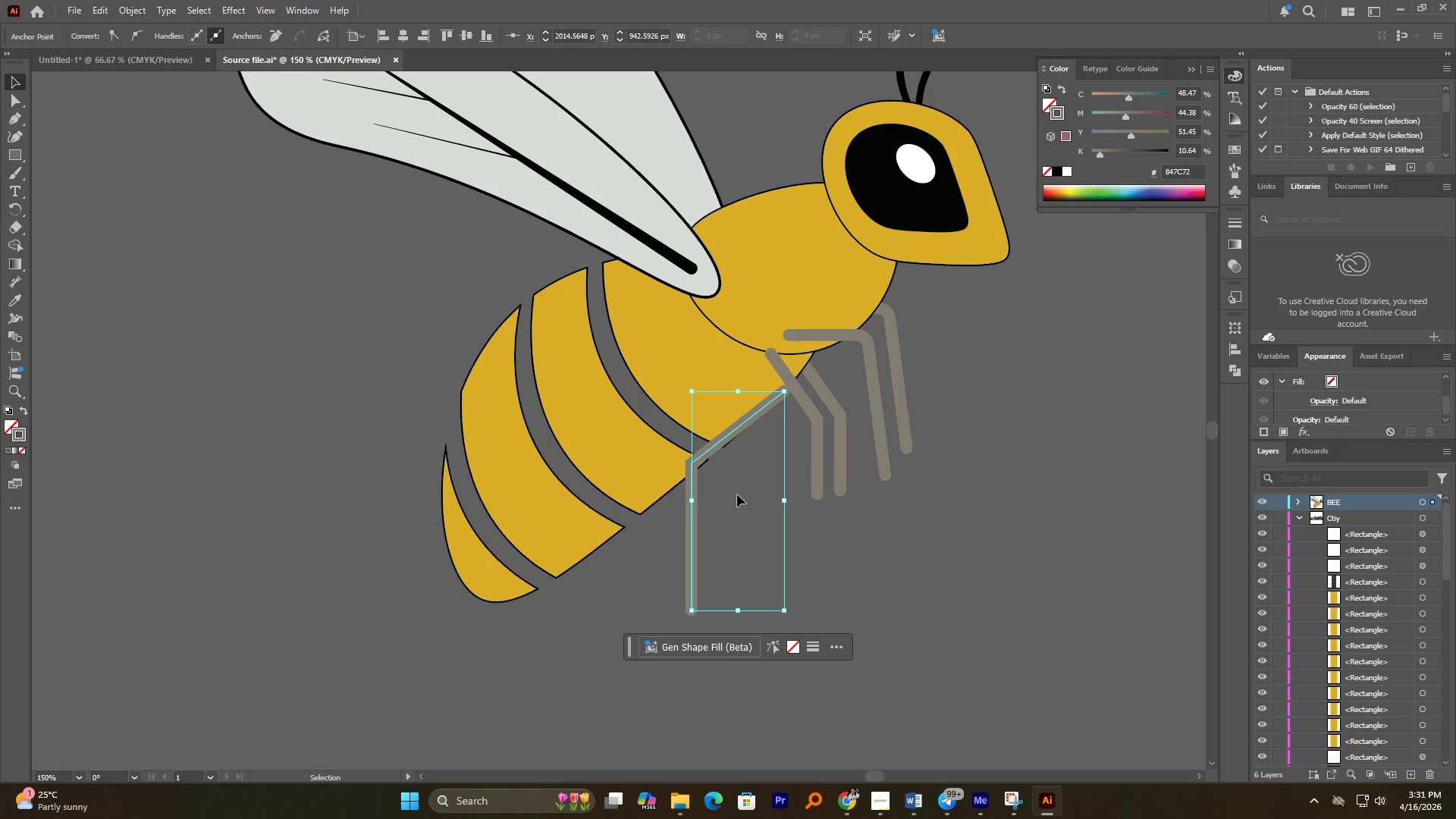 
key(Control+S)
 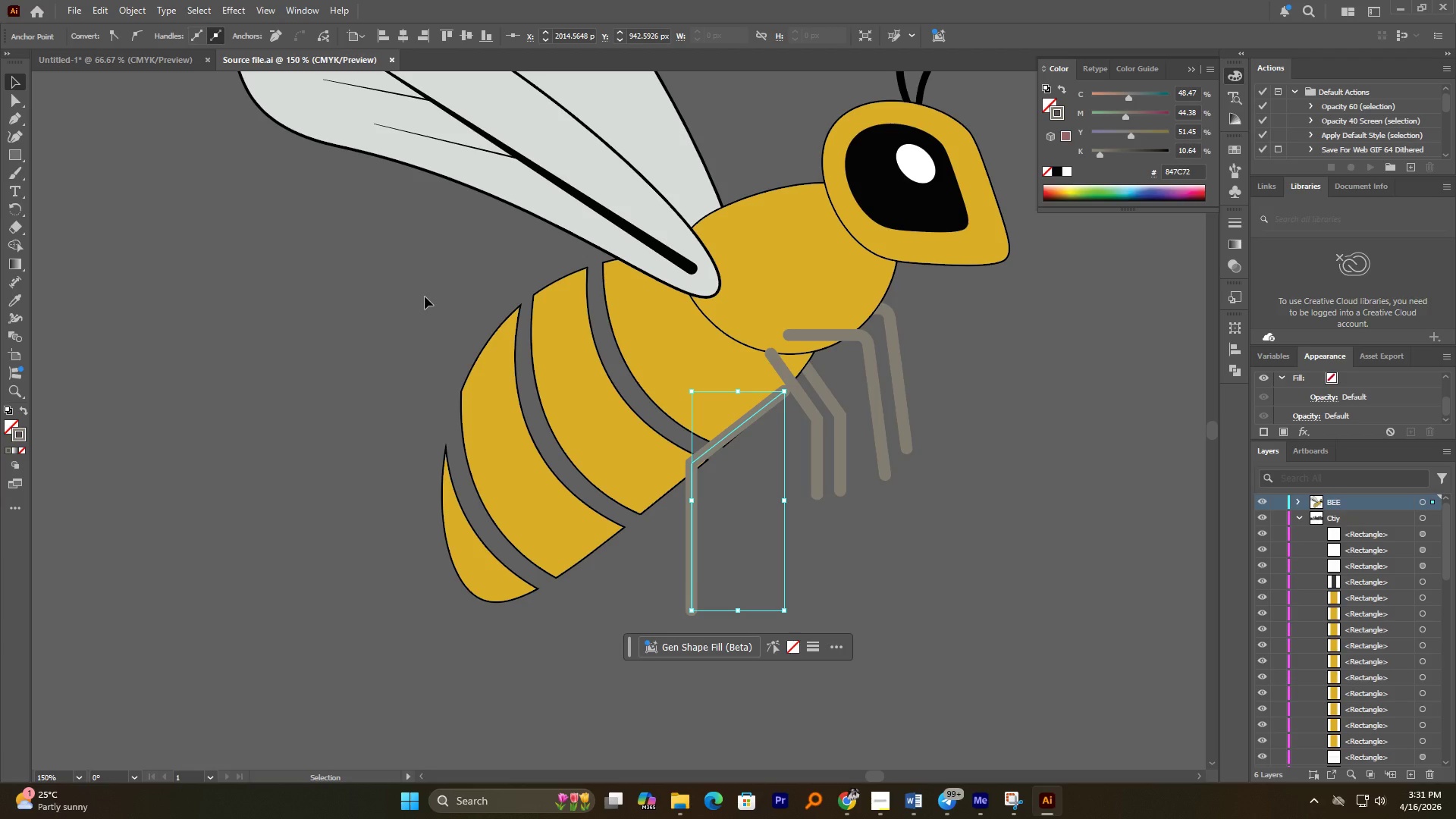 
wait(19.08)
 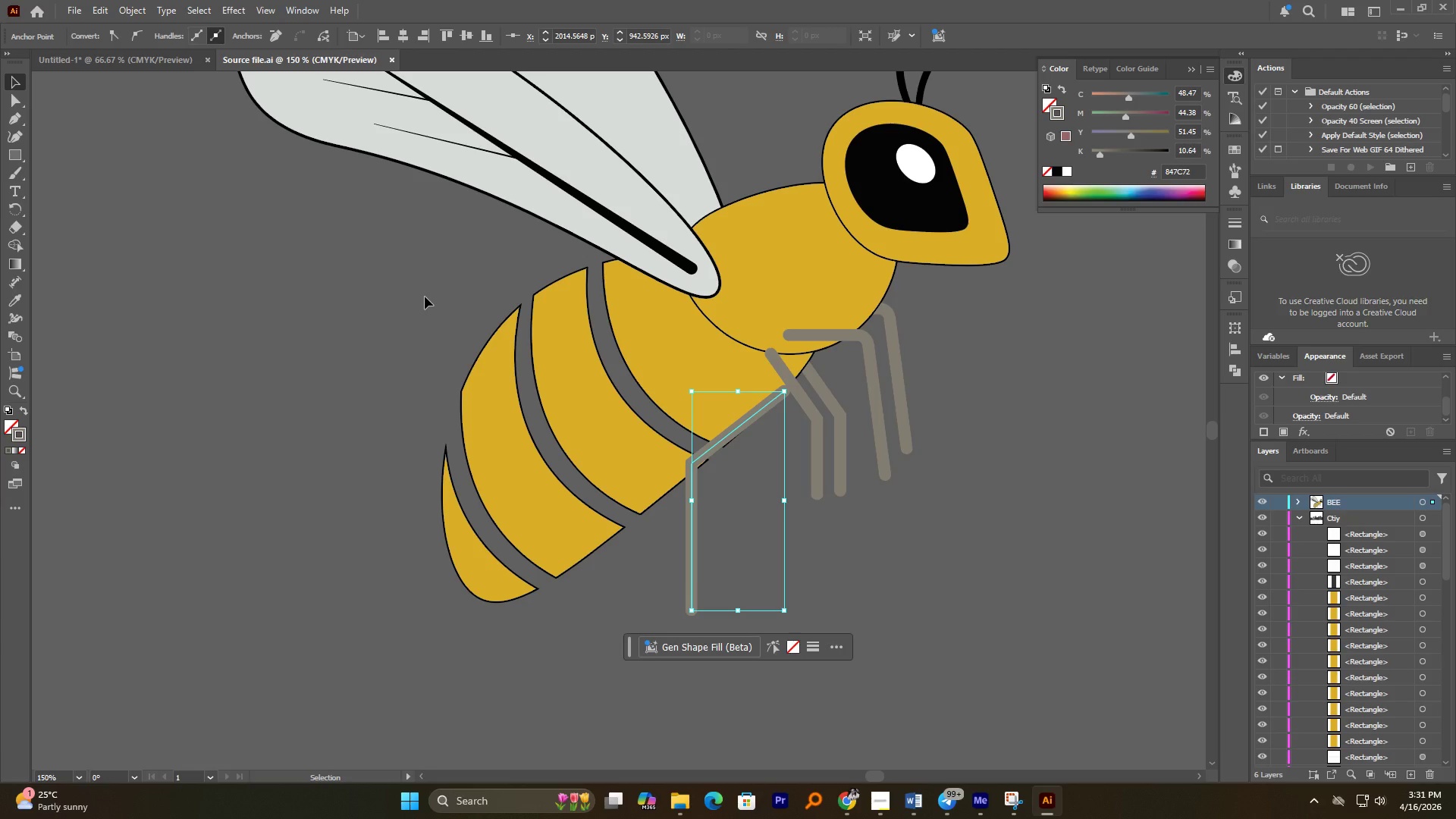 
hold_key(key=AltLeft, duration=1.58)
 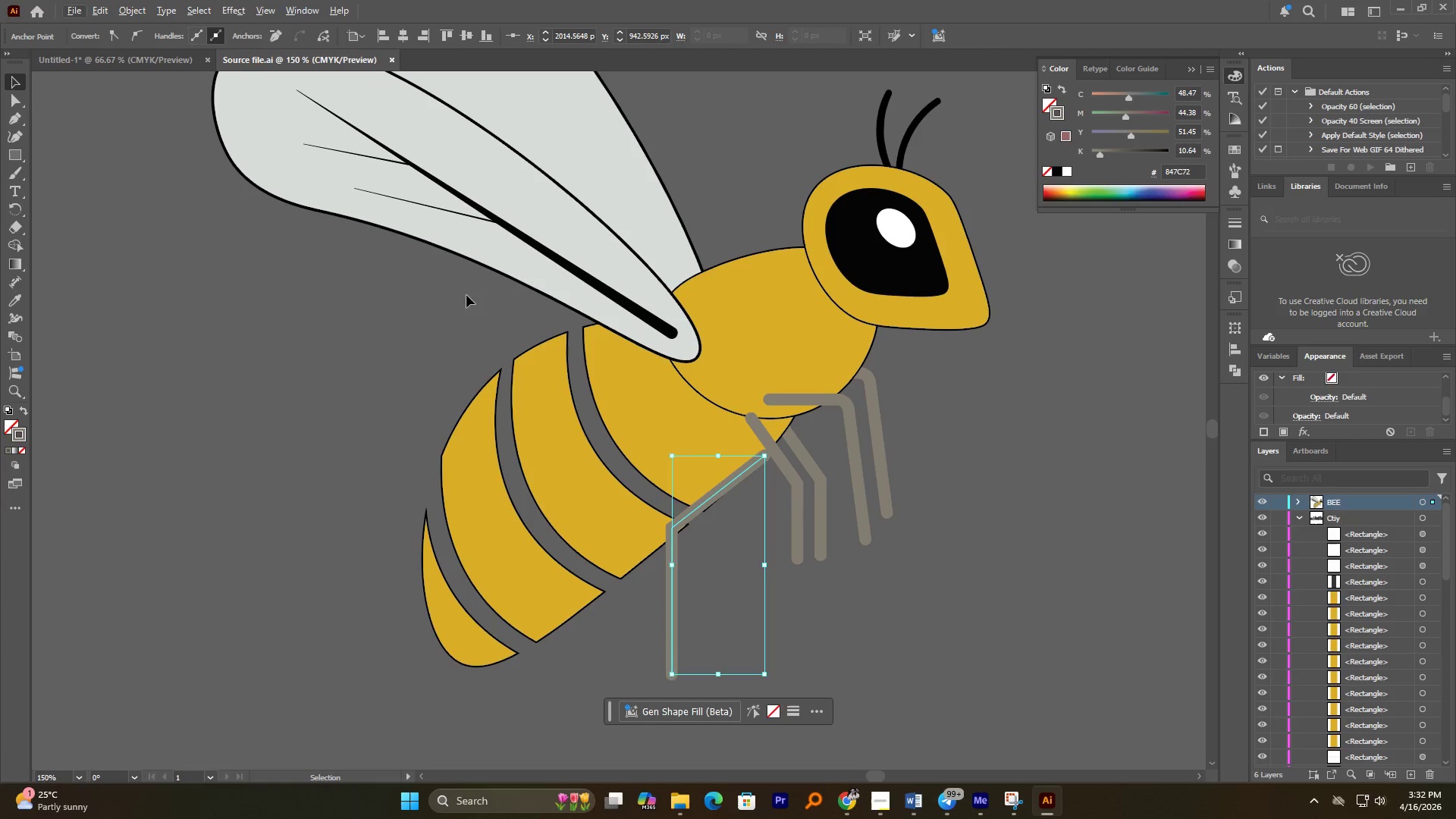 
key(Control+S)
 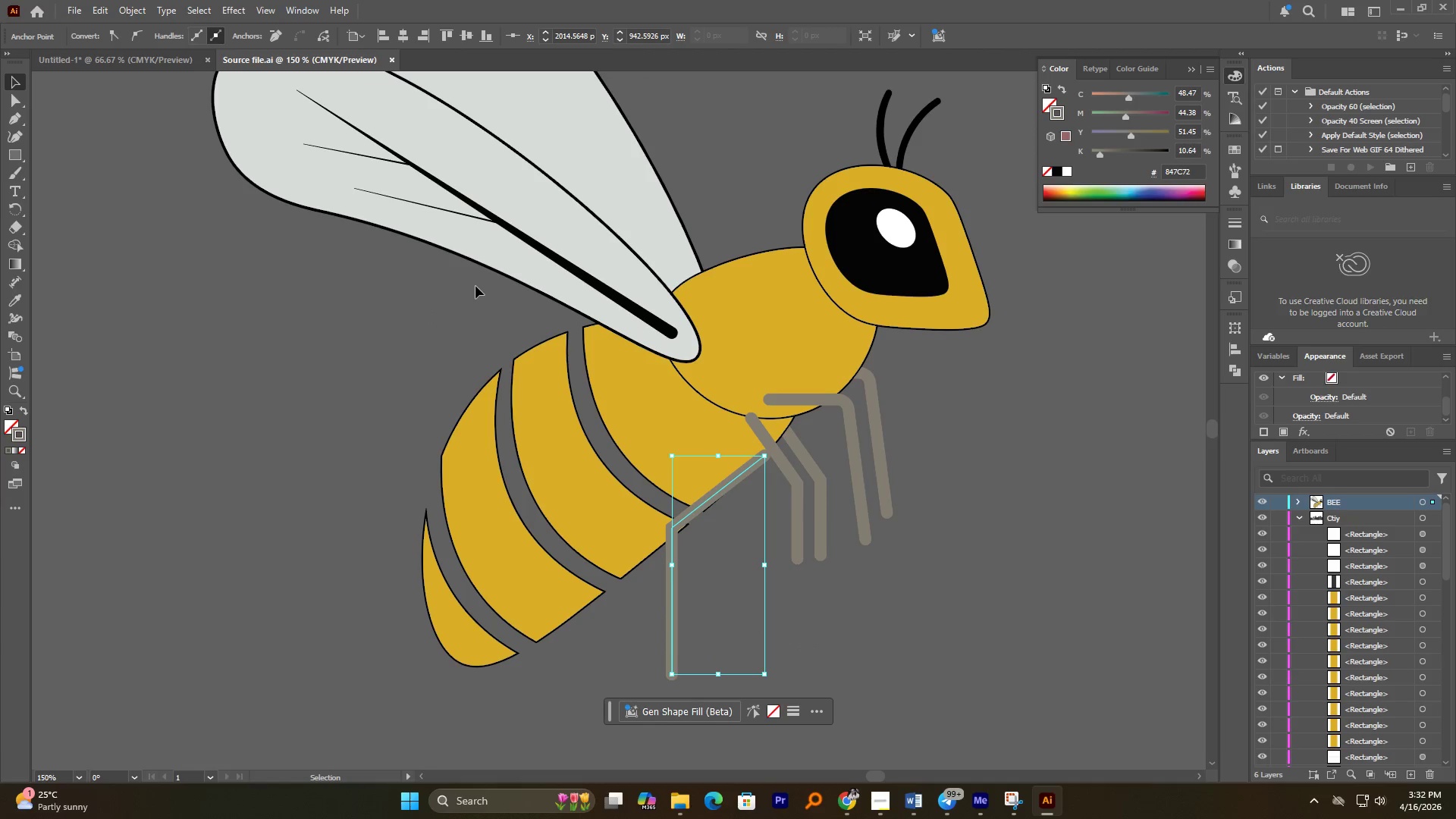 
hold_key(key=AltLeft, duration=1.11)
scroll: coordinate [500, 294], scroll_direction: up, amount: 1.0
 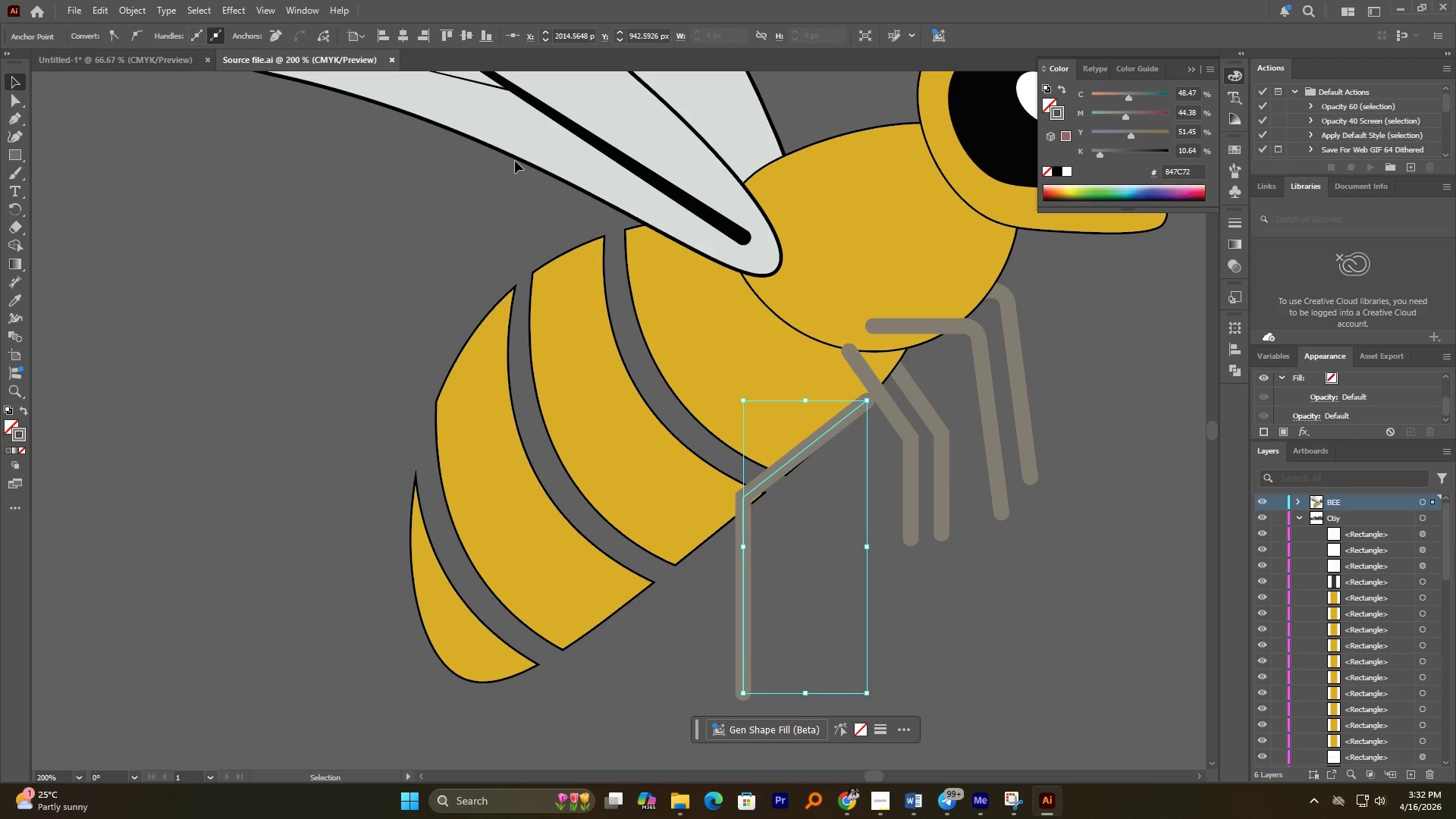 
wait(5.38)
 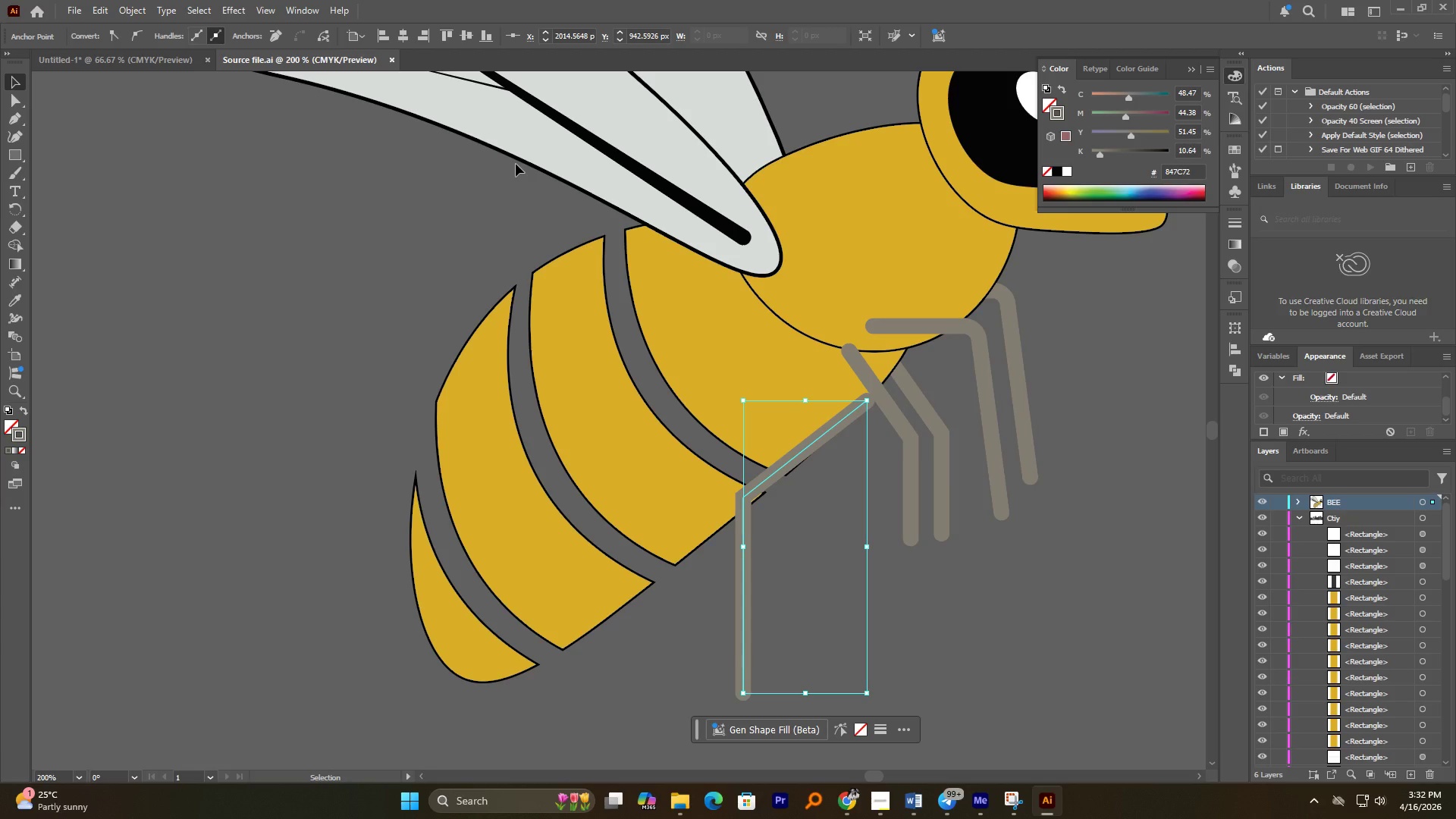 
hold_key(key=AltLeft, duration=2.2)
scroll: coordinate [694, 353], scroll_direction: none, amount: 0.0
 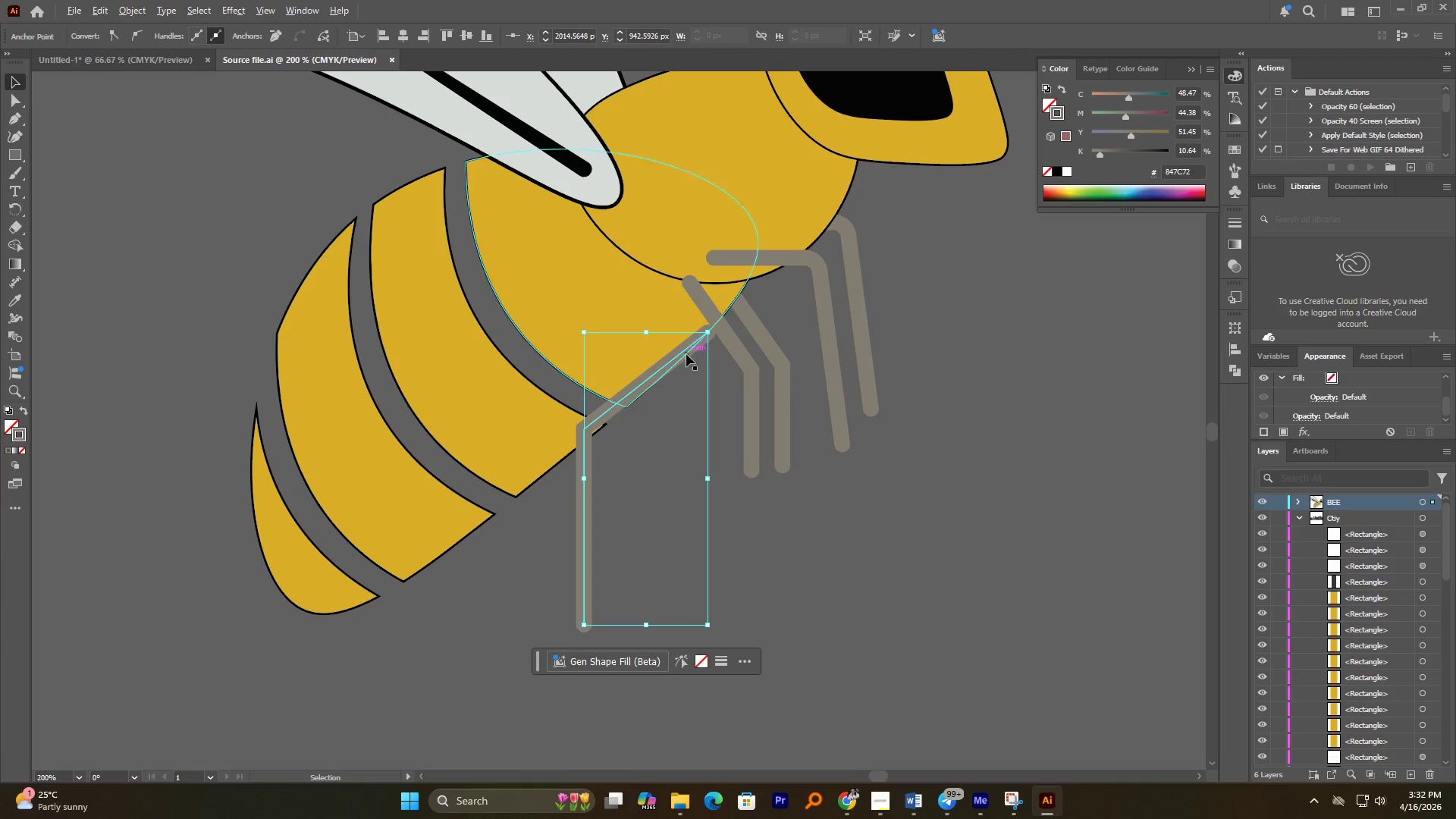 
hold_key(key=AltLeft, duration=0.47)
scroll: coordinate [686, 373], scroll_direction: up, amount: 1.0
 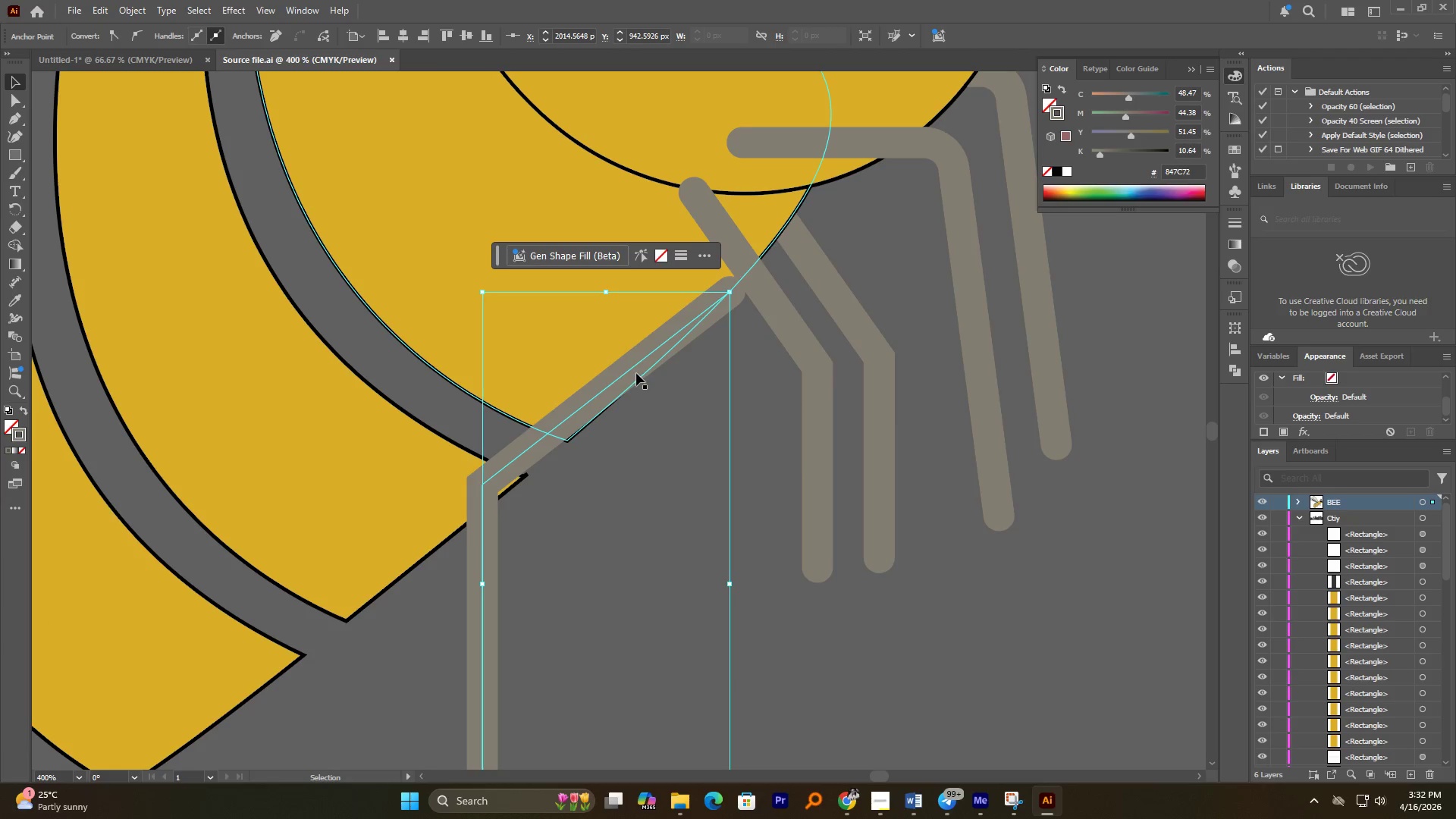 
left_click_drag(start_coordinate=[636, 372], to_coordinate=[640, 378])
 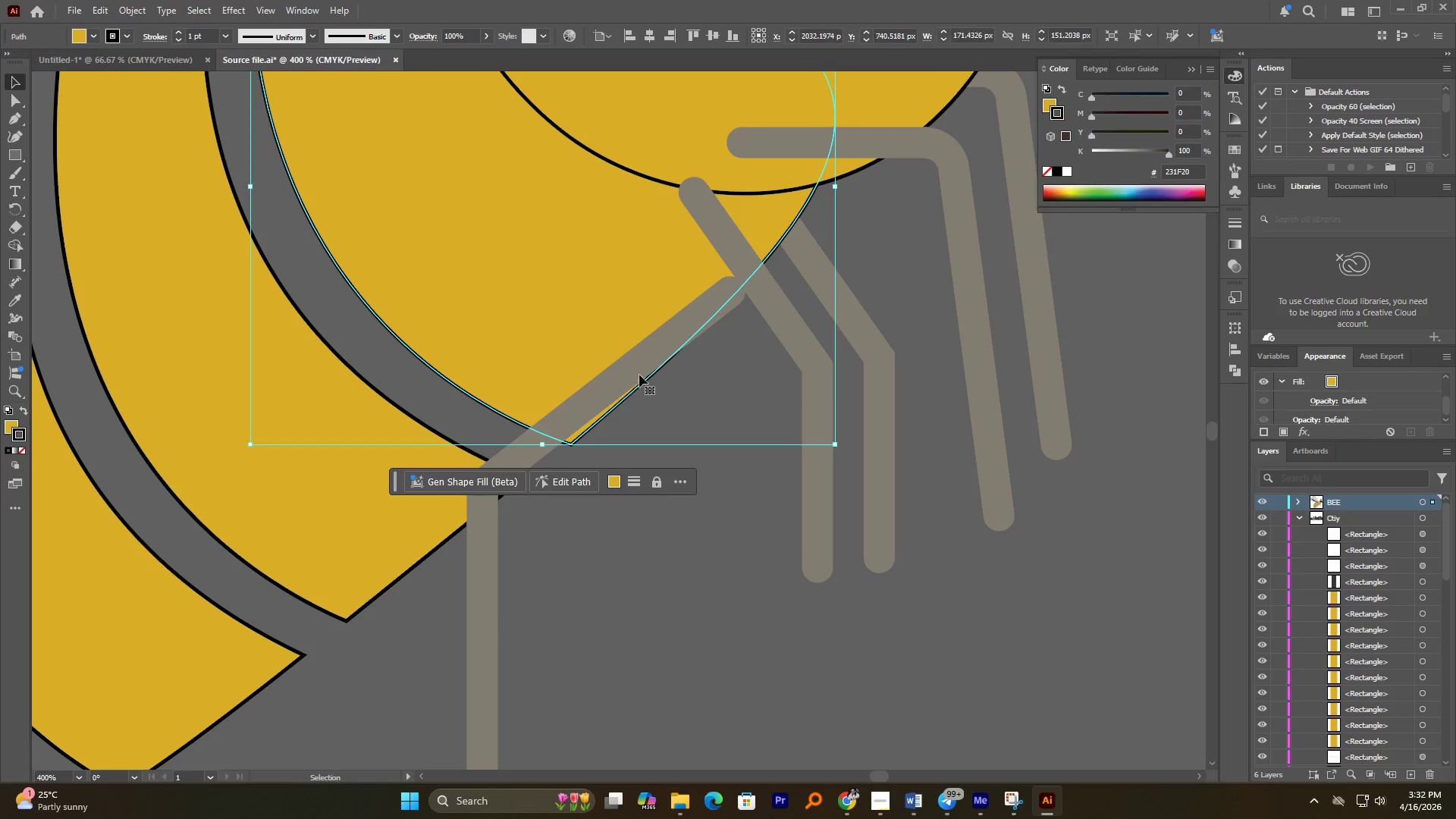 
key(Control+Z)
 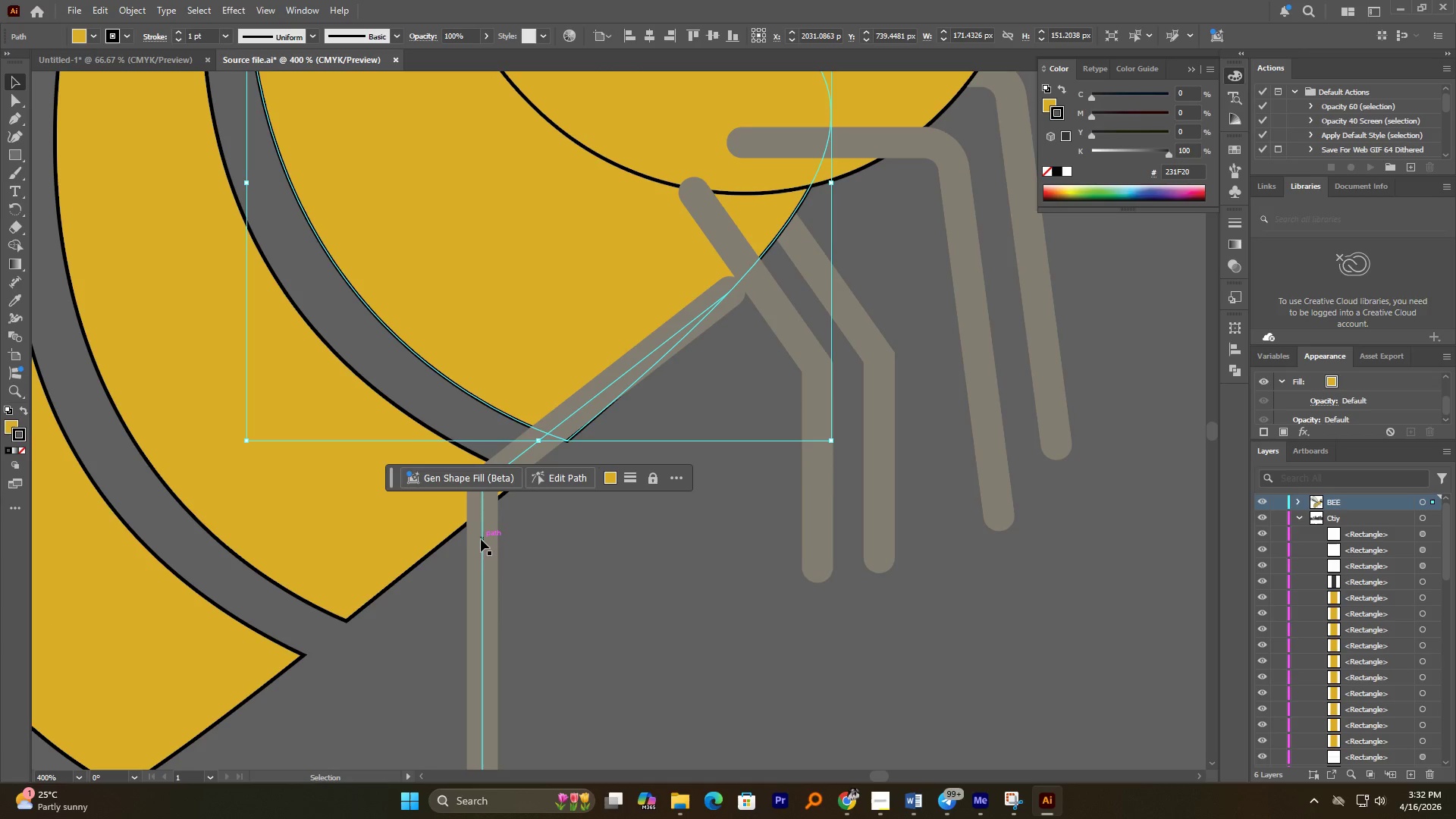 
left_click_drag(start_coordinate=[483, 540], to_coordinate=[492, 542])
 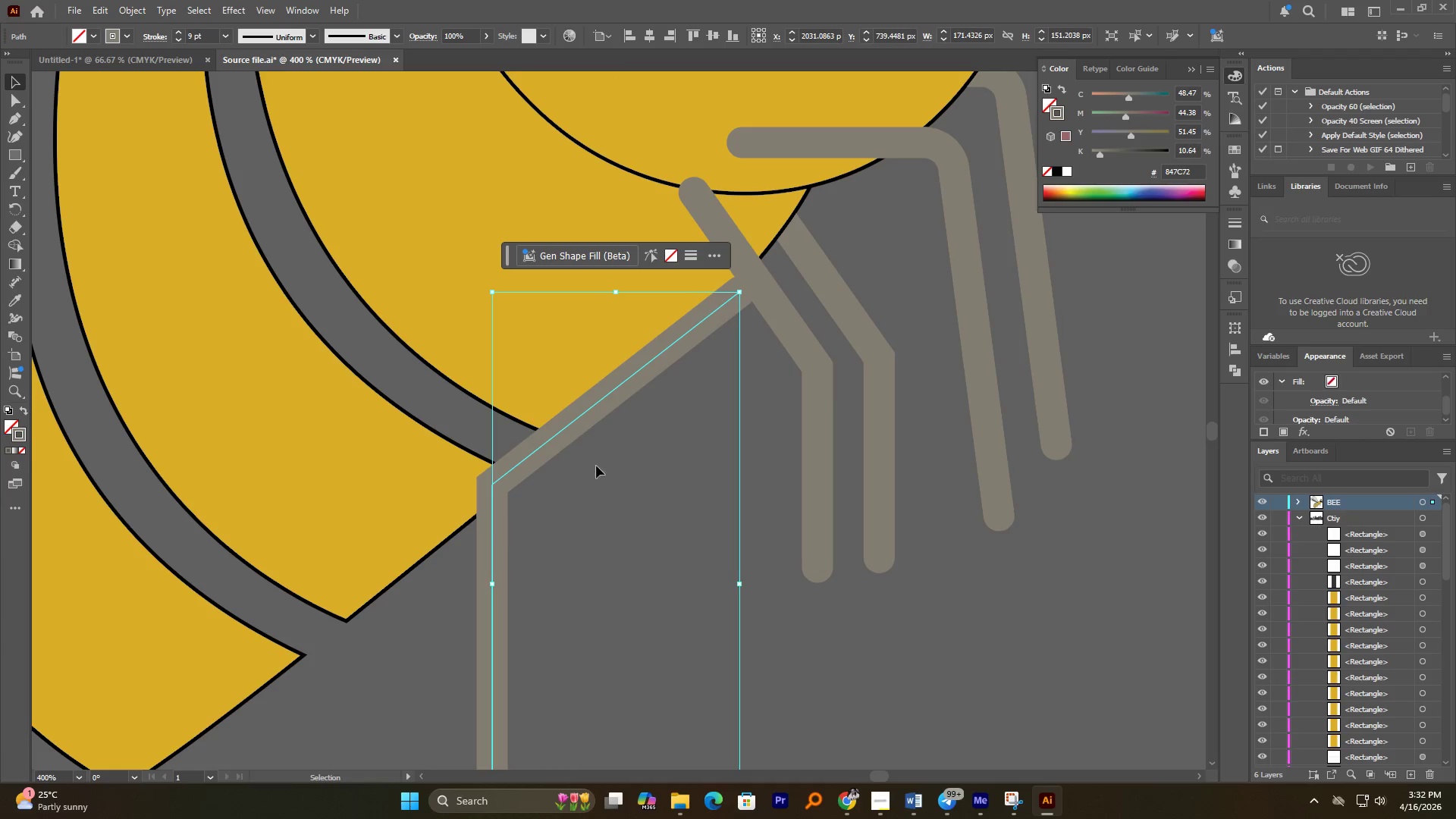 
hold_key(key=AltLeft, duration=2.39)
scroll: coordinate [634, 427], scroll_direction: down, amount: 4.0
 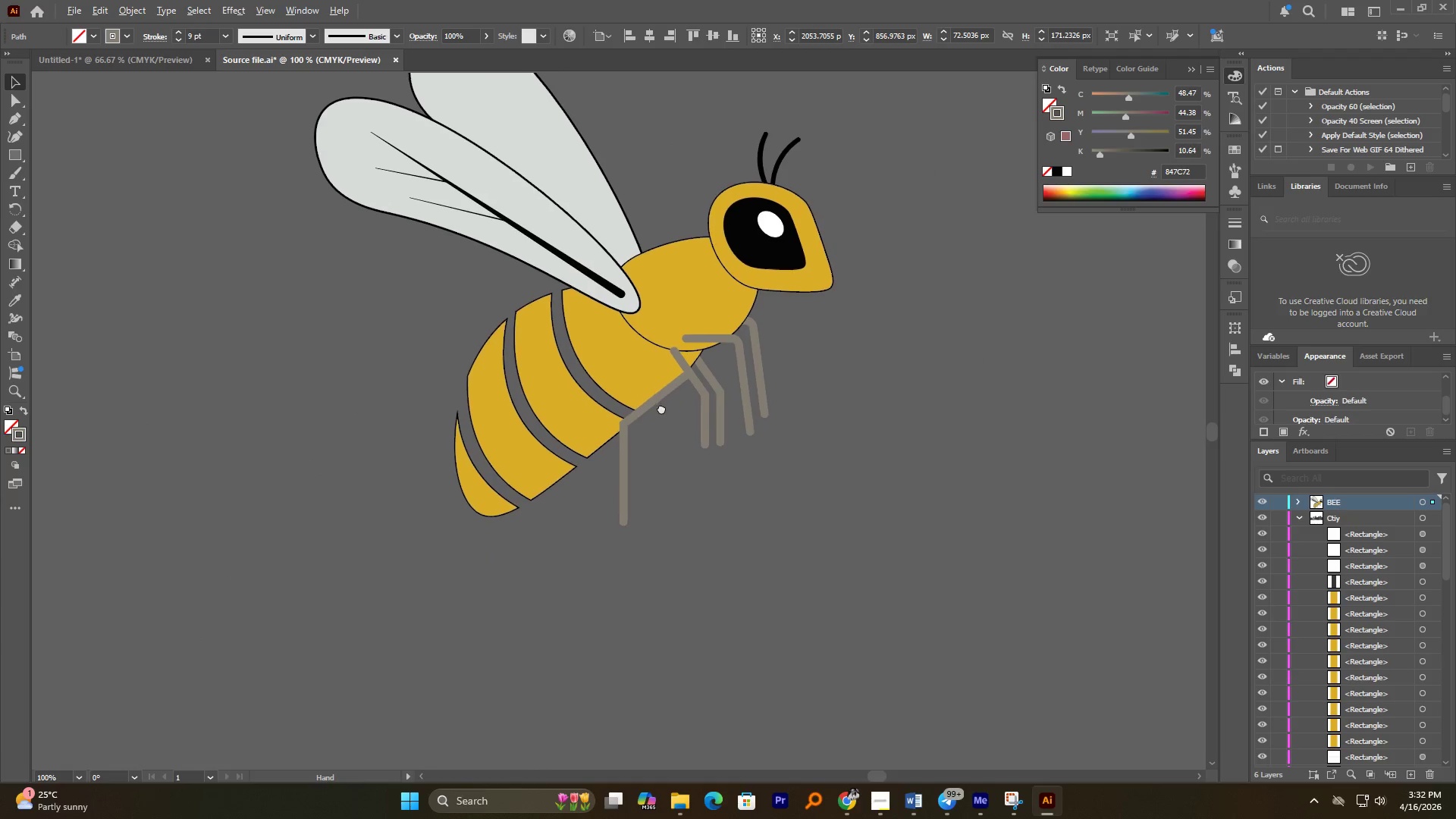 
scroll: coordinate [659, 408], scroll_direction: up, amount: 3.0
 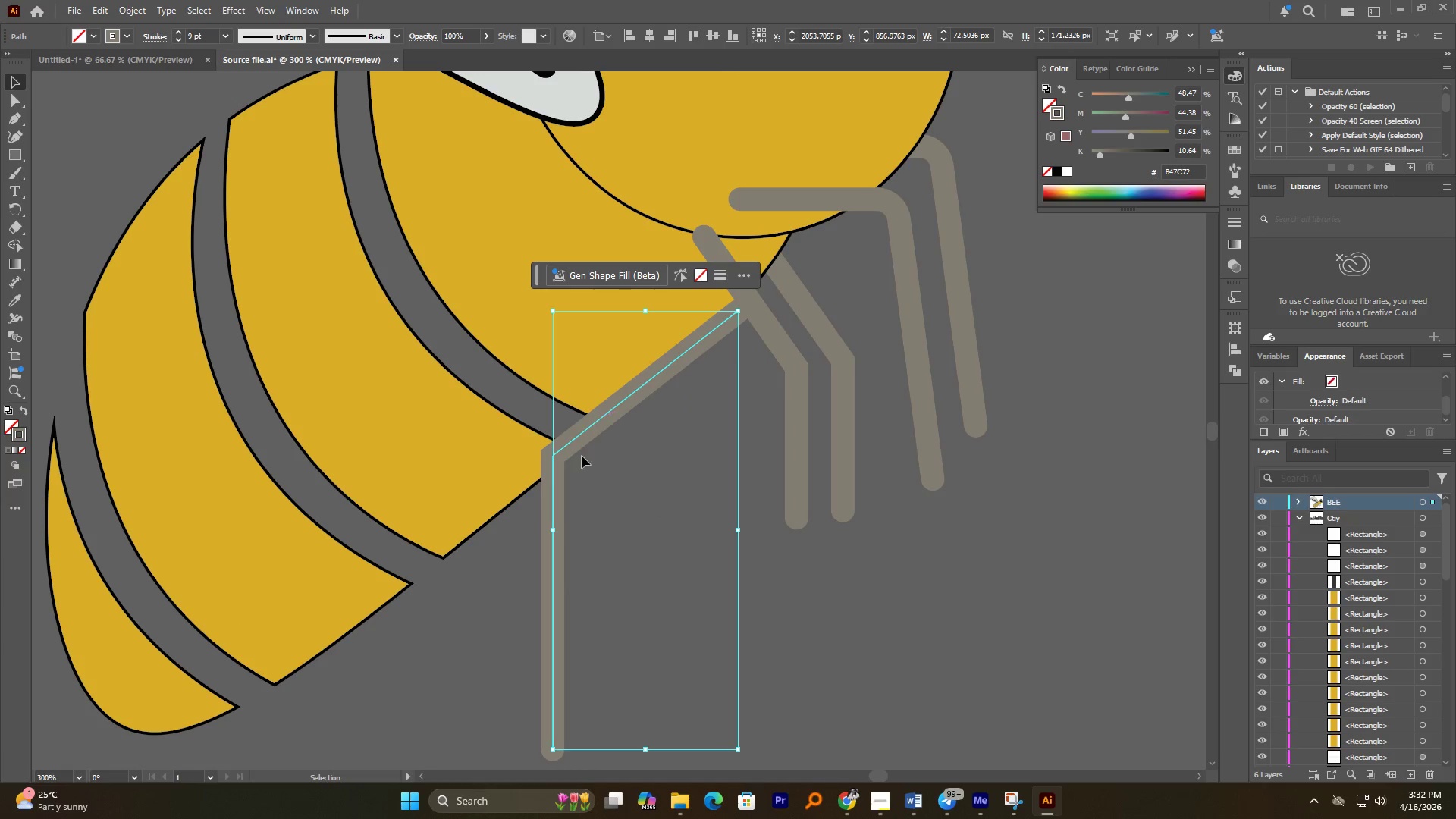 
hold_key(key=AltLeft, duration=1.34)
left_click_drag(start_coordinate=[557, 484], to_coordinate=[573, 488])
 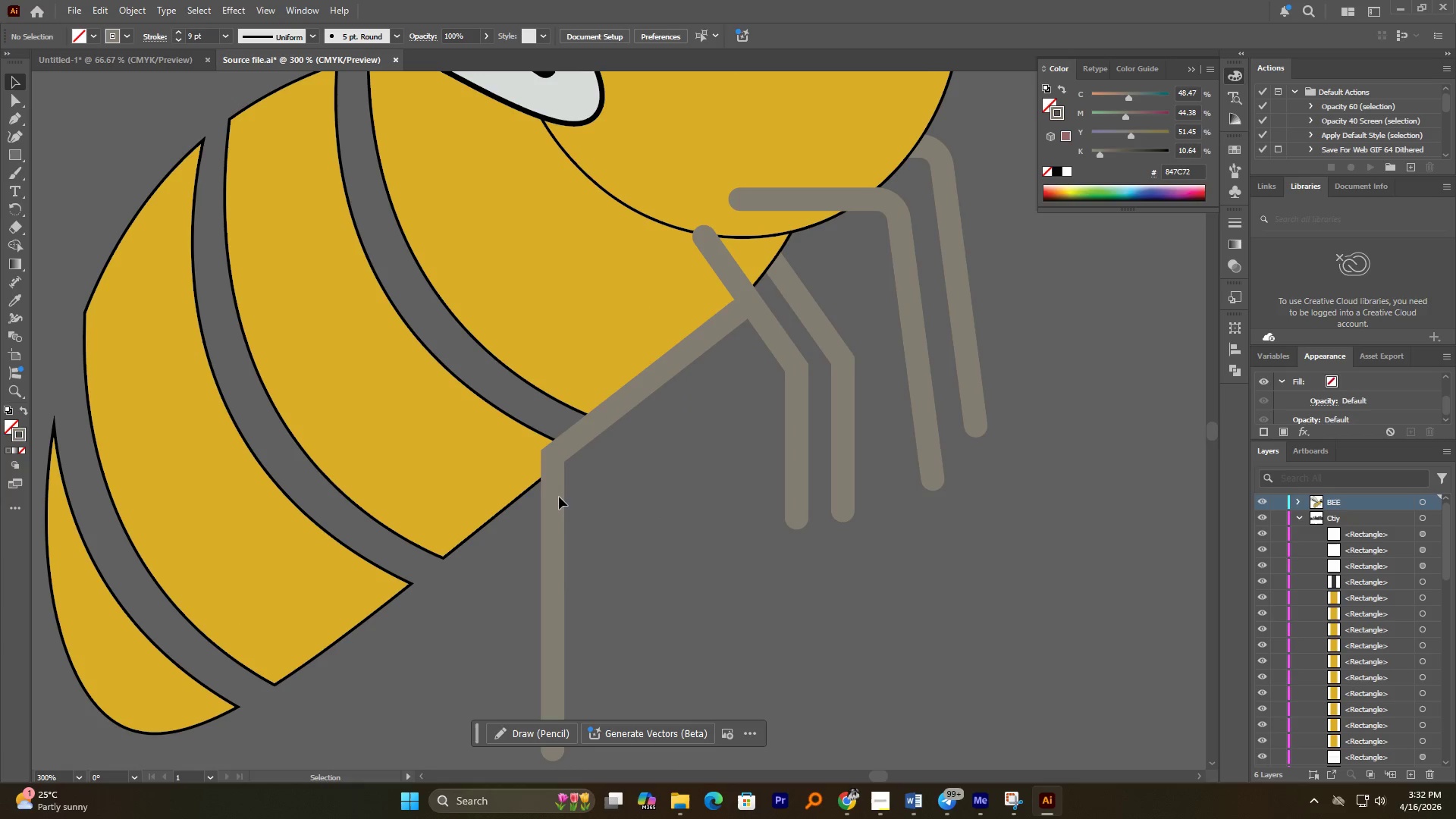 
left_click_drag(start_coordinate=[559, 497], to_coordinate=[573, 500])
 